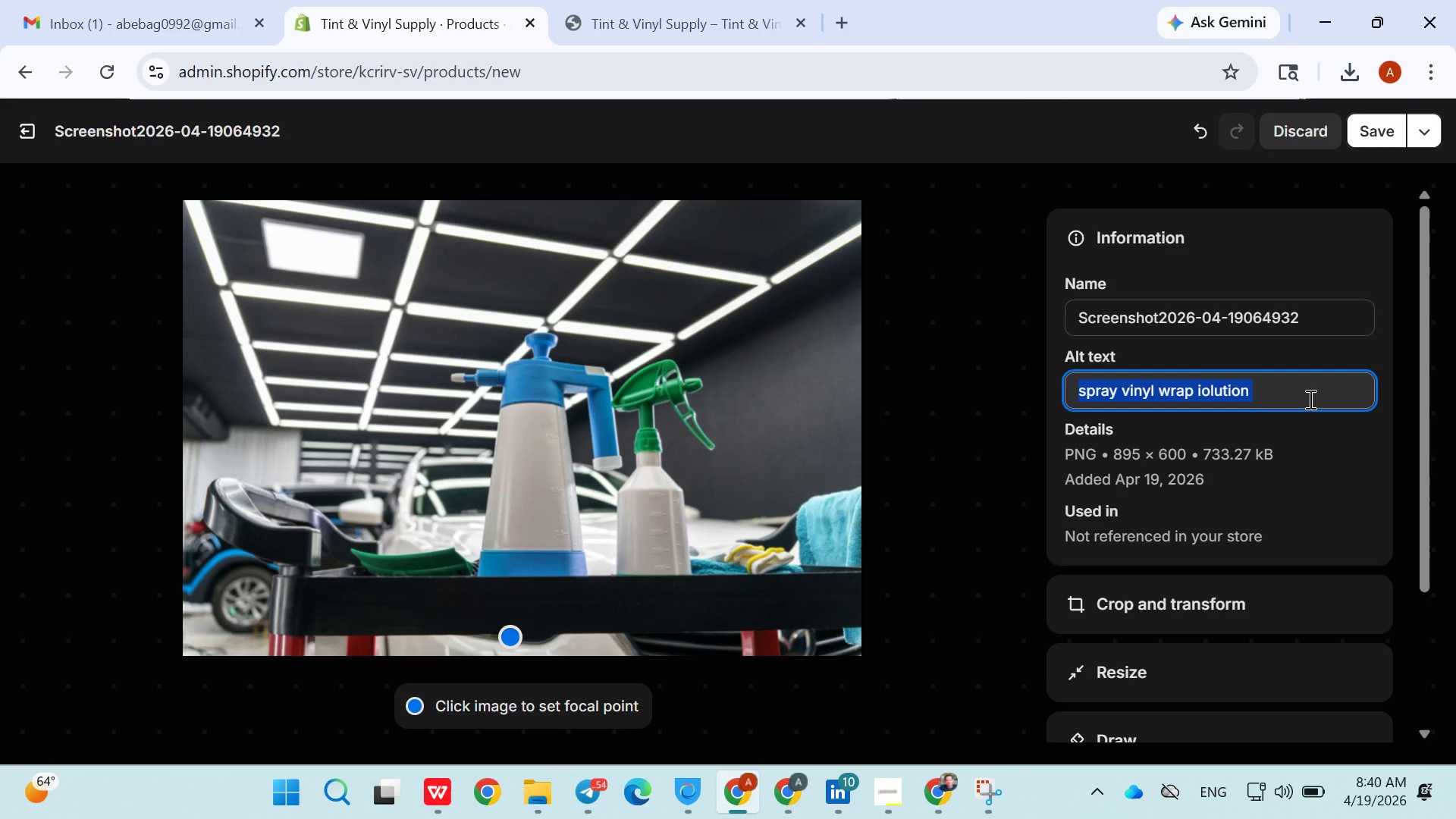 
triple_click([1309, 399])
 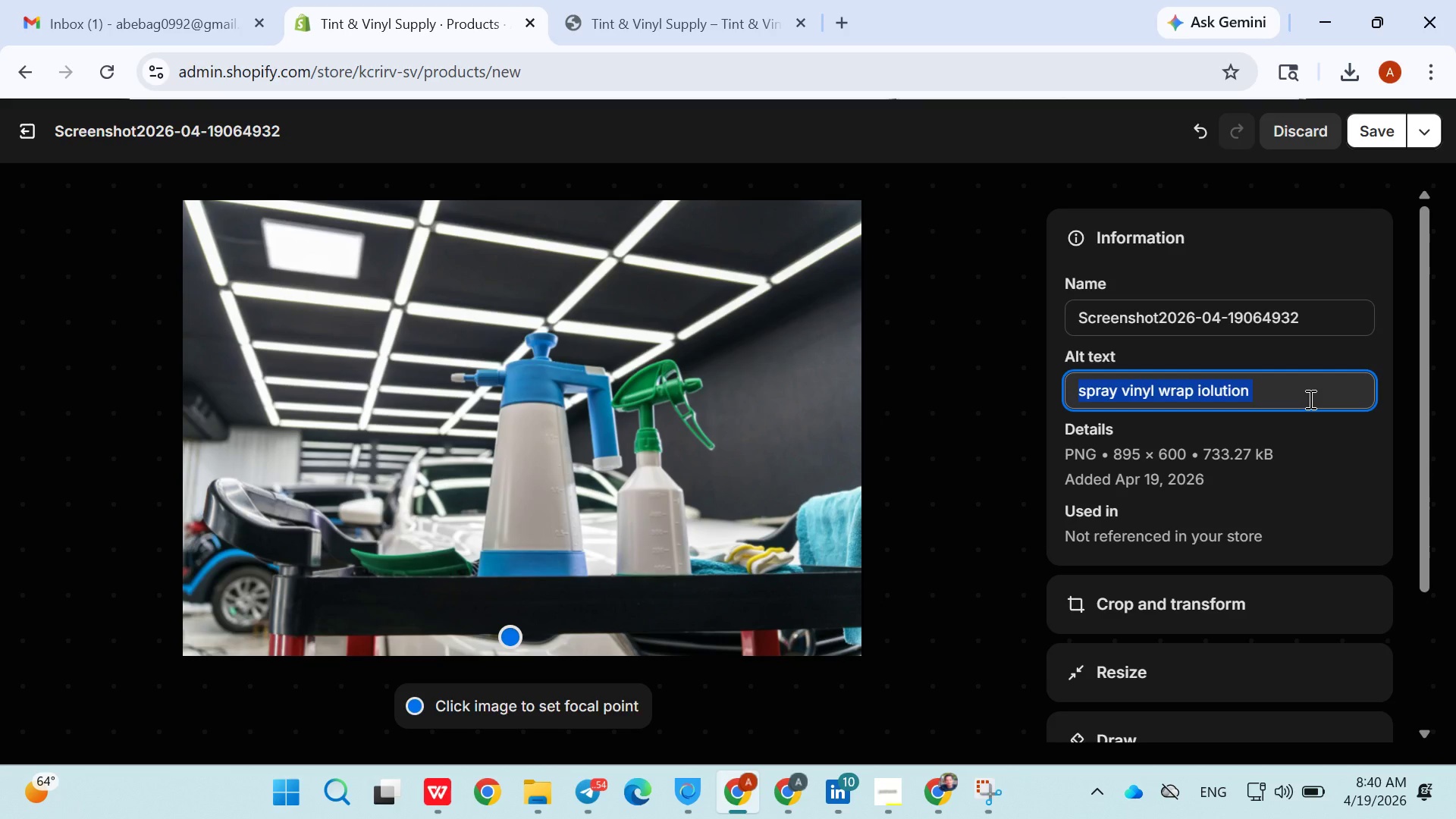 
triple_click([1309, 399])
 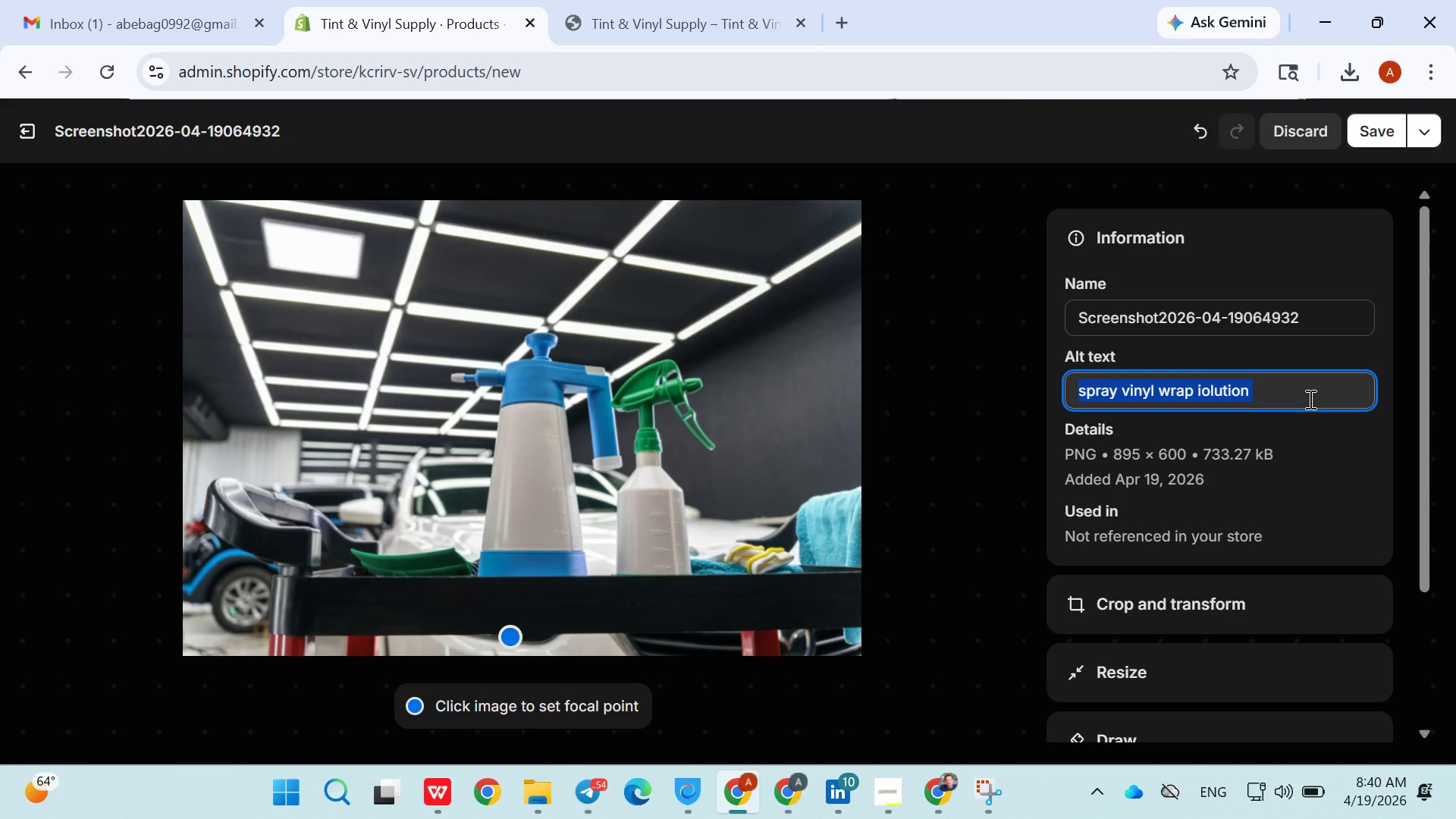 
triple_click([1309, 399])
 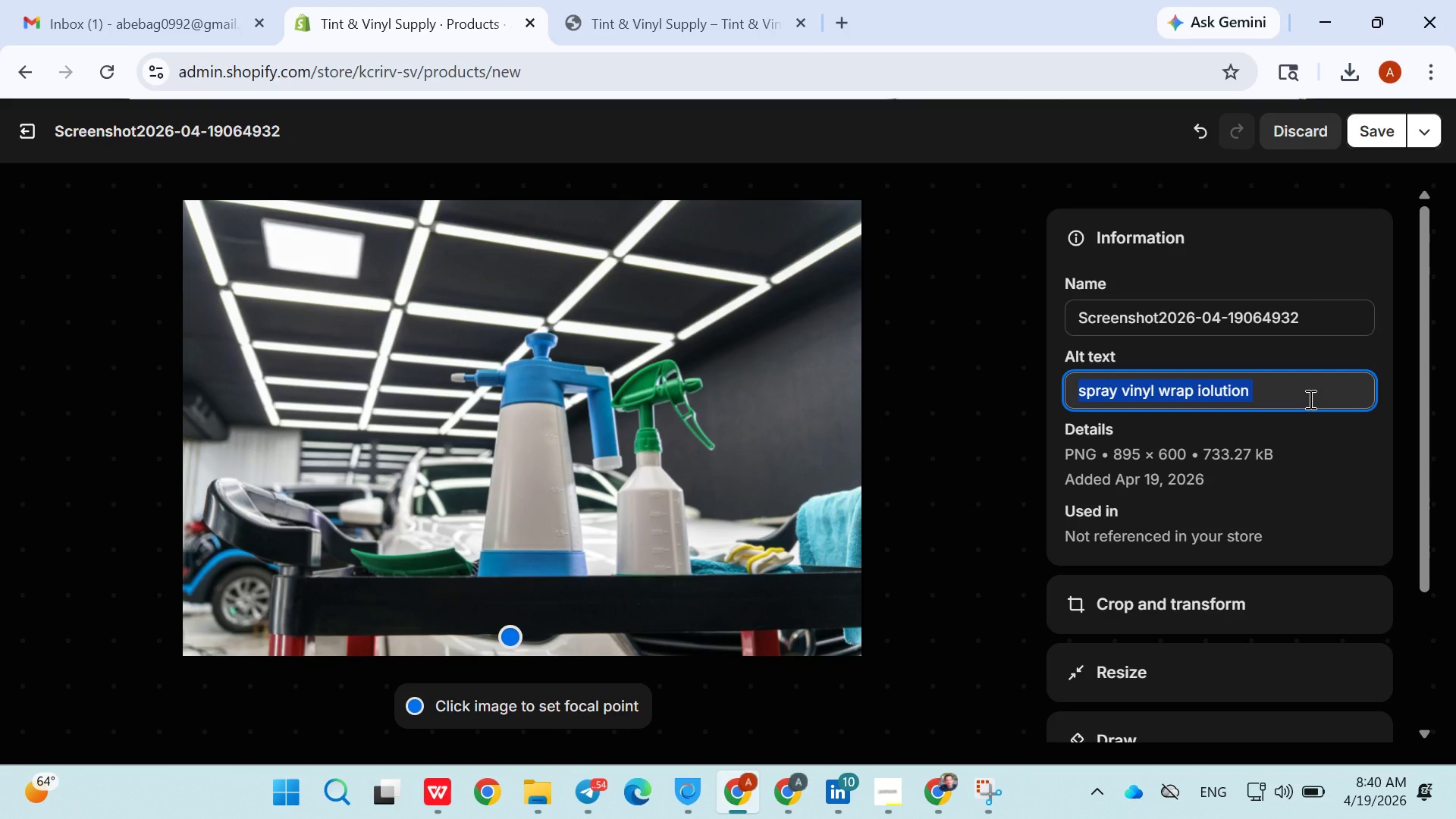 
triple_click([1309, 399])
 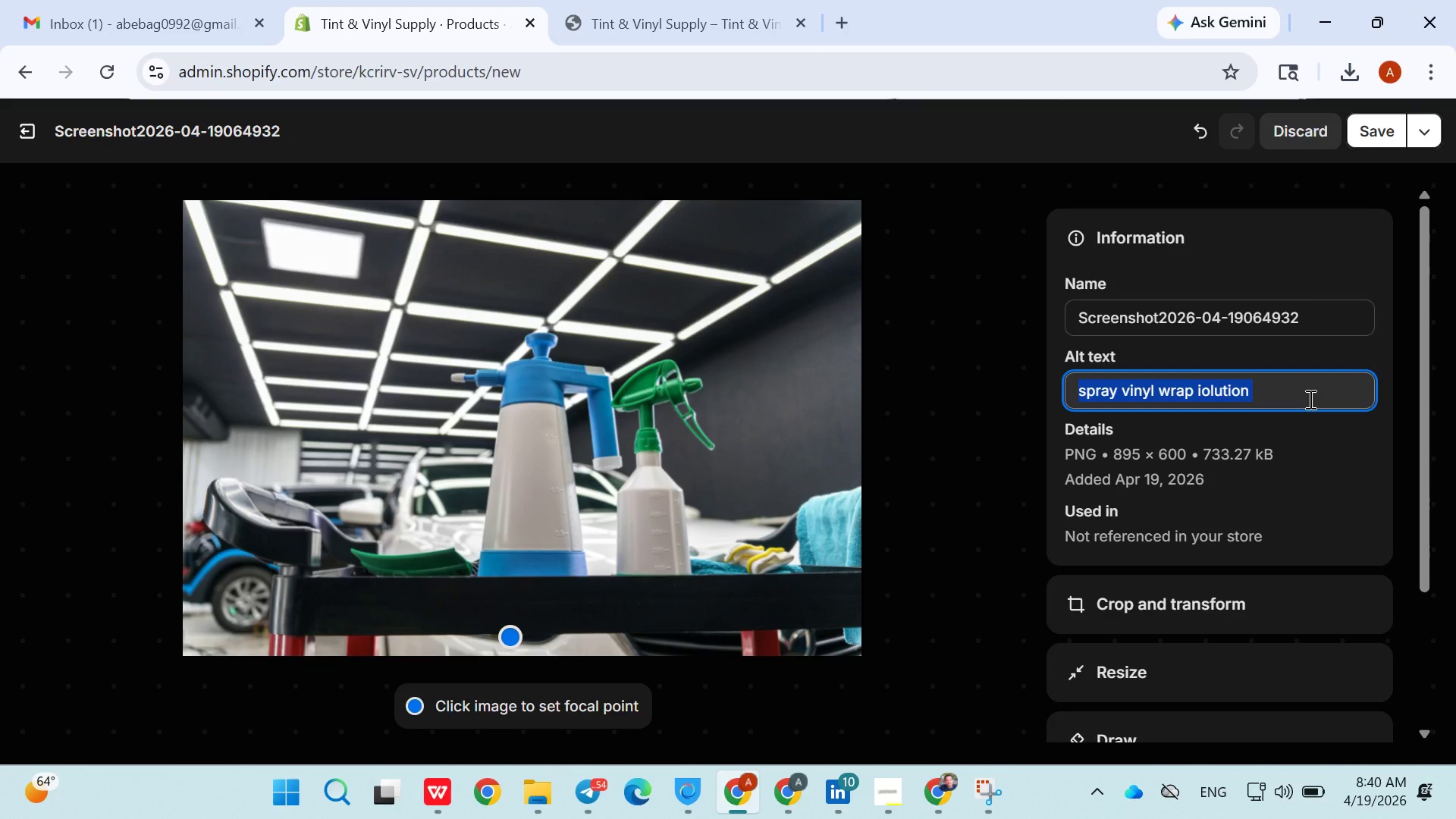 
triple_click([1309, 399])
 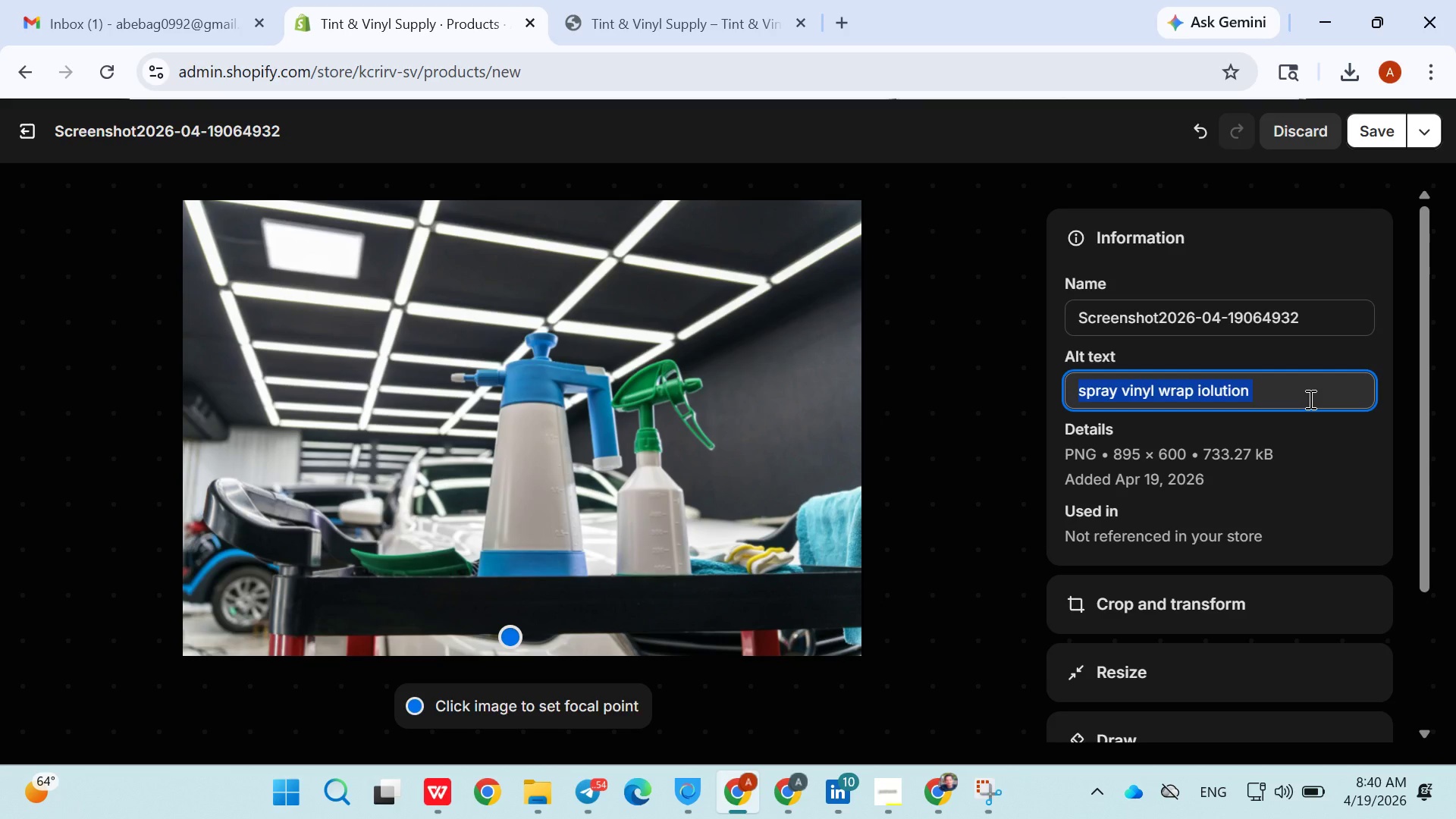 
triple_click([1309, 399])
 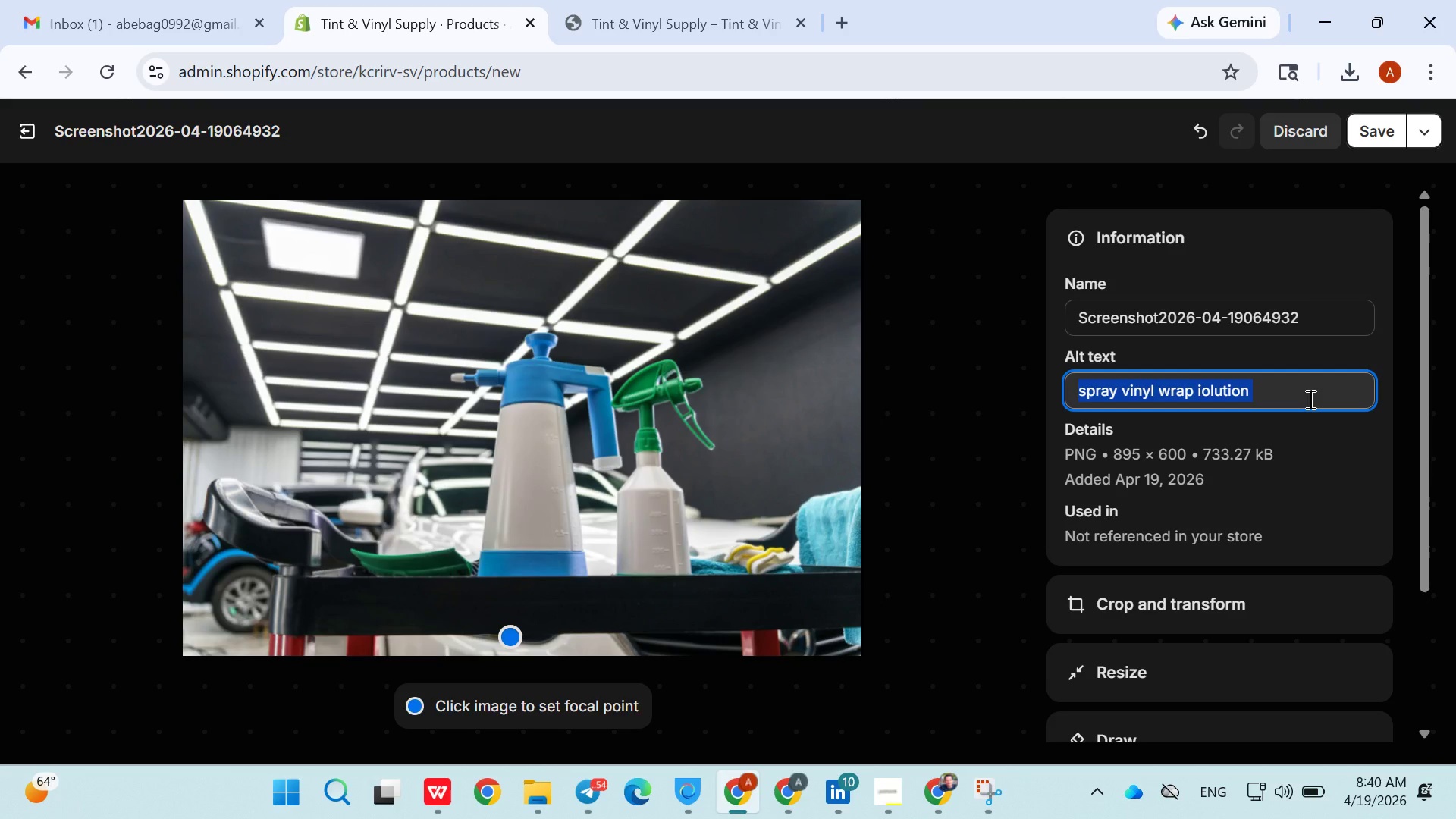 
triple_click([1309, 399])
 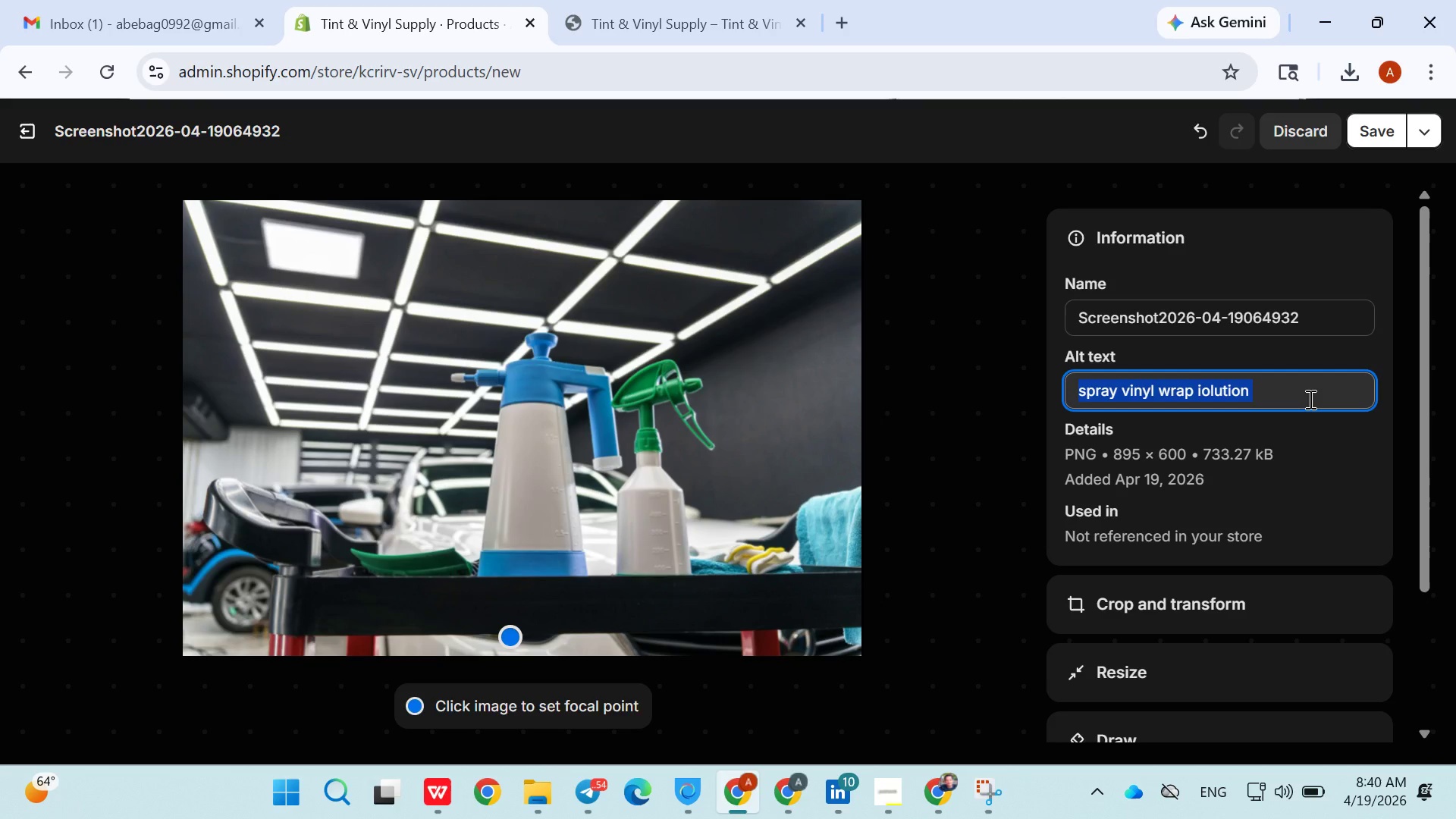 
triple_click([1309, 399])
 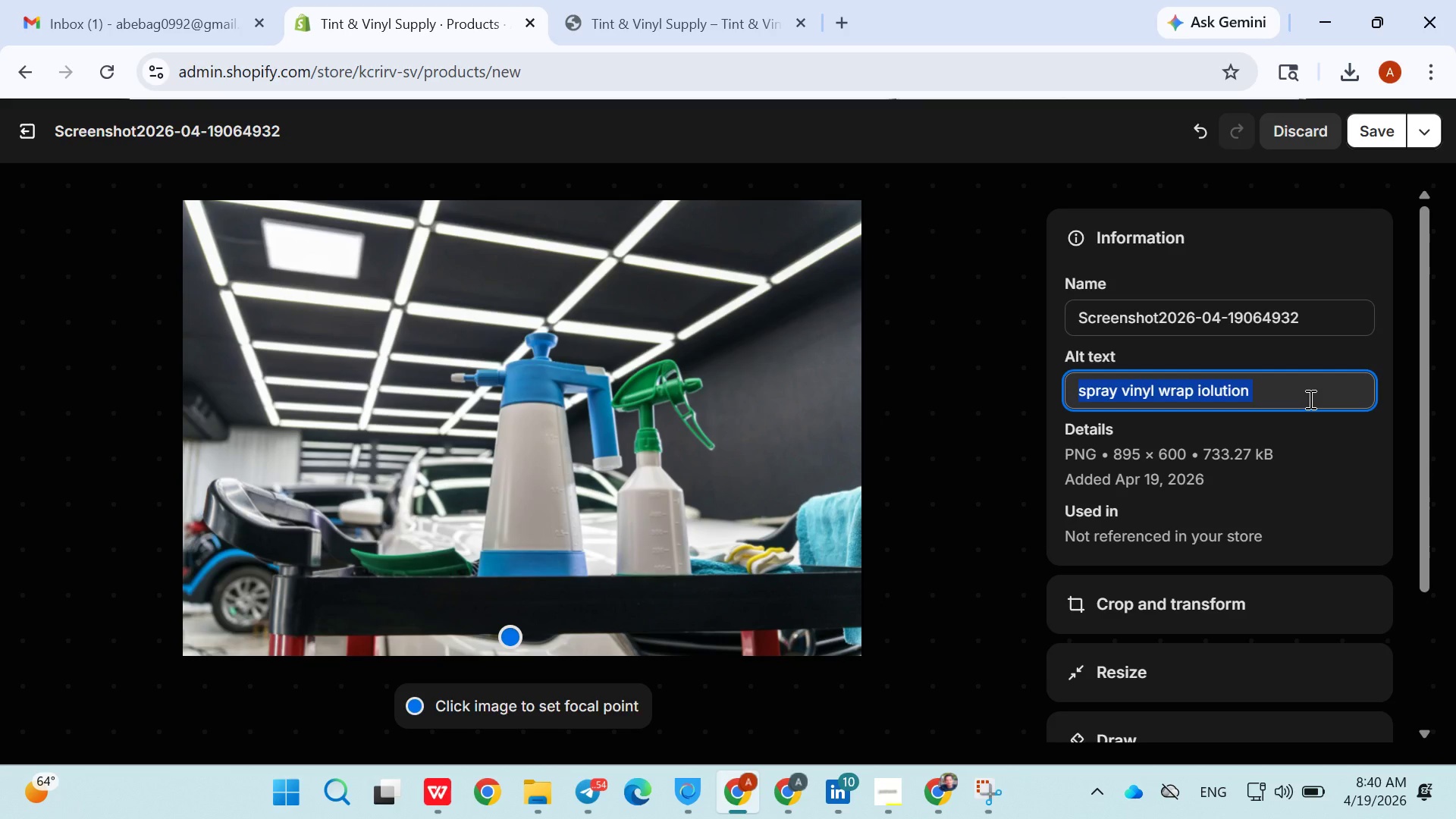 
triple_click([1309, 399])
 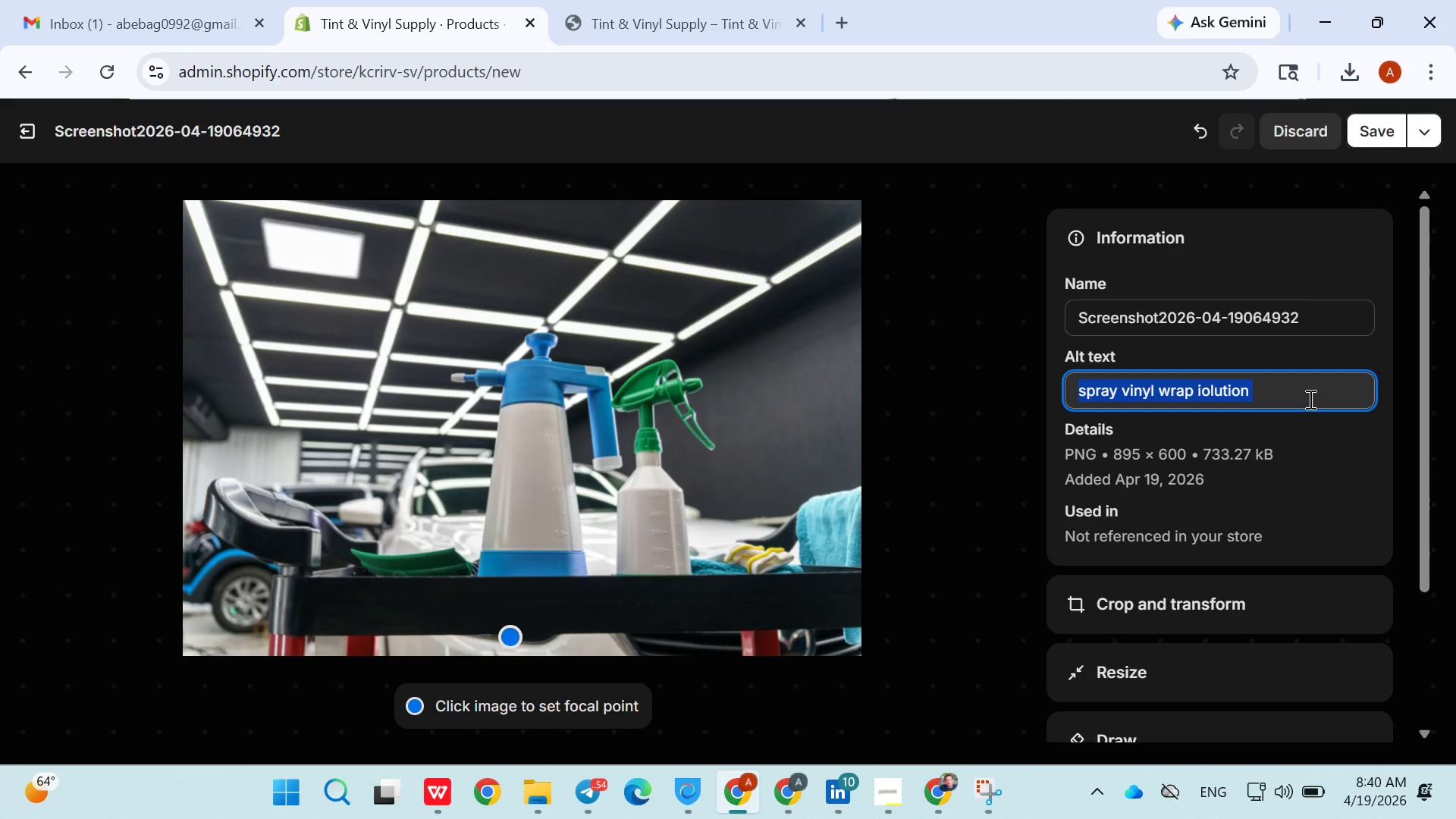 
triple_click([1309, 399])
 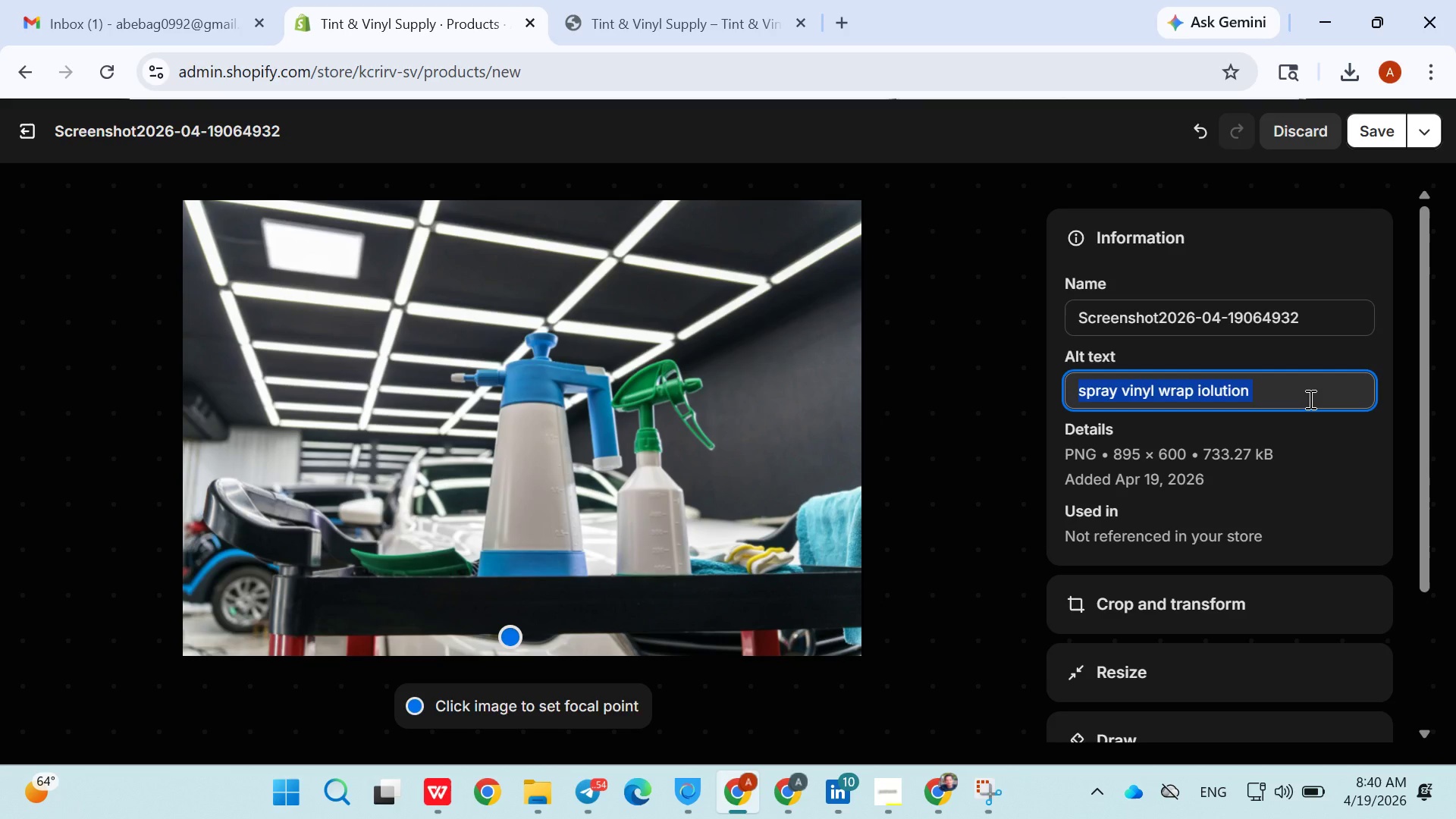 
triple_click([1309, 399])
 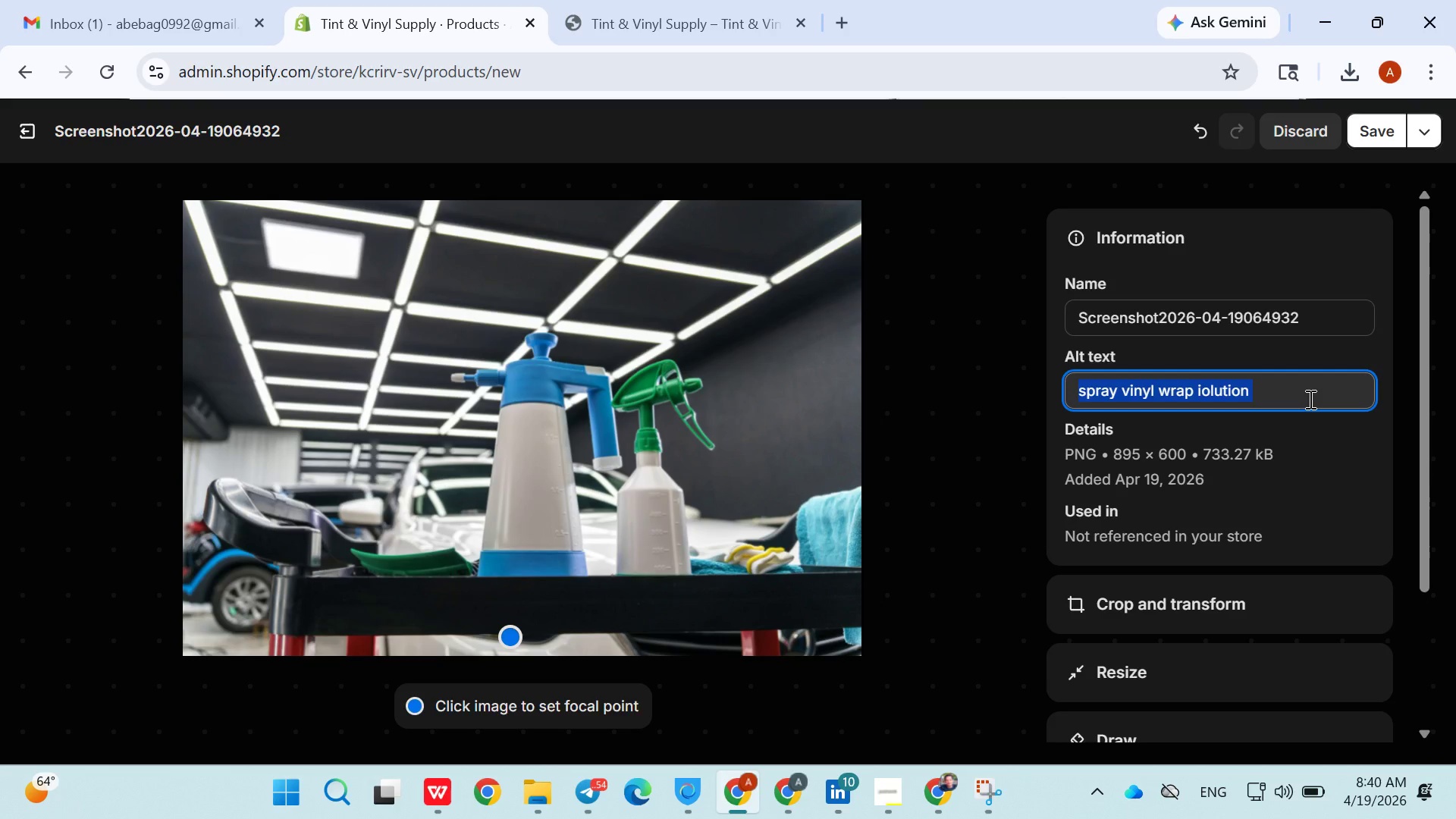 
triple_click([1309, 399])
 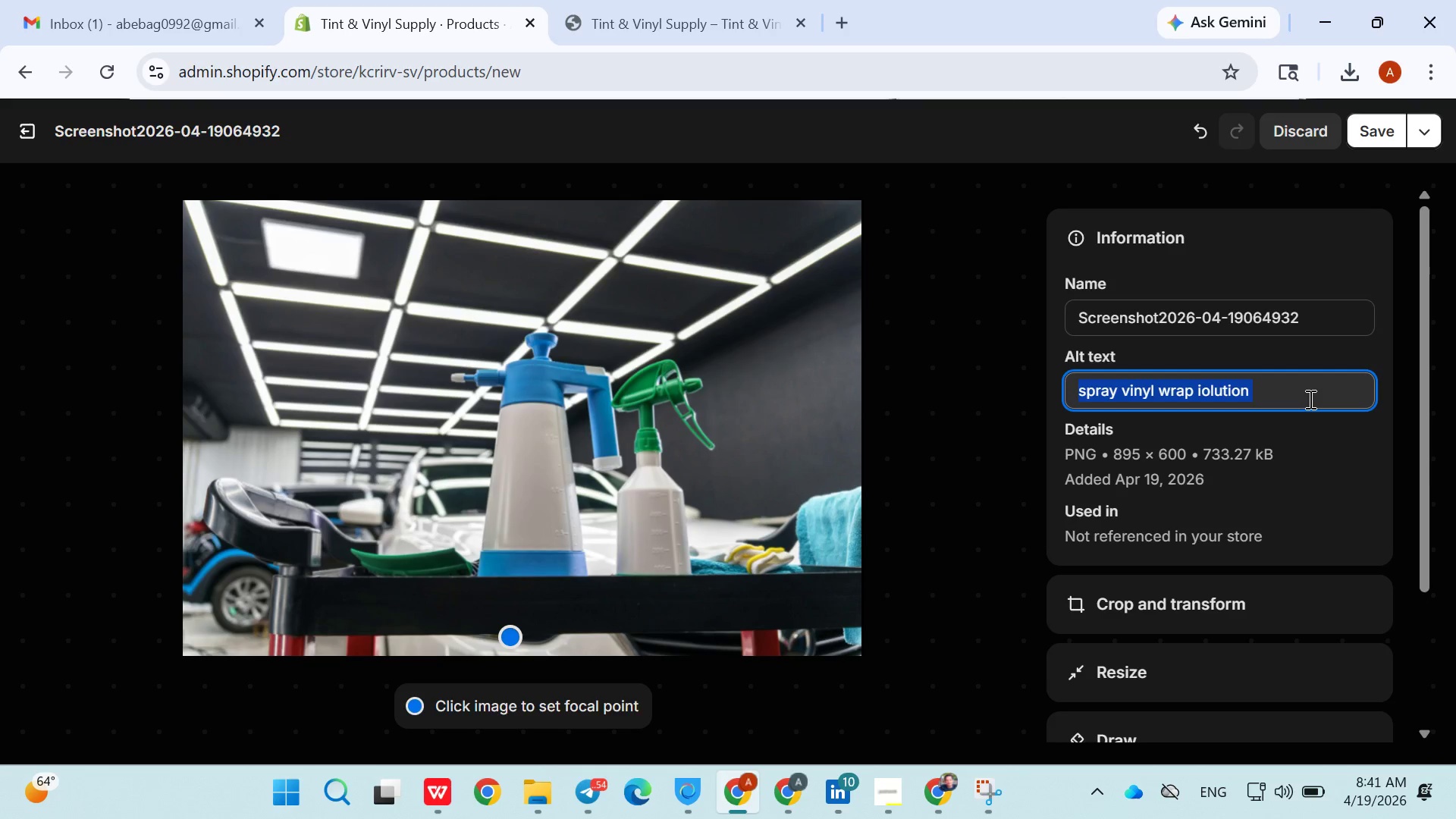 
wait(6.16)
 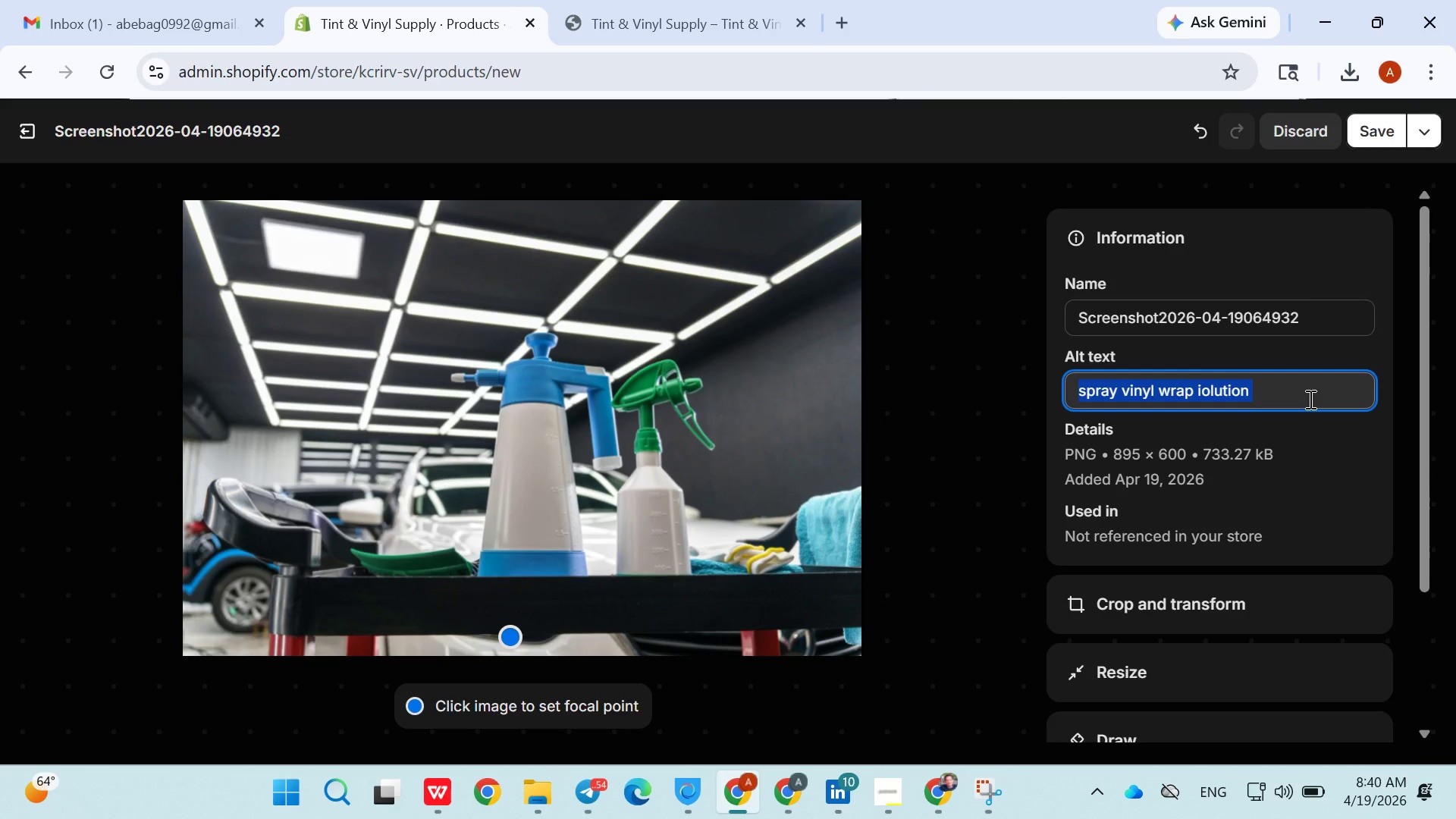 
left_click([1291, 400])
 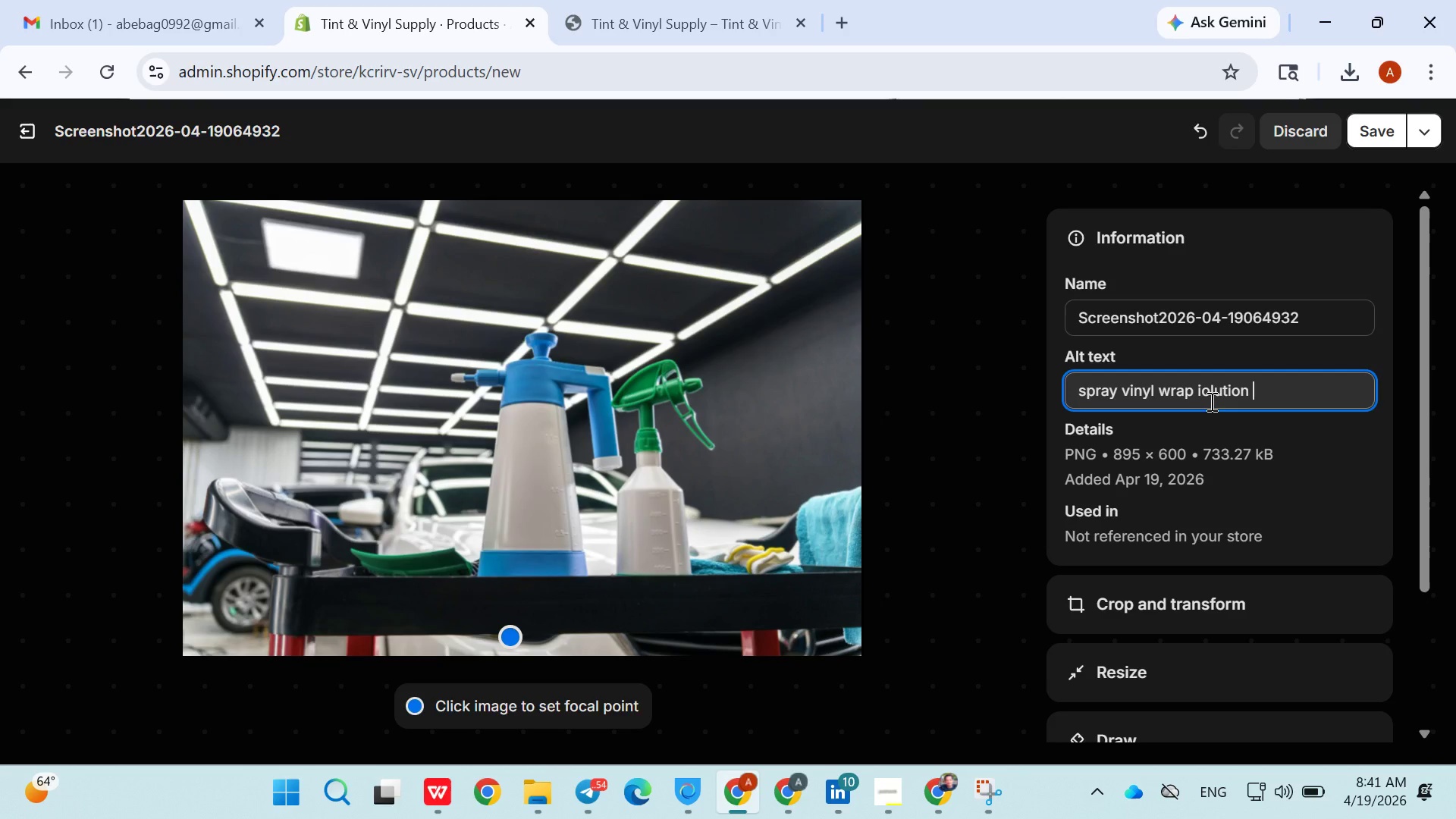 
left_click([1203, 392])
 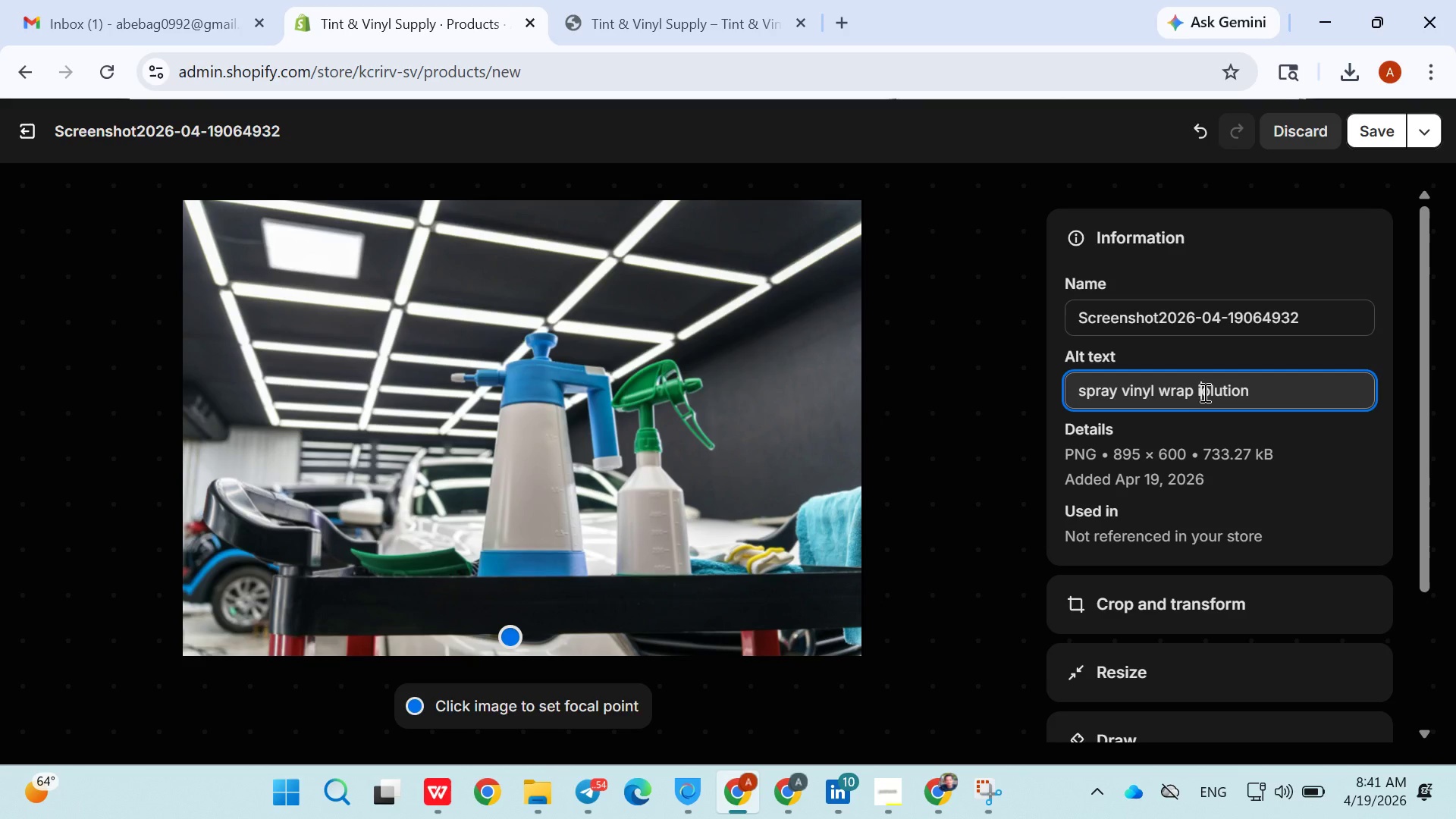 
left_click_drag(start_coordinate=[1203, 392], to_coordinate=[1197, 398])
 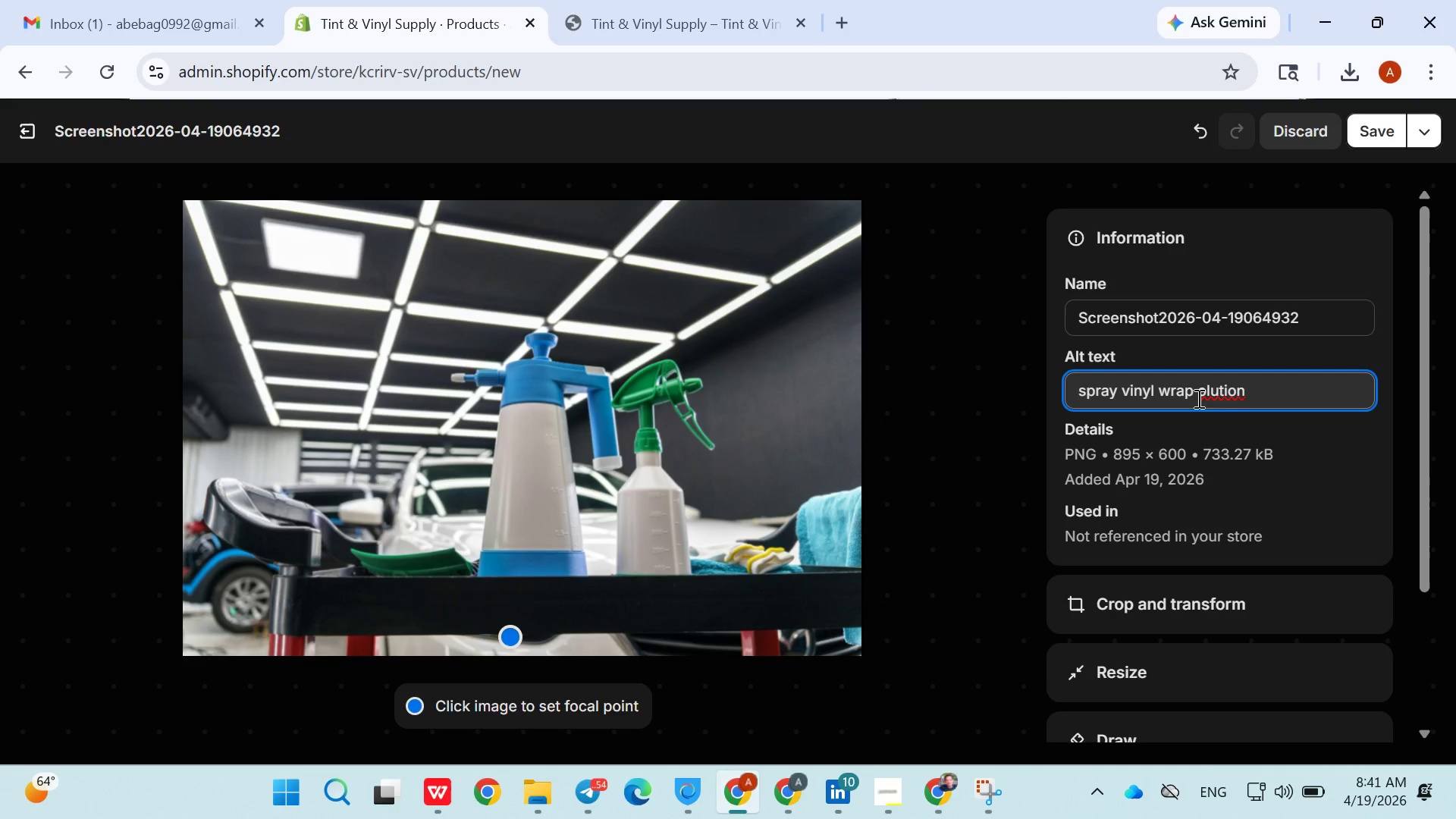 
key(Backspace)
 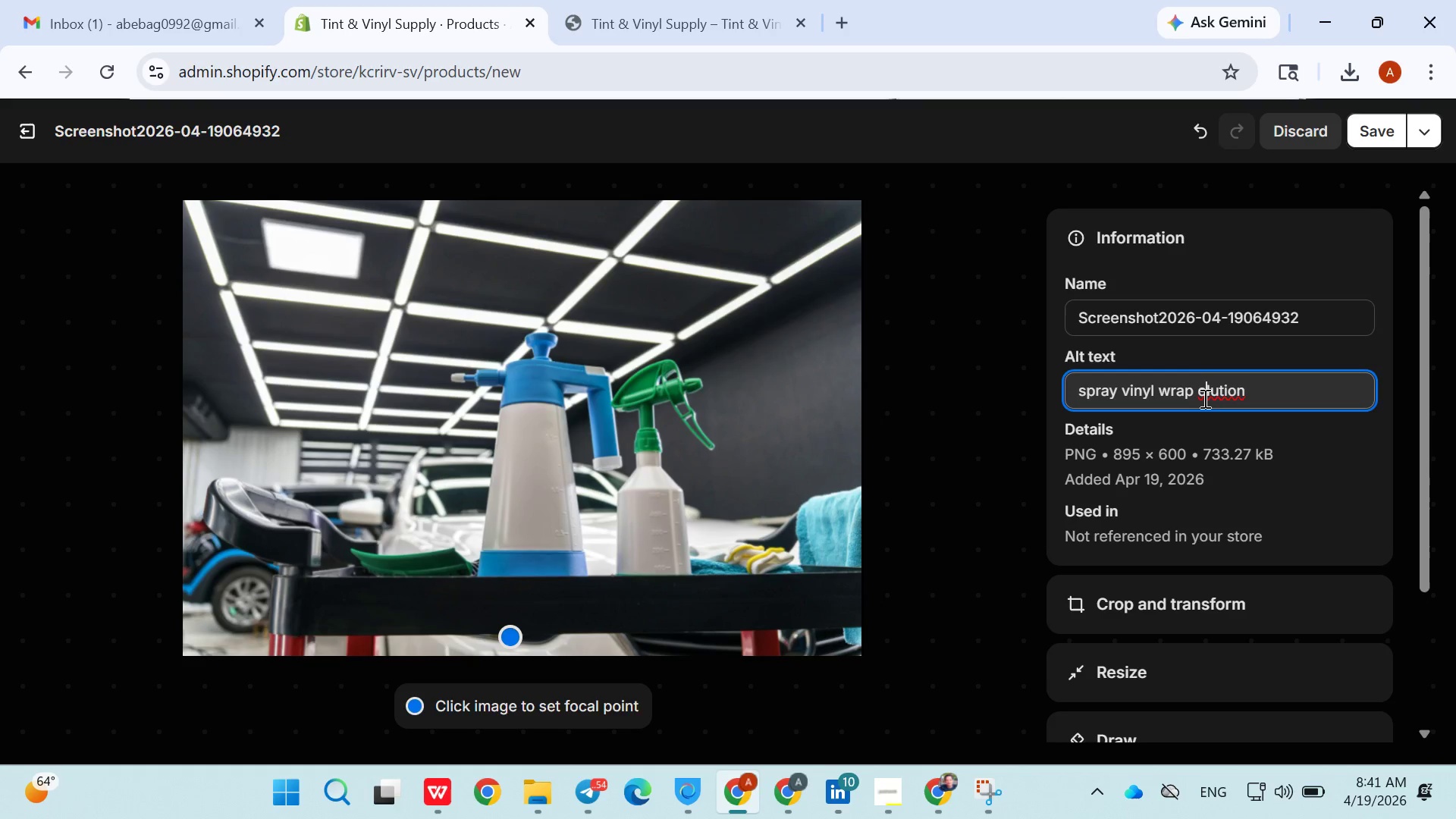 
left_click([1197, 398])
 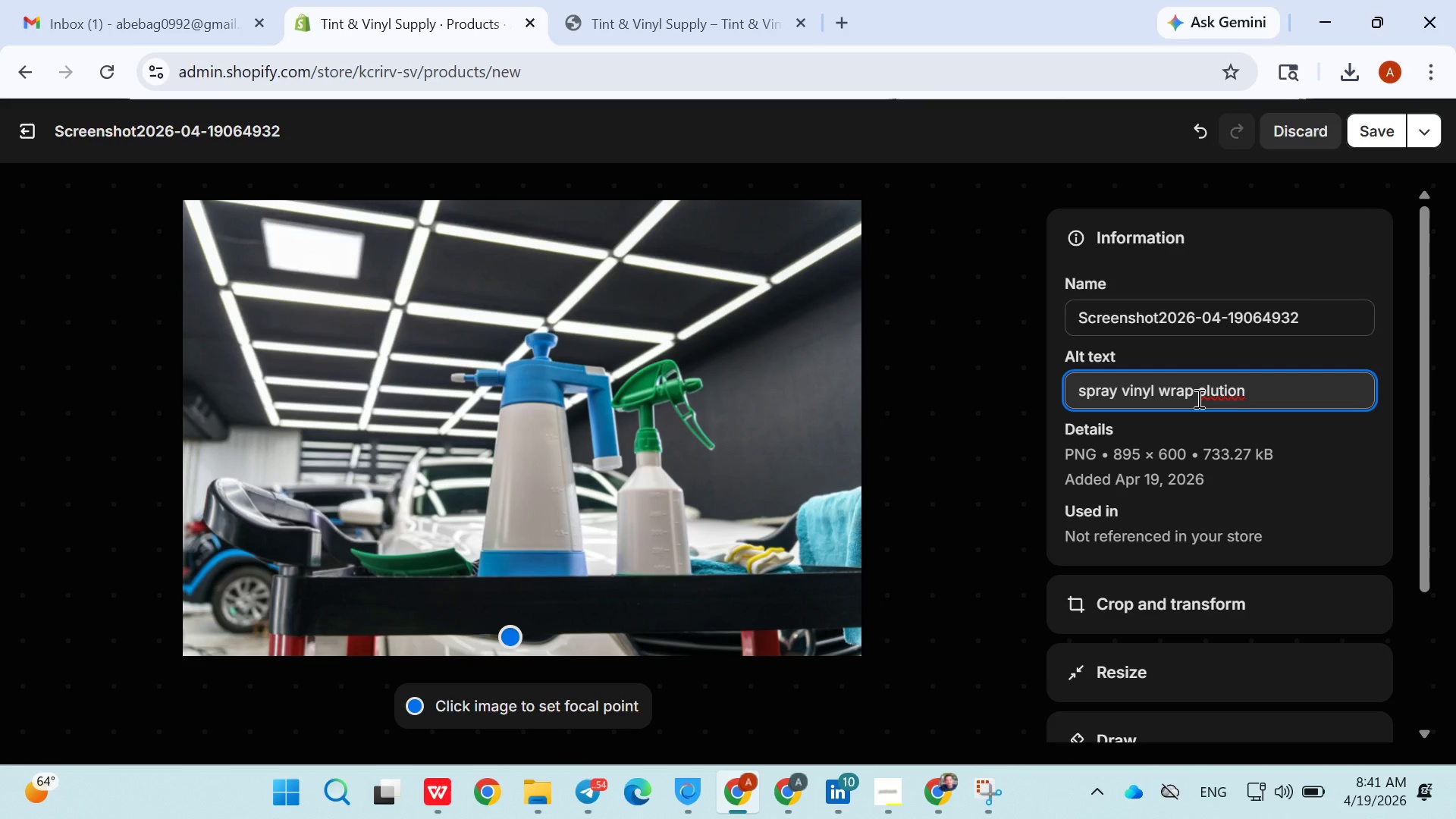 
key(S)
 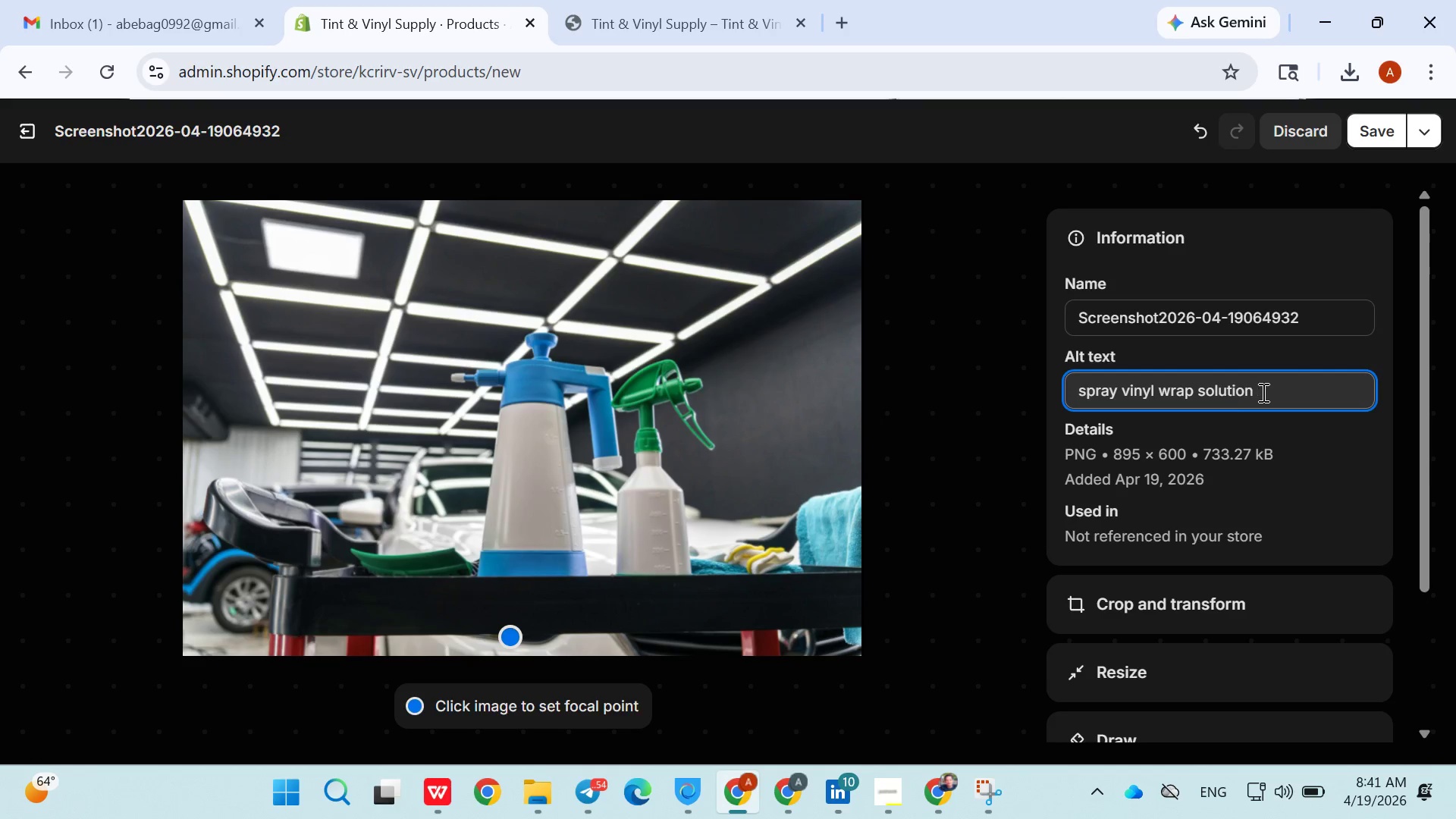 
left_click([1268, 391])
 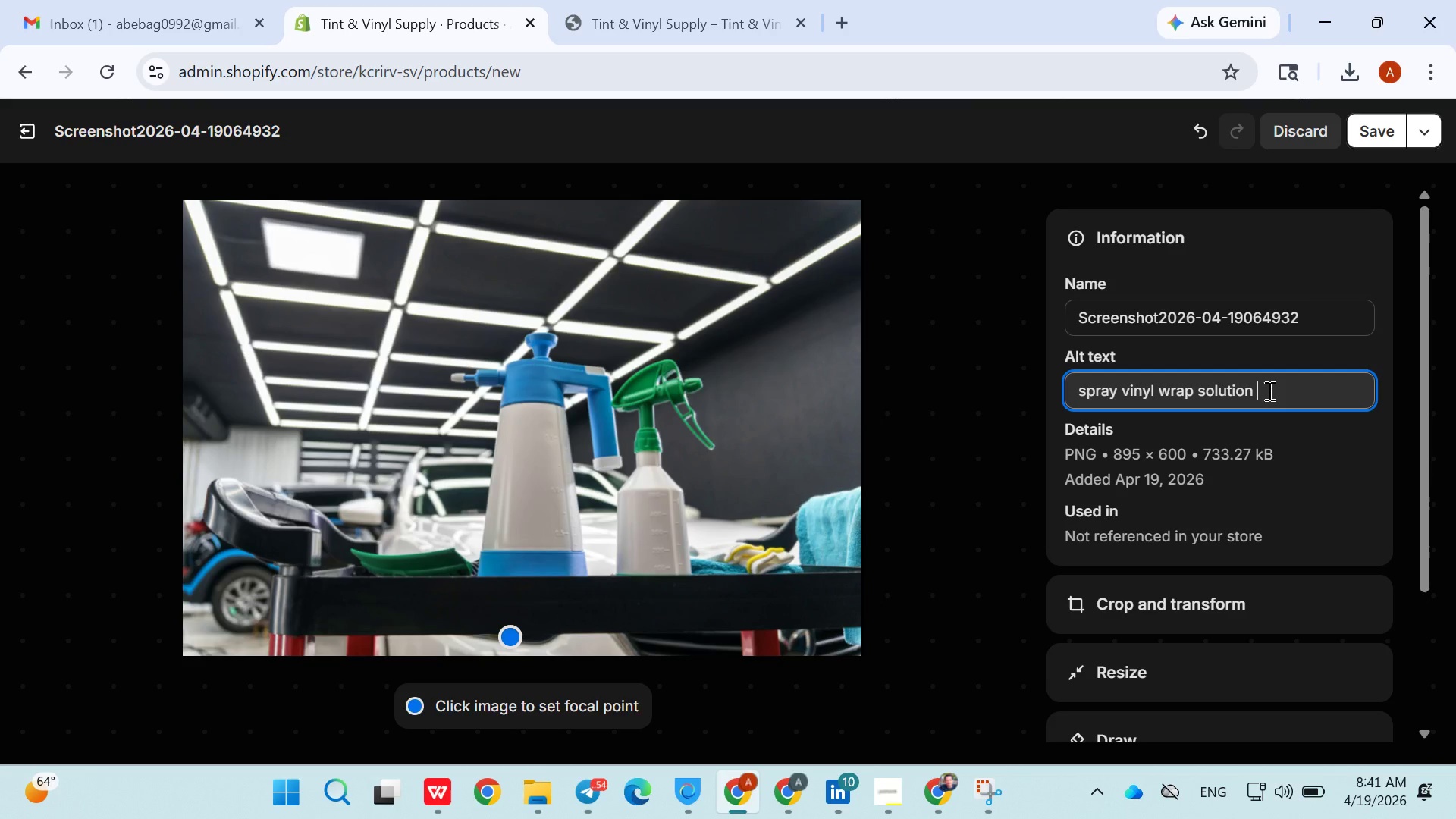 
double_click([1231, 391])
 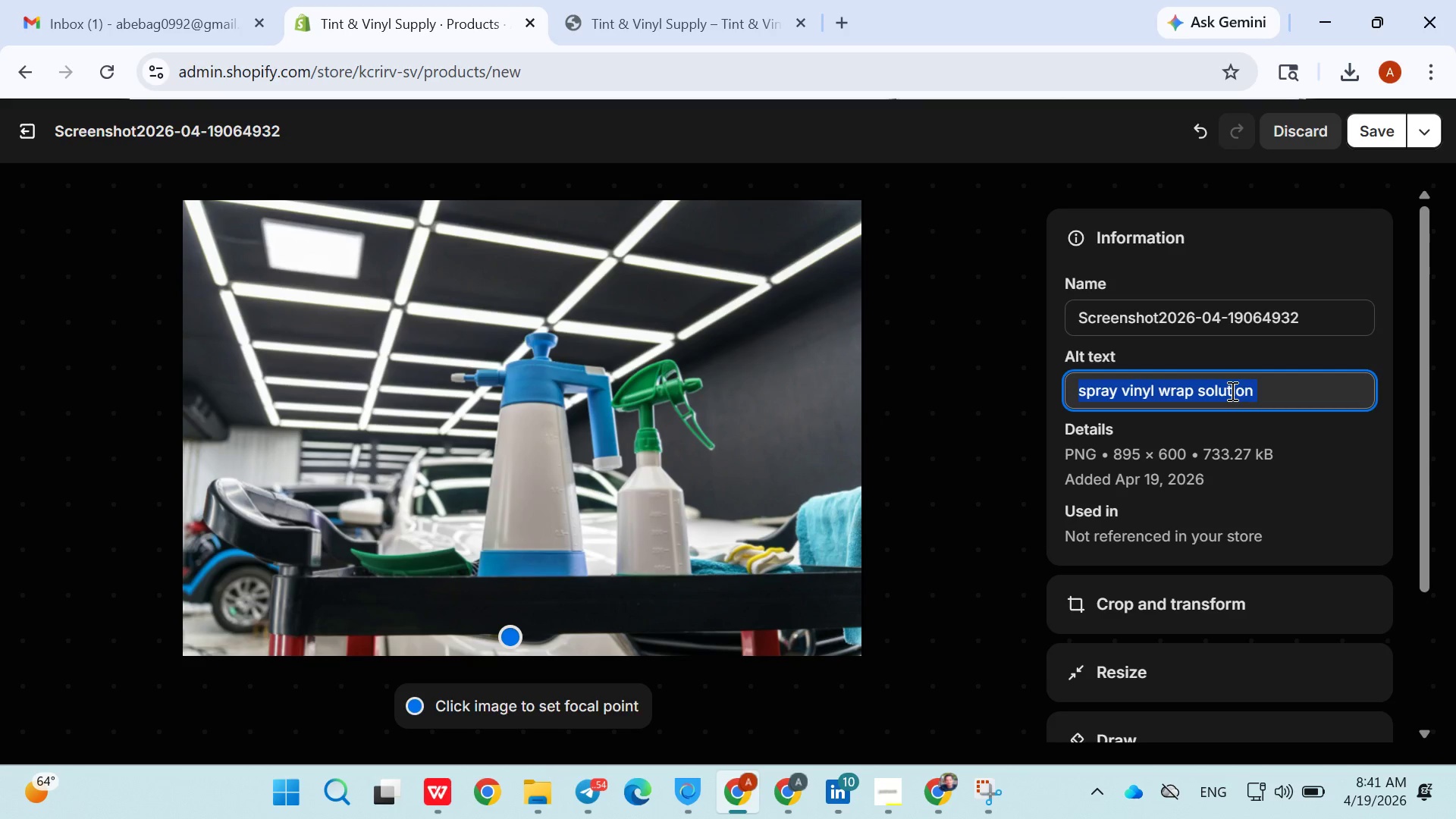 
triple_click([1231, 391])
 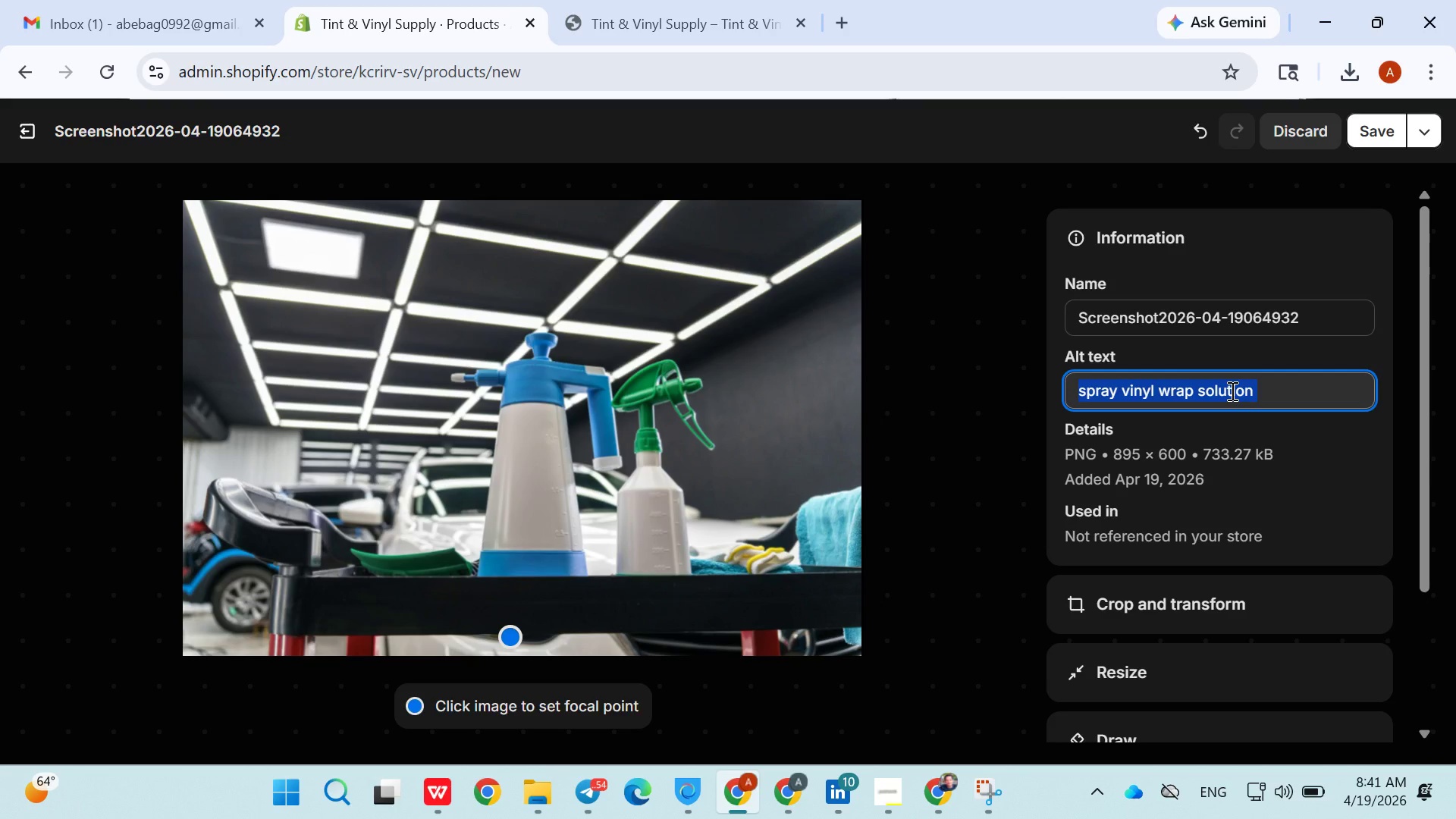 
triple_click([1231, 391])
 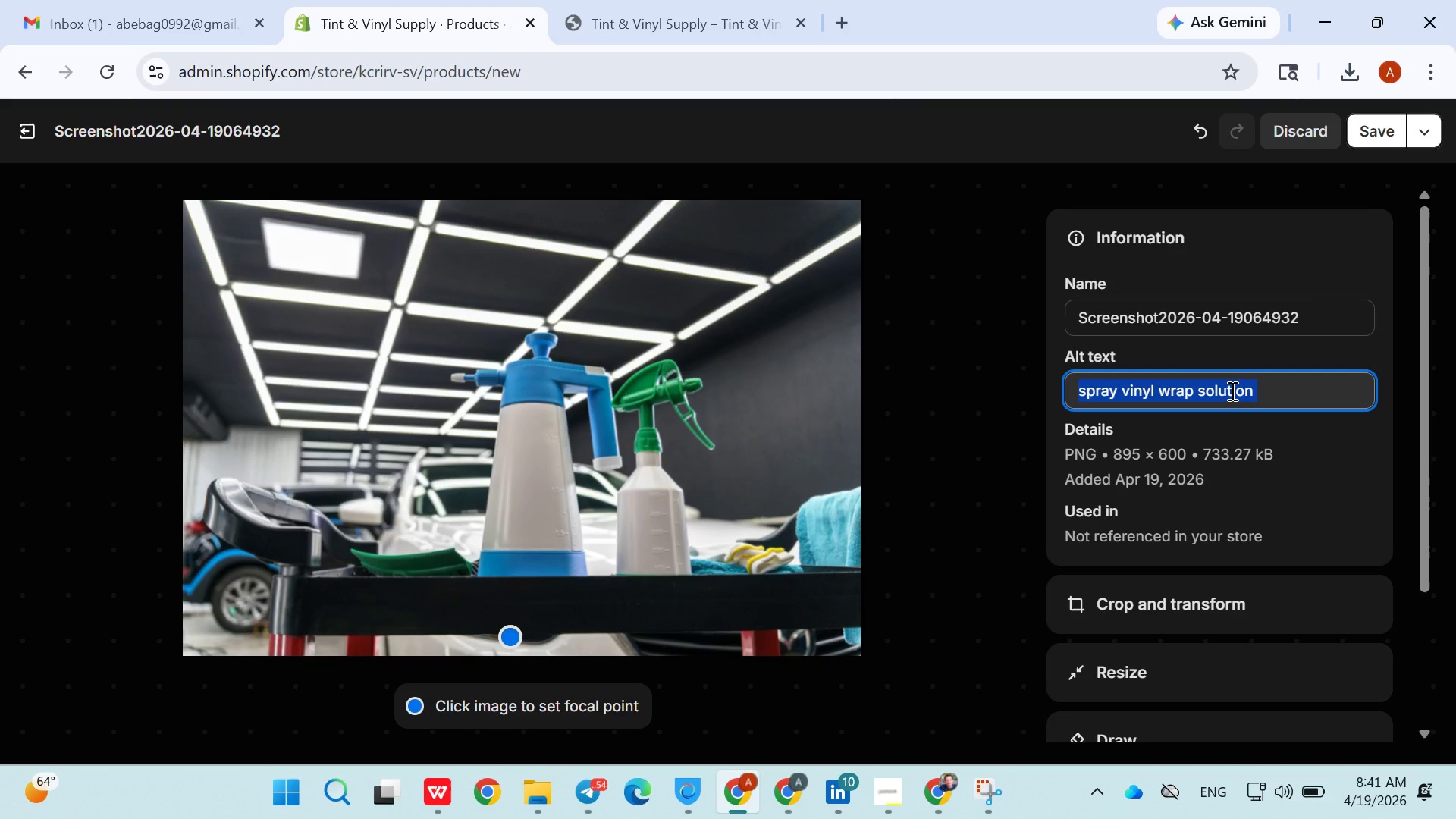 
key(S)
 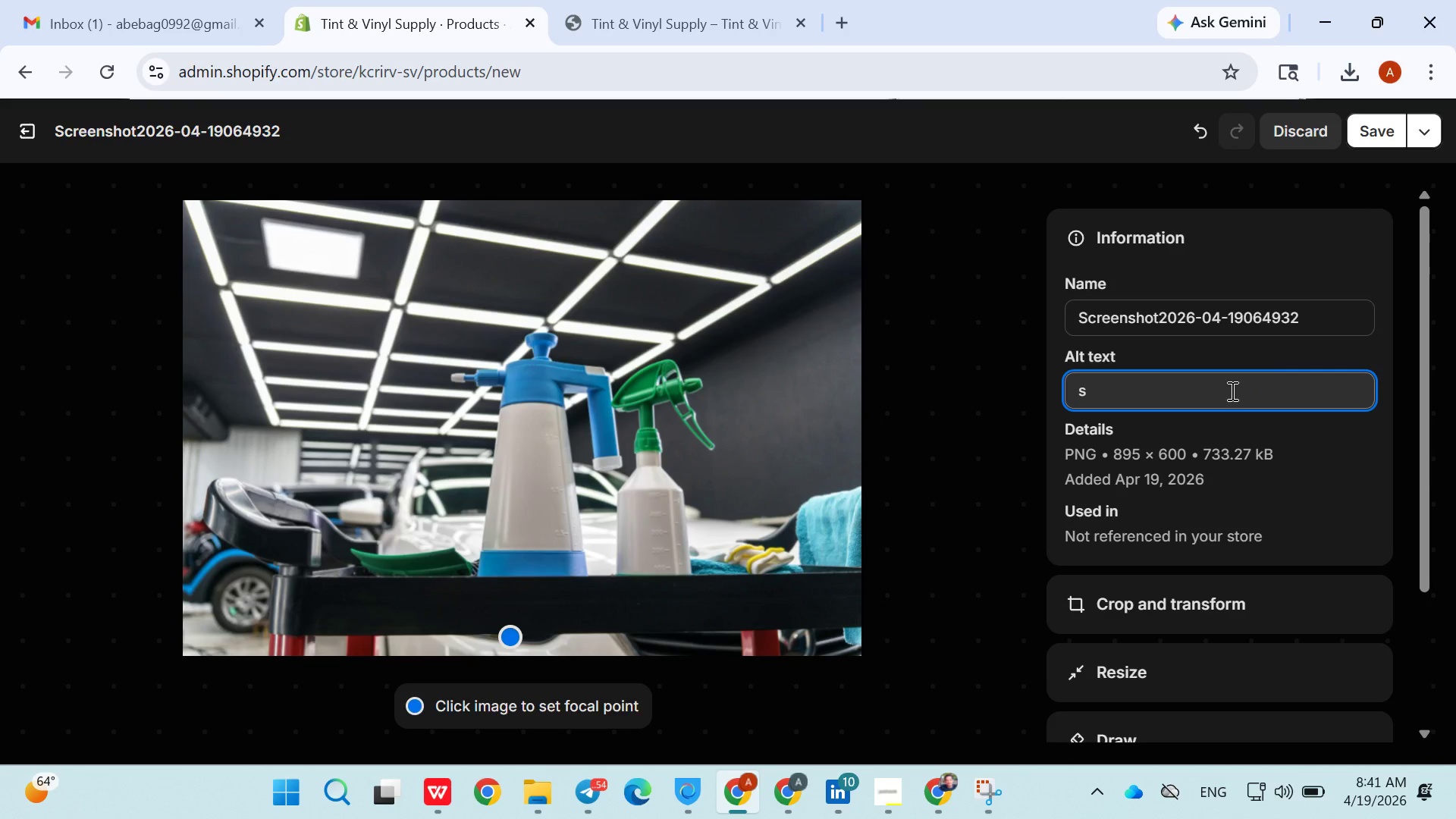 
triple_click([1231, 391])
 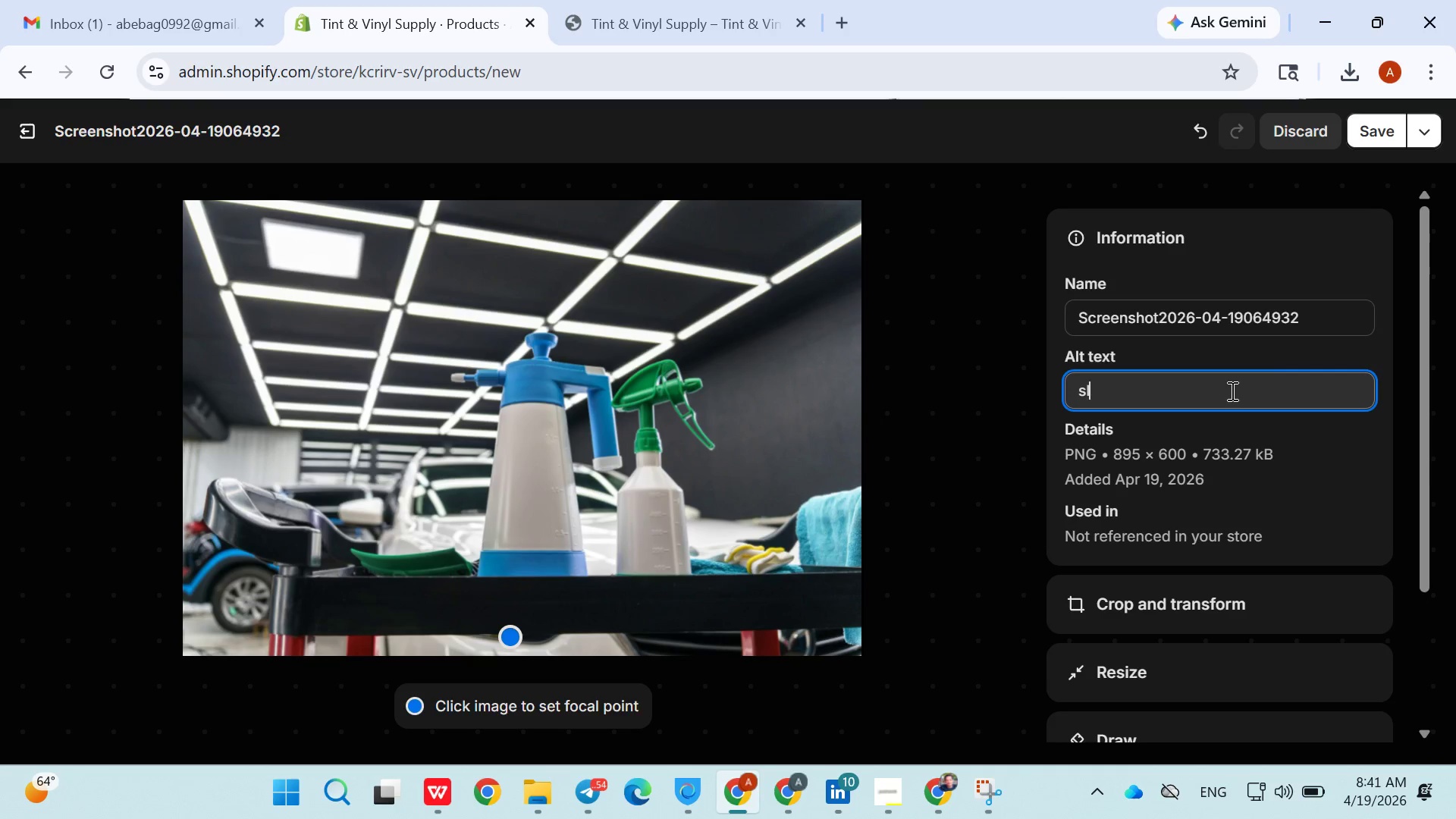 
type(lip s)
 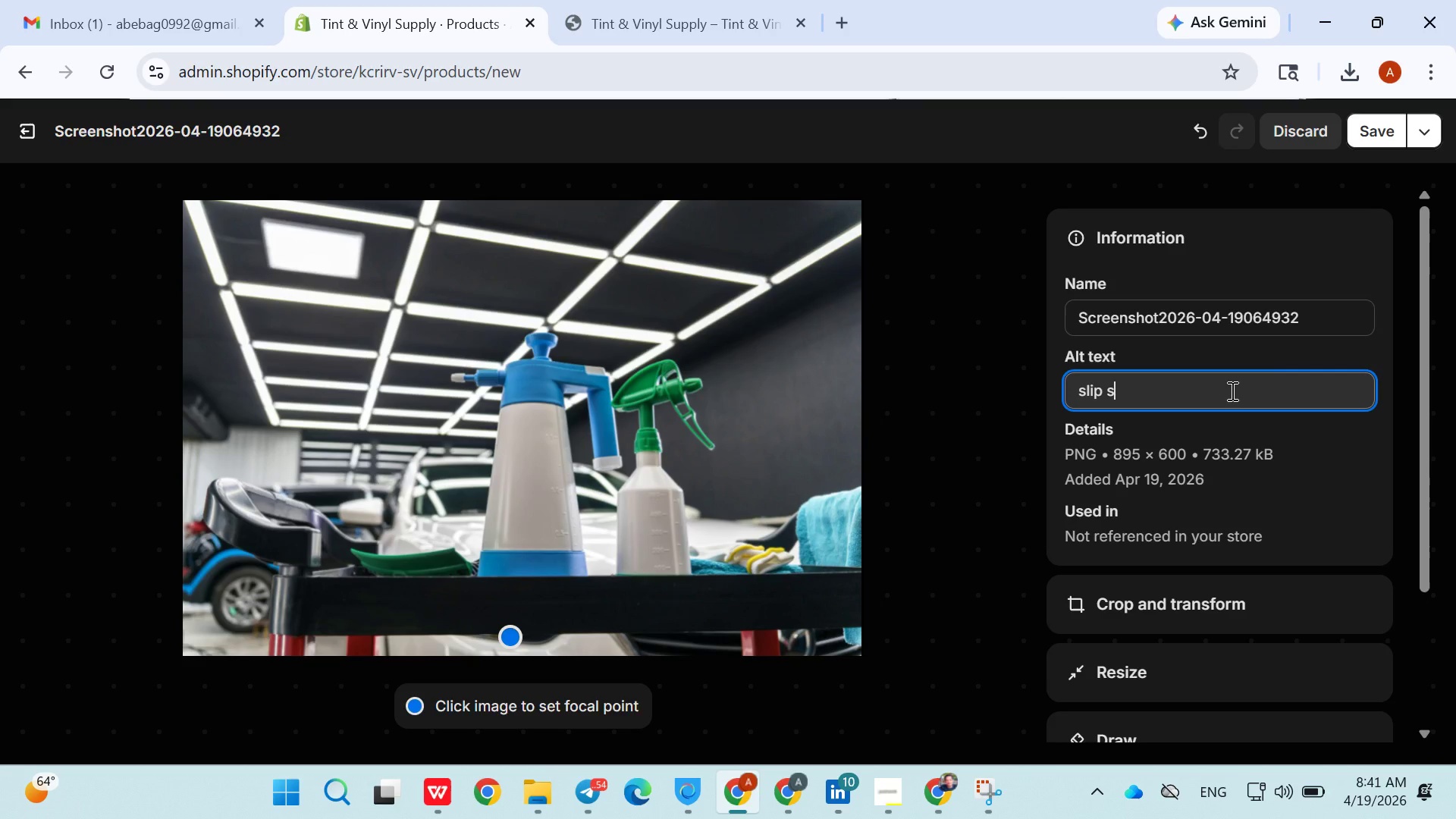 
left_click([1231, 391])
 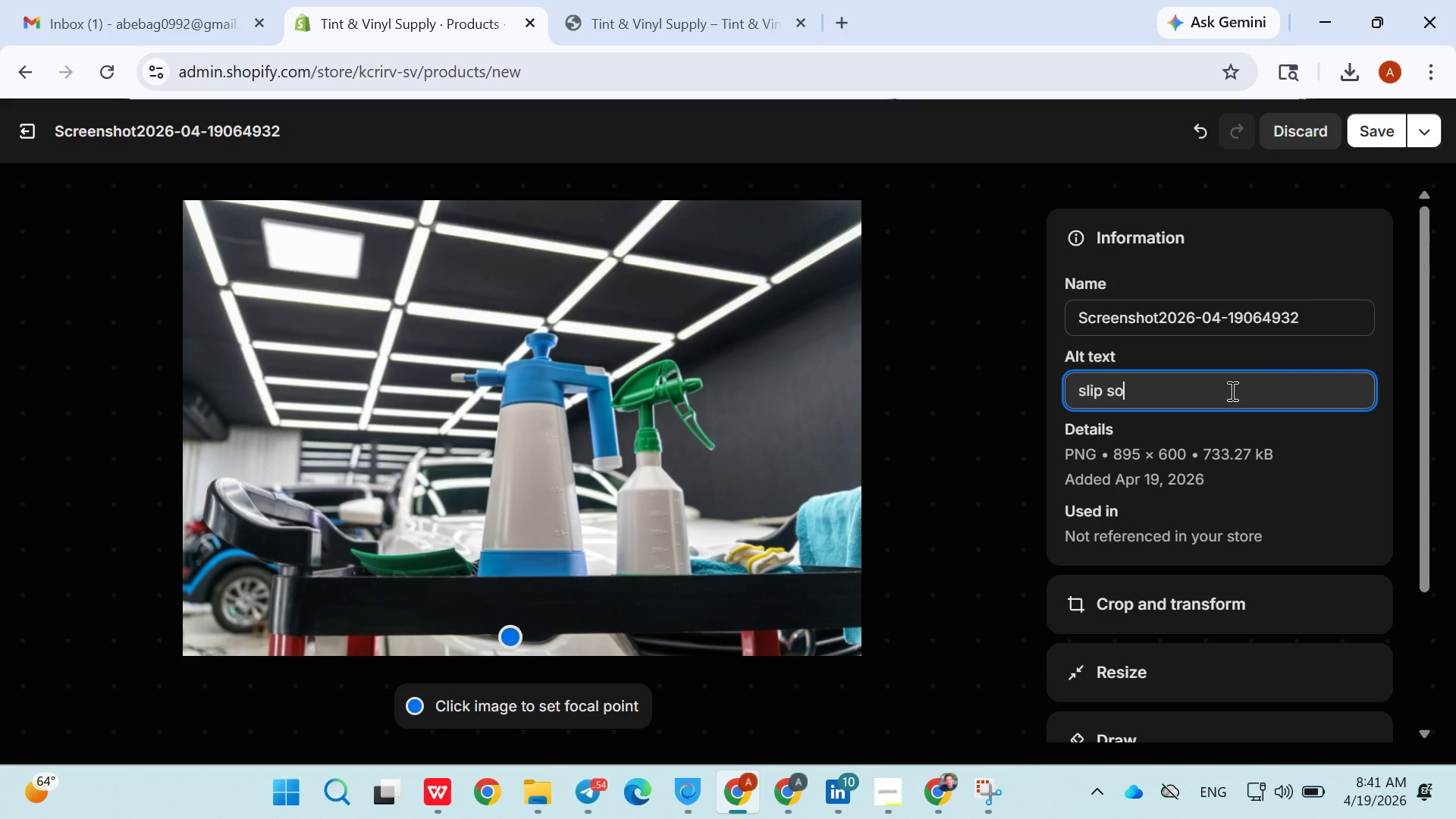 
left_click([1231, 391])
 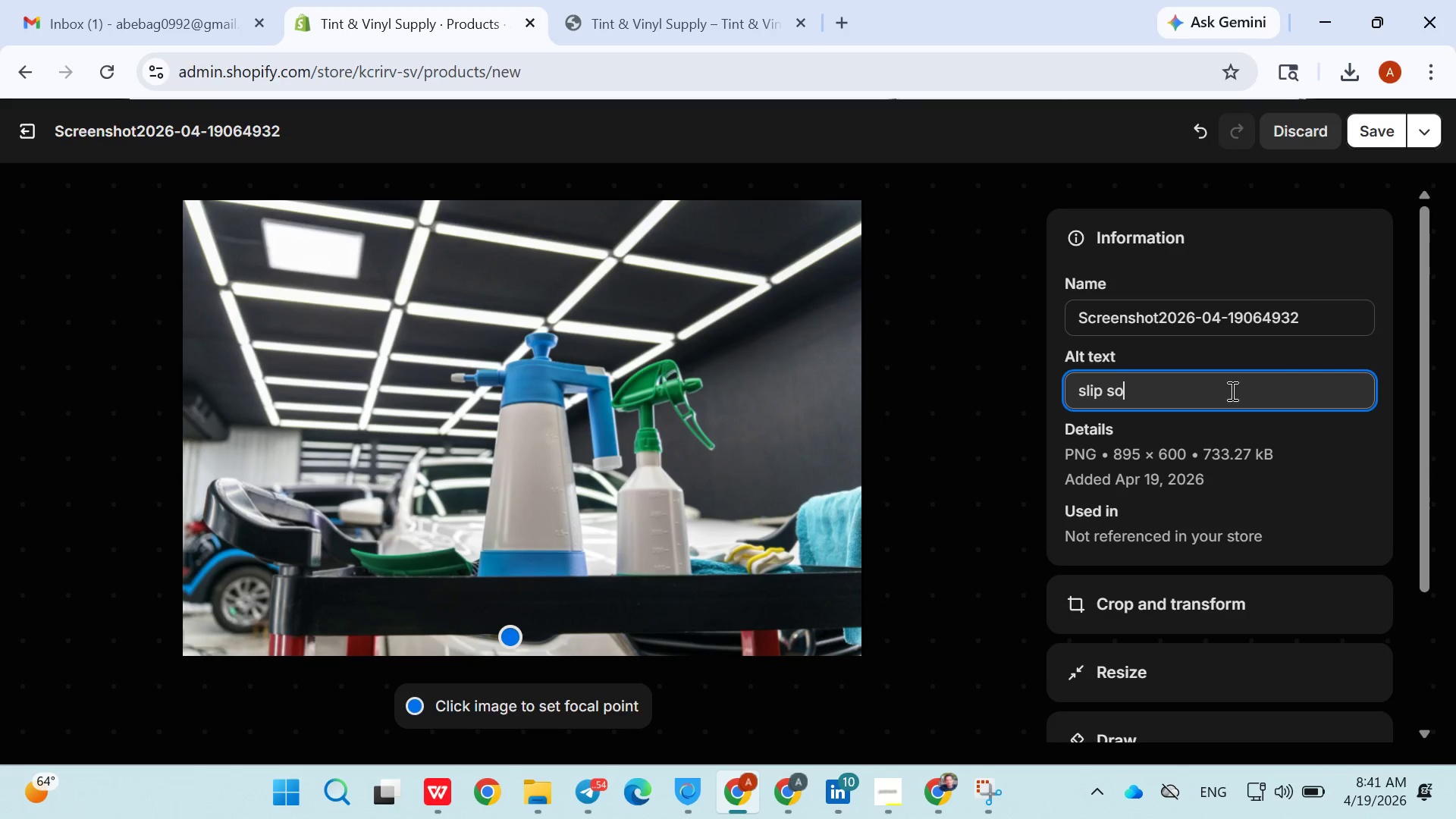 
type(olution spray vinyl wrap)
 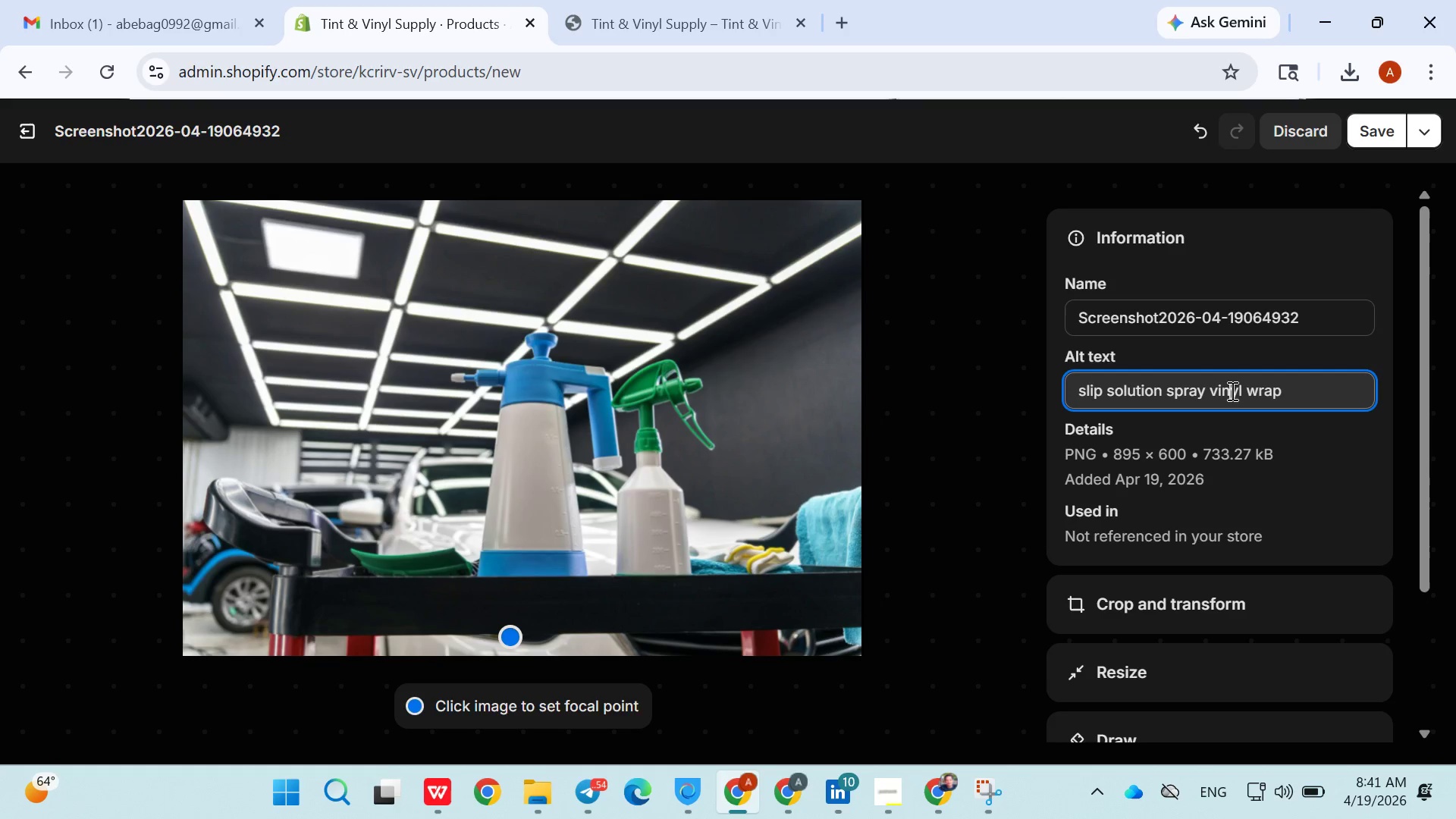 
double_click([1231, 391])
 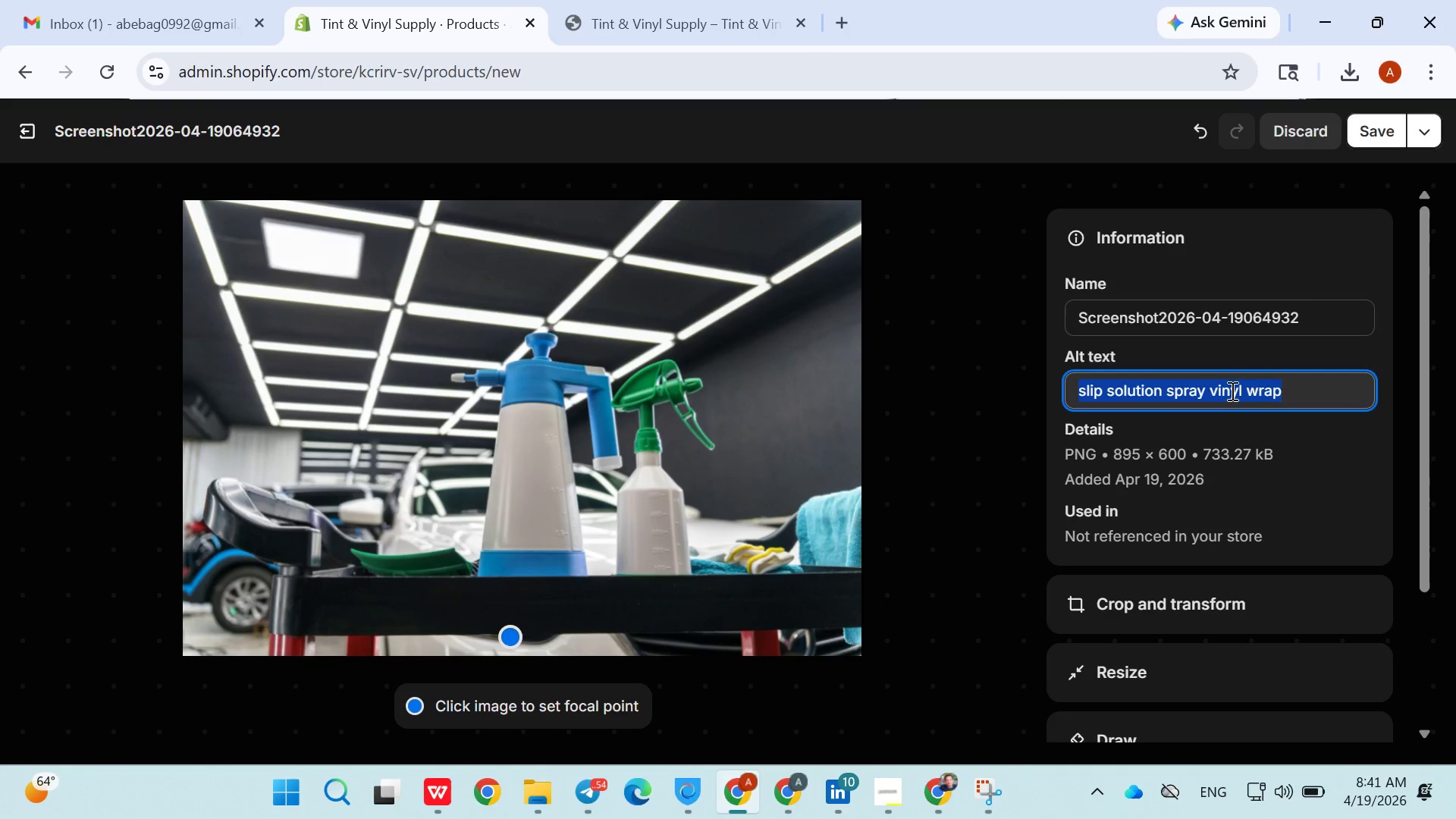 
triple_click([1231, 391])
 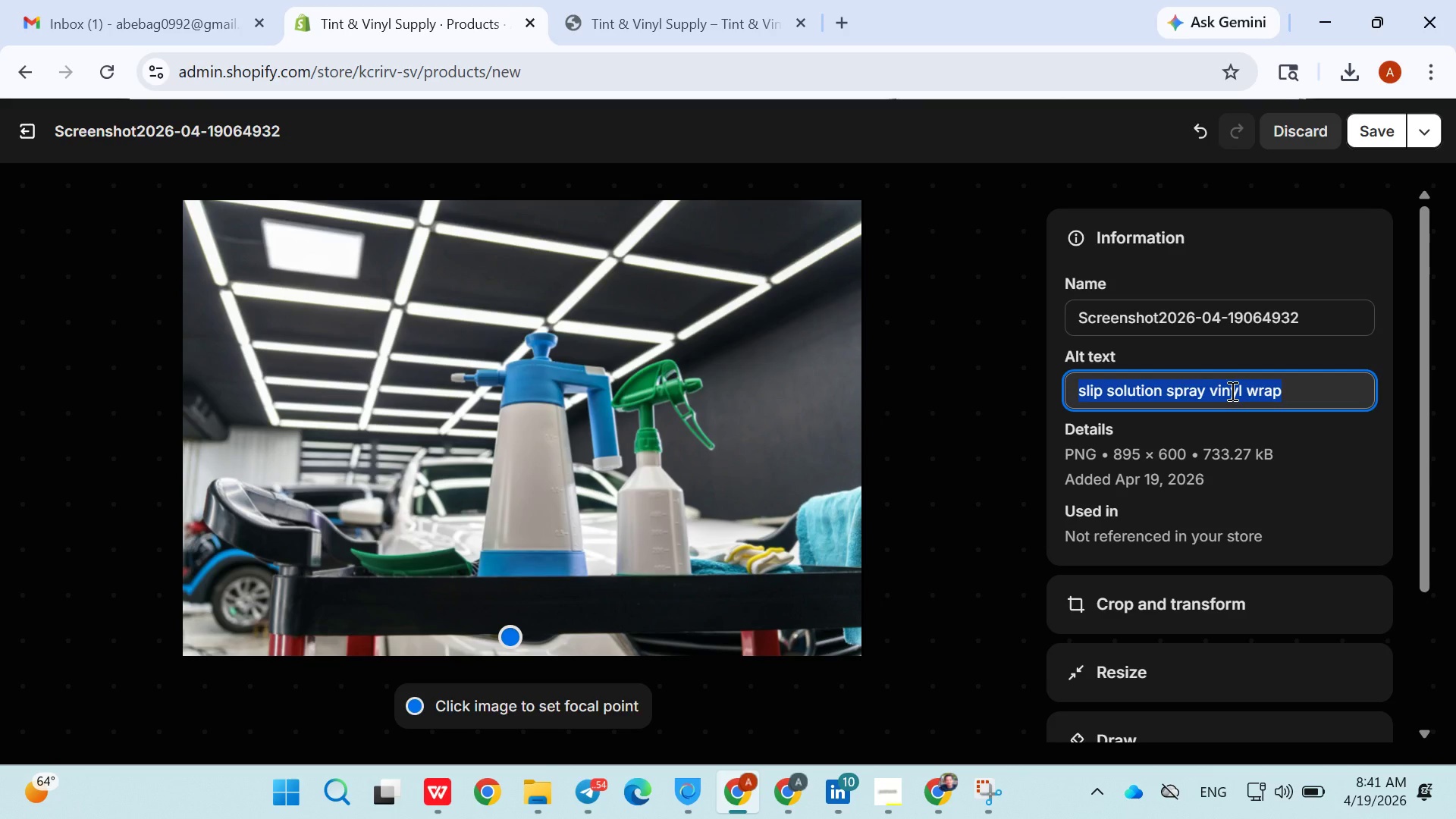 
triple_click([1231, 391])
 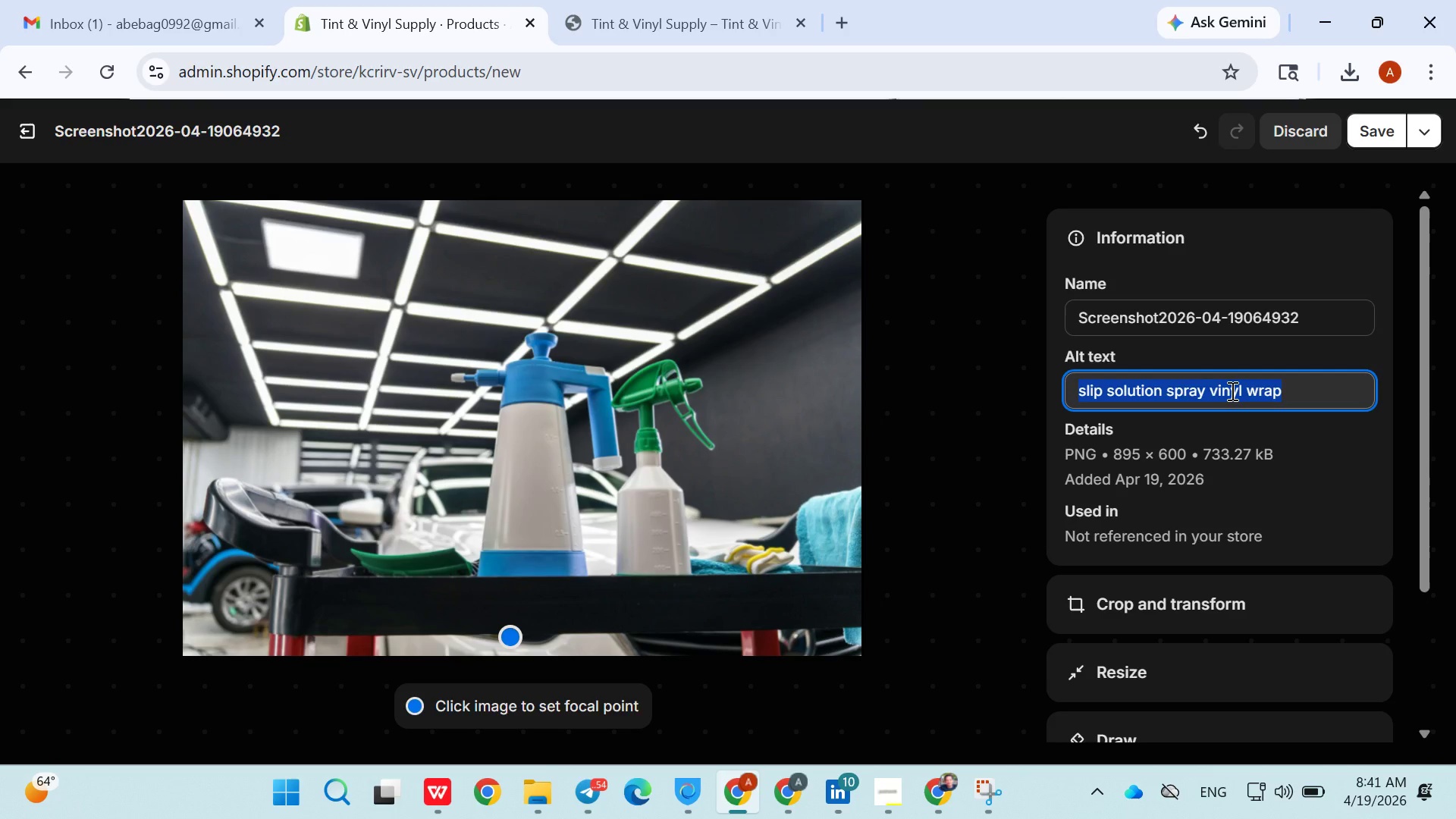 
left_click_drag(start_coordinate=[1231, 391], to_coordinate=[1377, 149])
 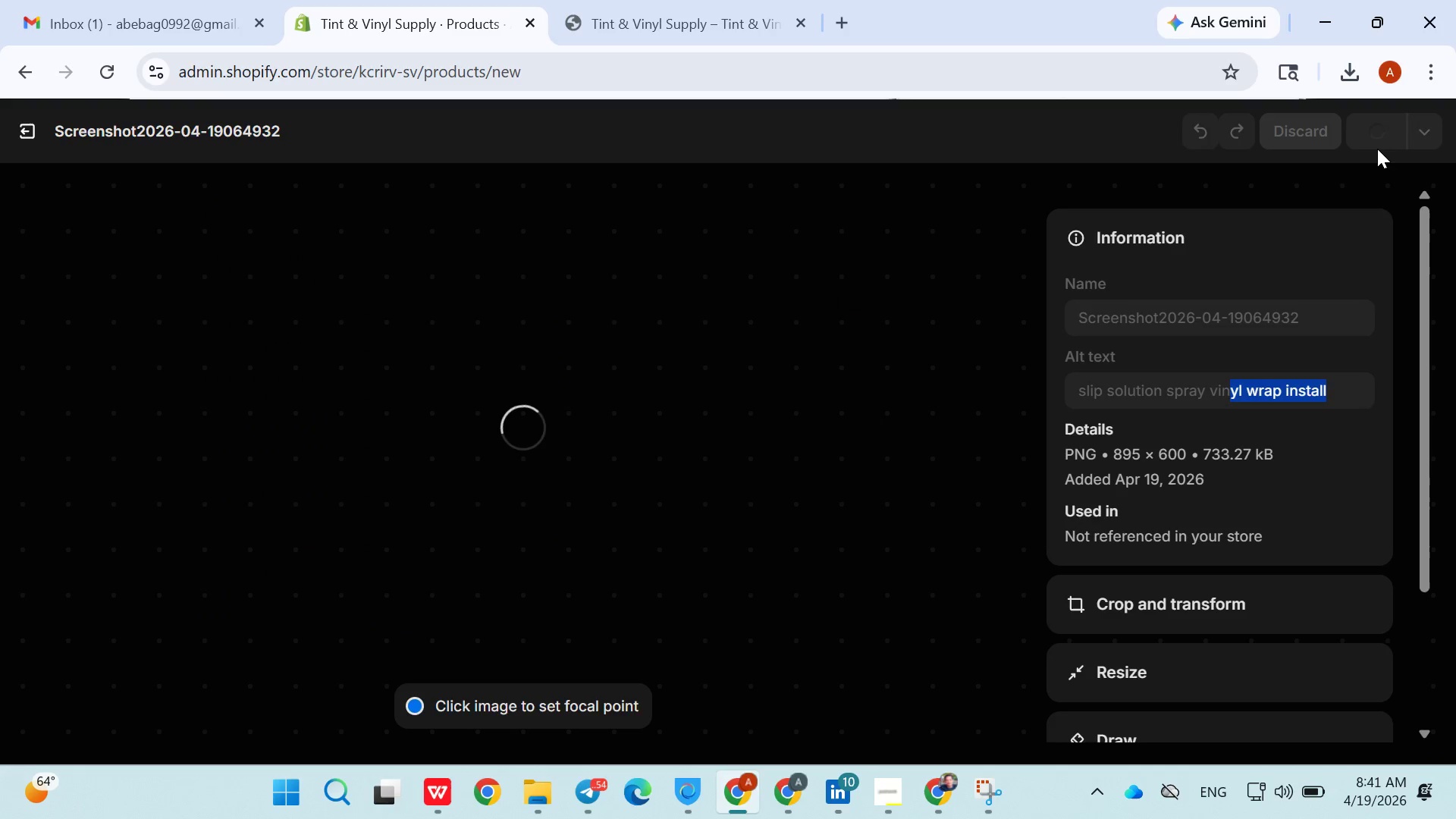 
key(ArrowRight)
 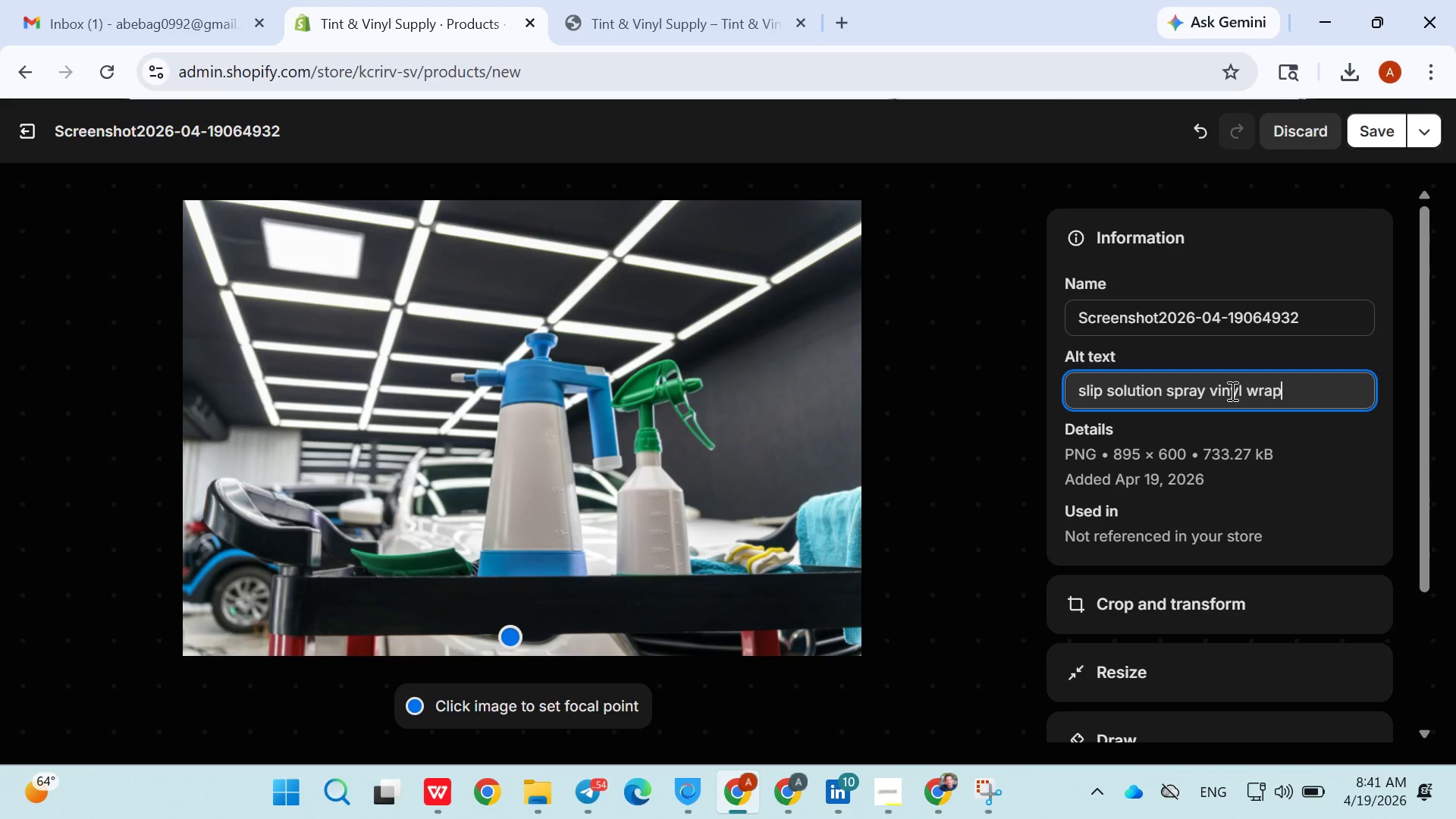 
type( install)
 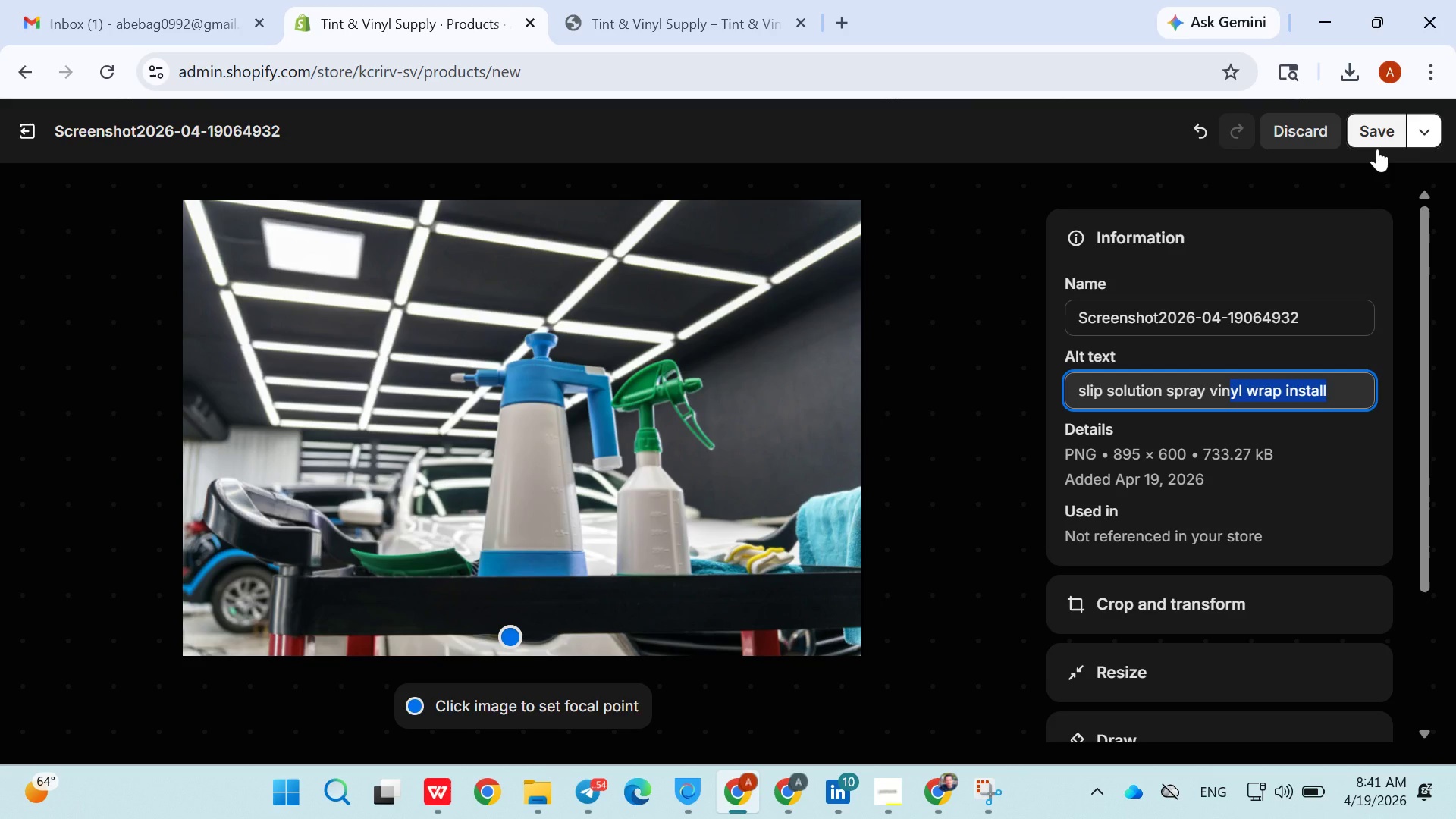 
left_click([1377, 149])
 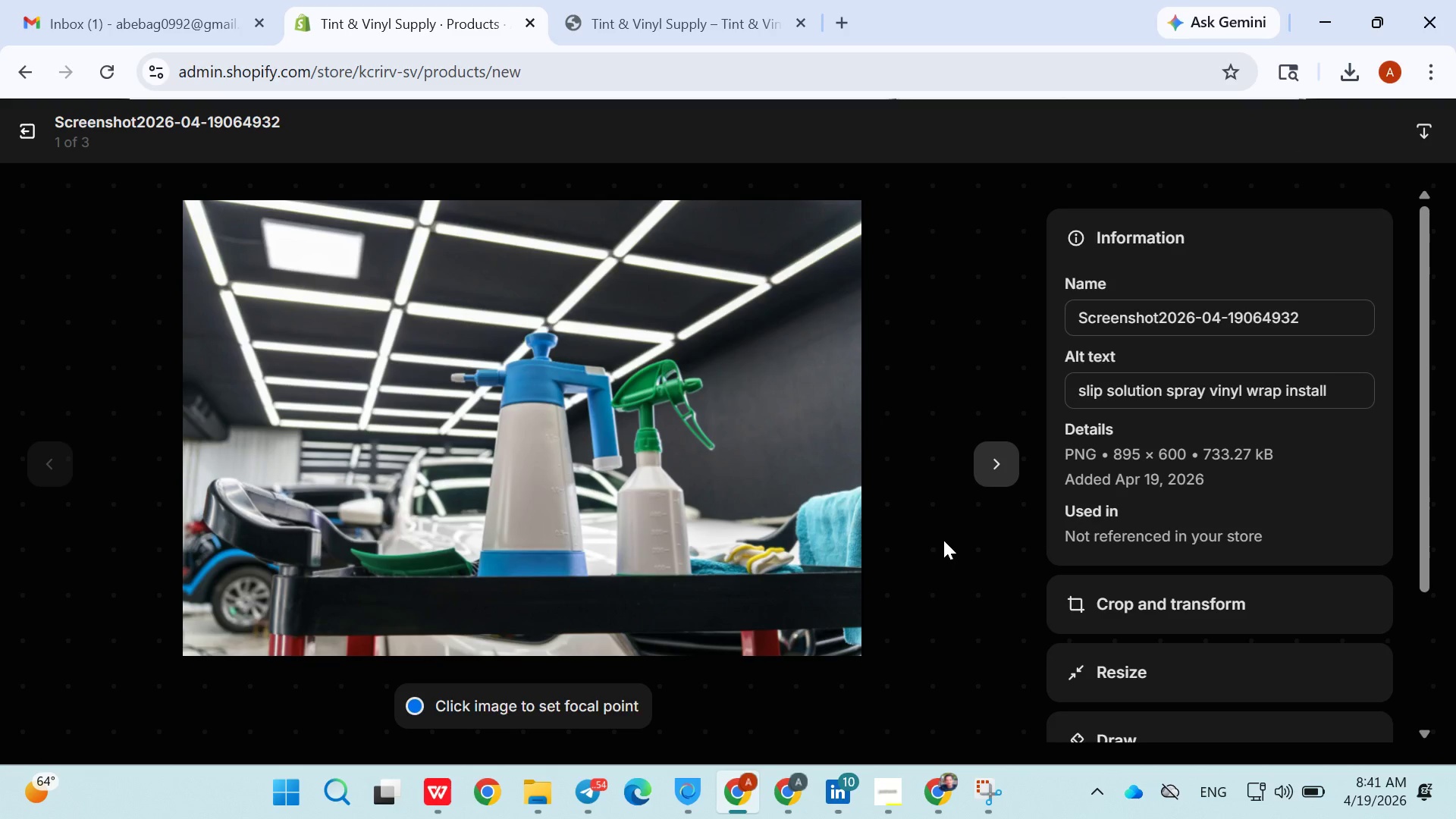 
left_click([996, 466])
 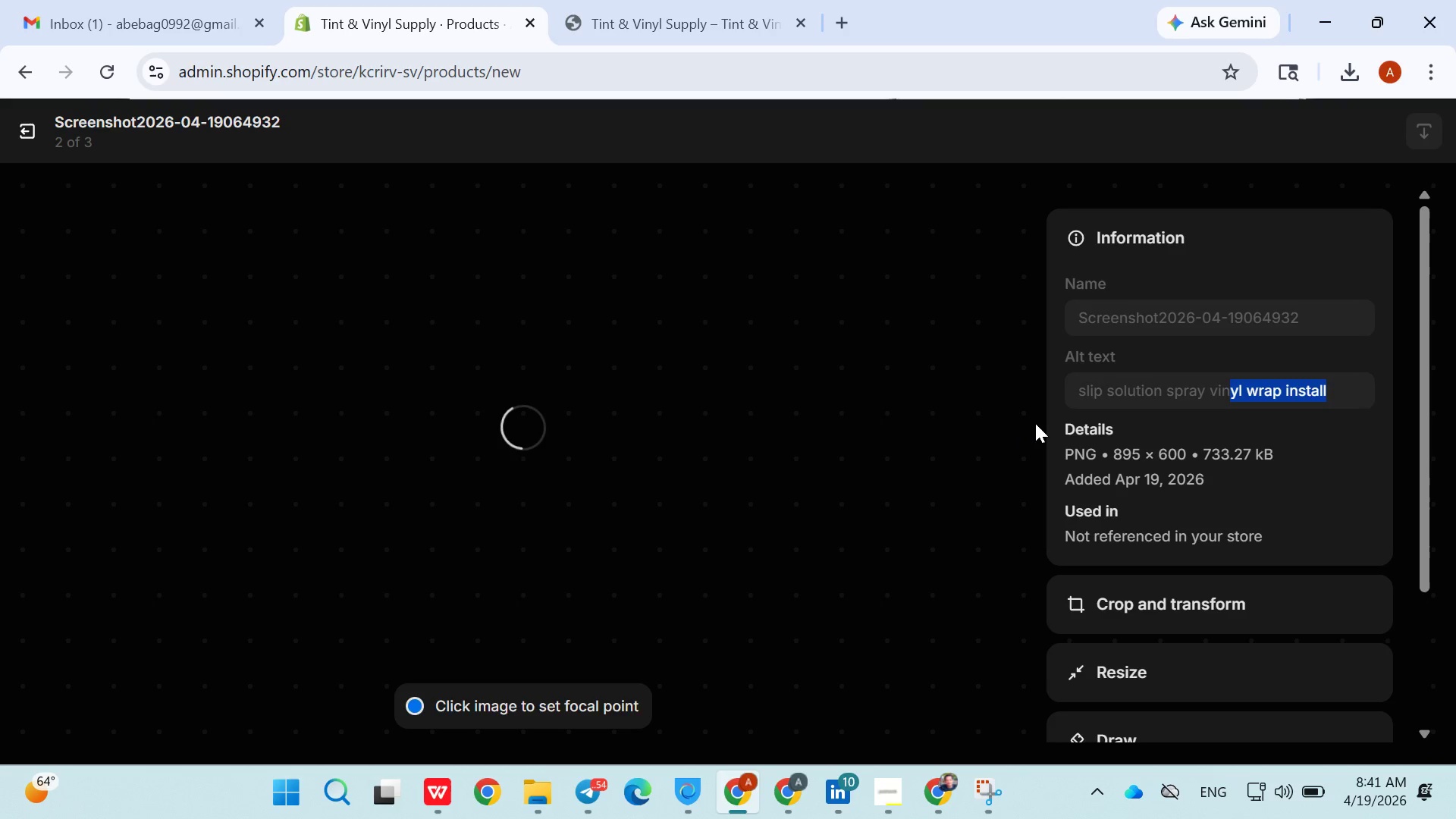 
left_click_drag(start_coordinate=[1035, 423], to_coordinate=[891, 562])
 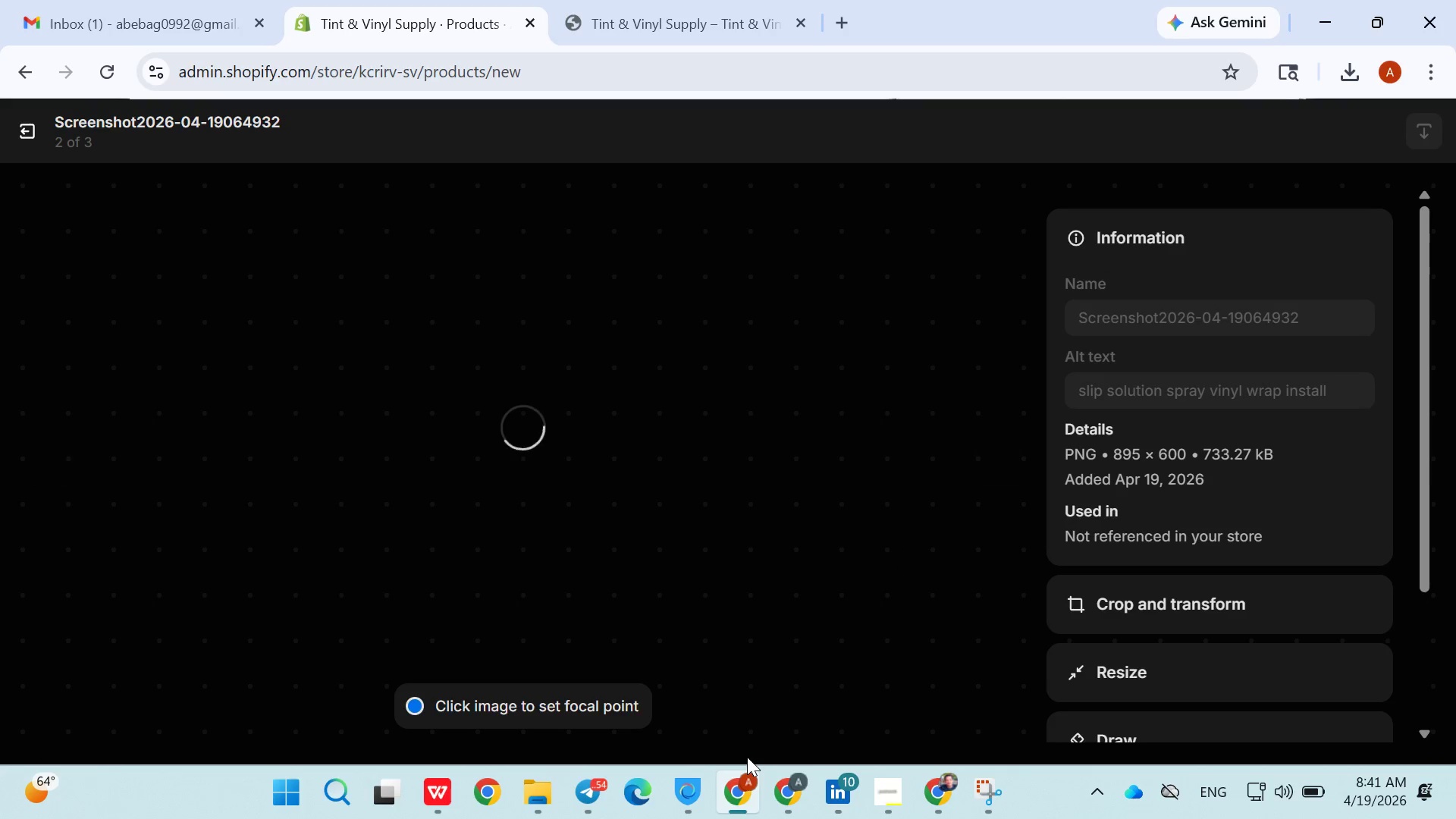 
left_click([891, 562])
 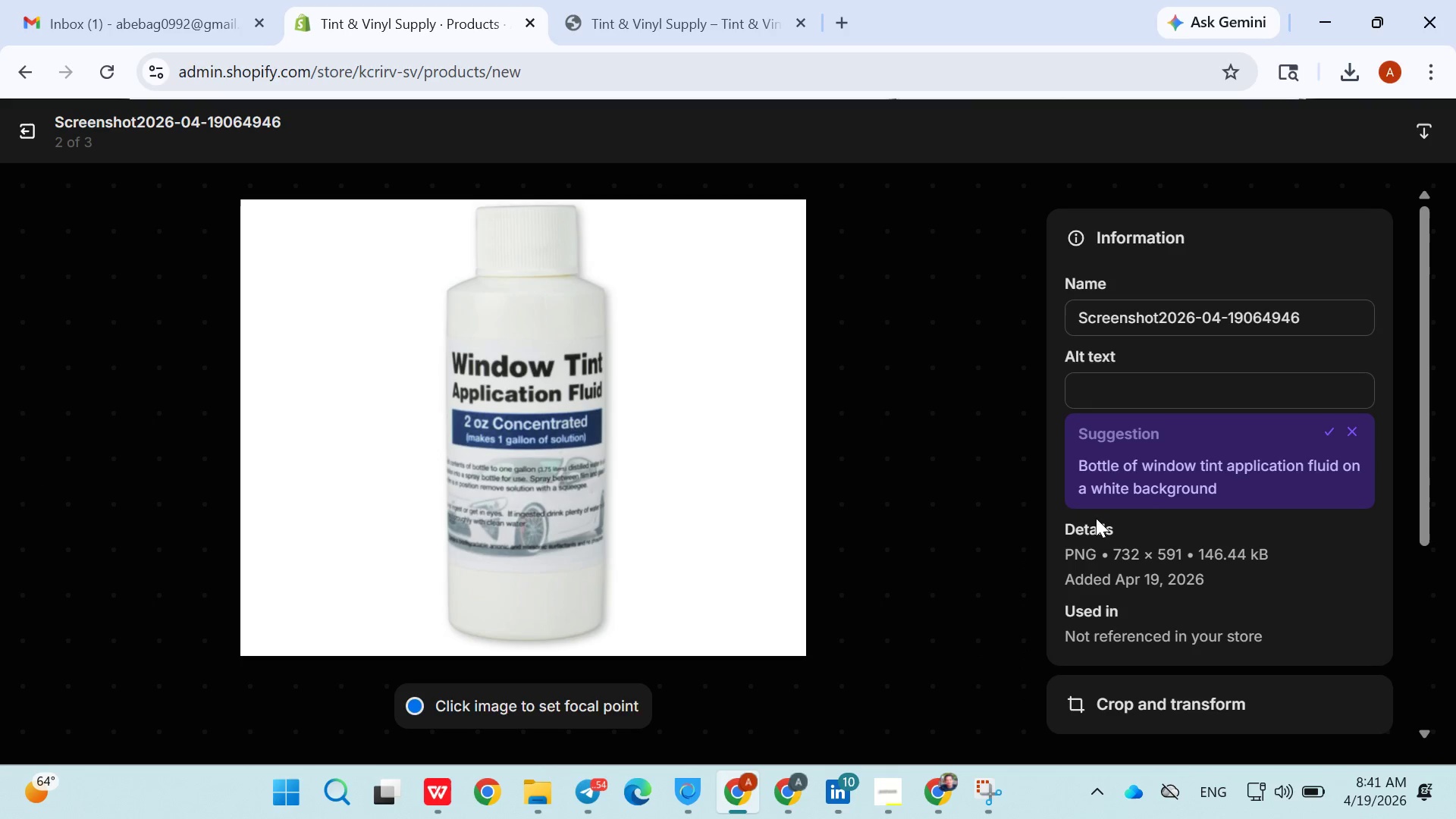 
left_click([1142, 381])
 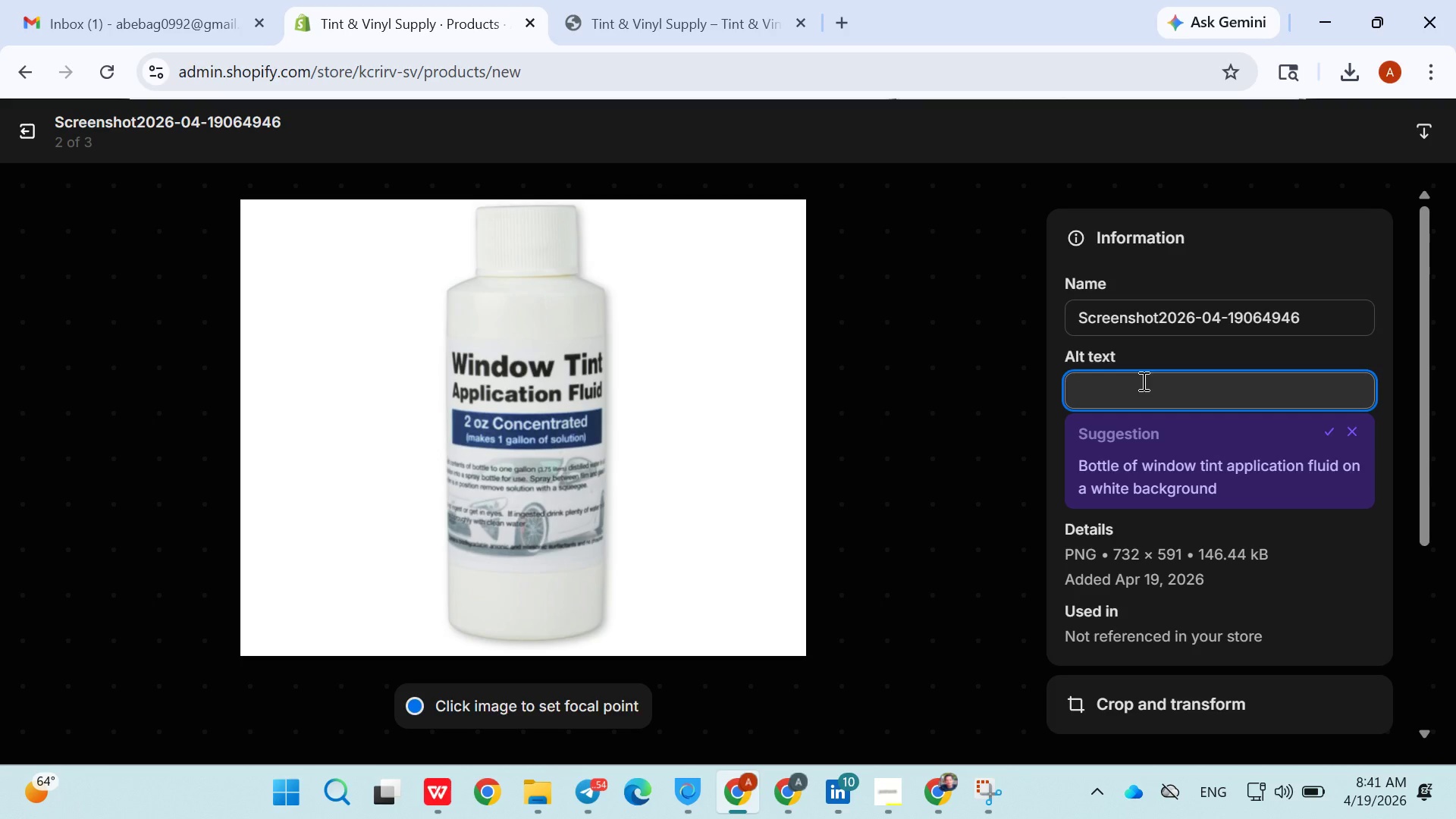 
type(detailin)
 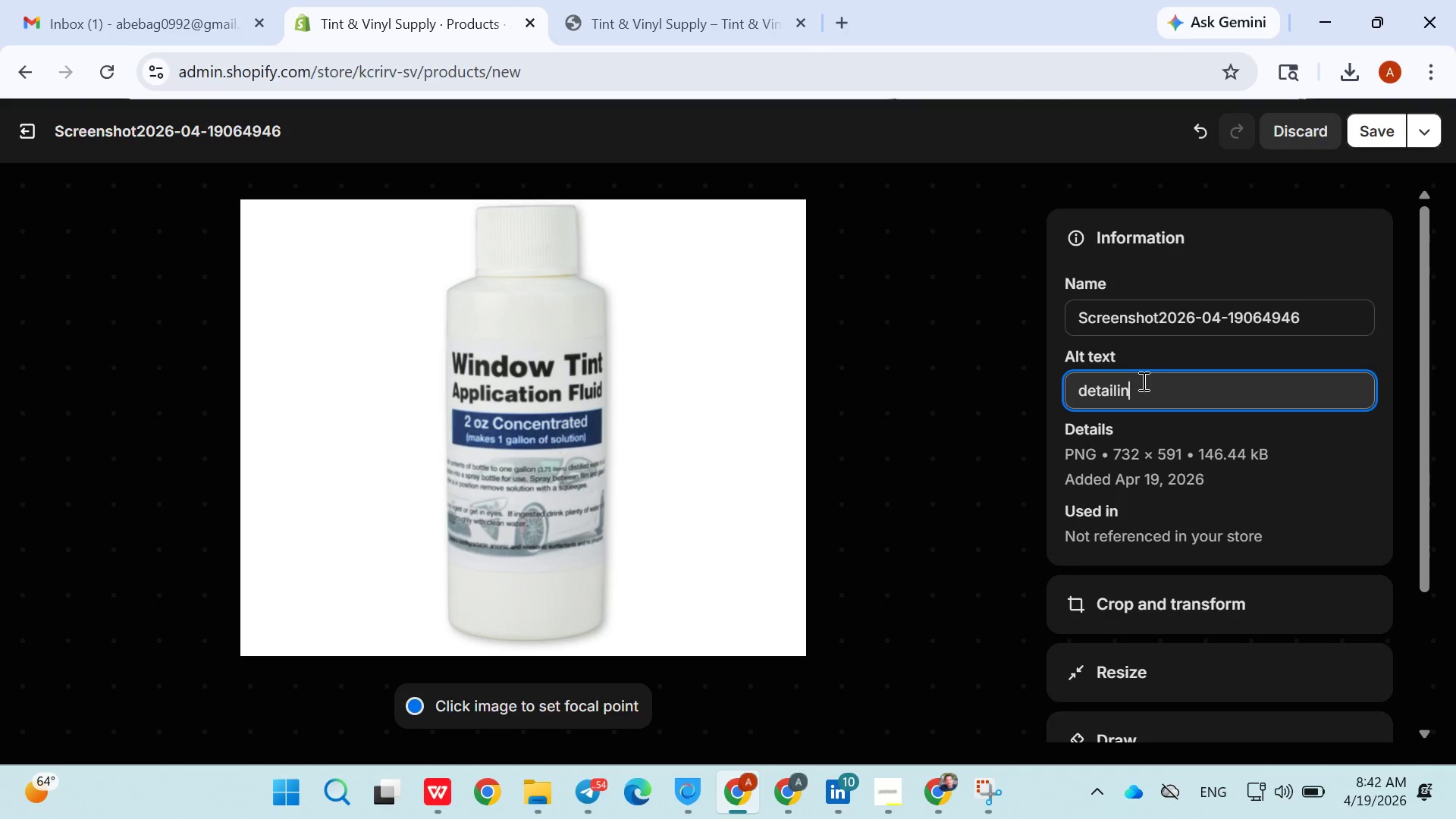 
left_click([1142, 381])
 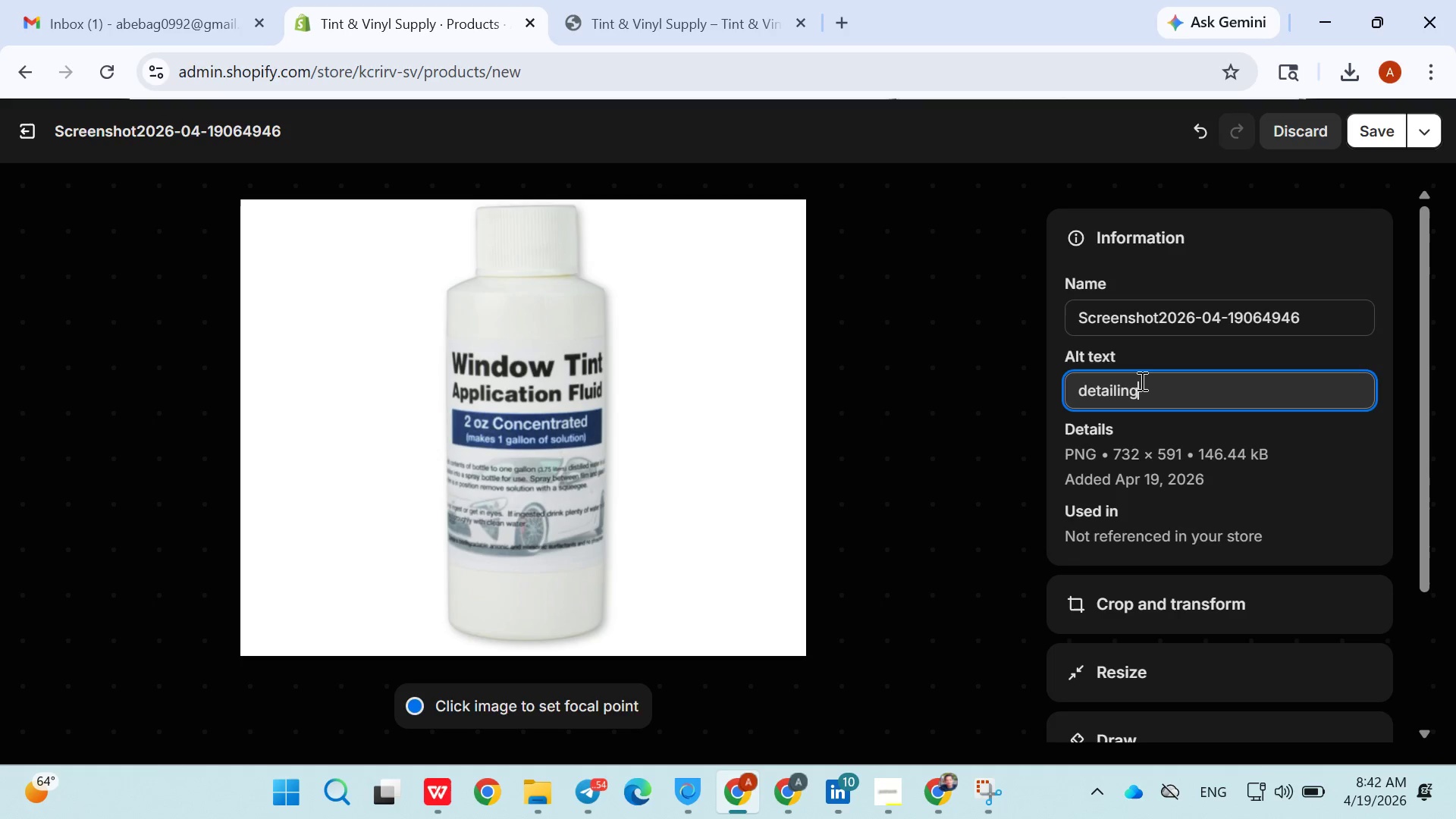 
type(g sp)
 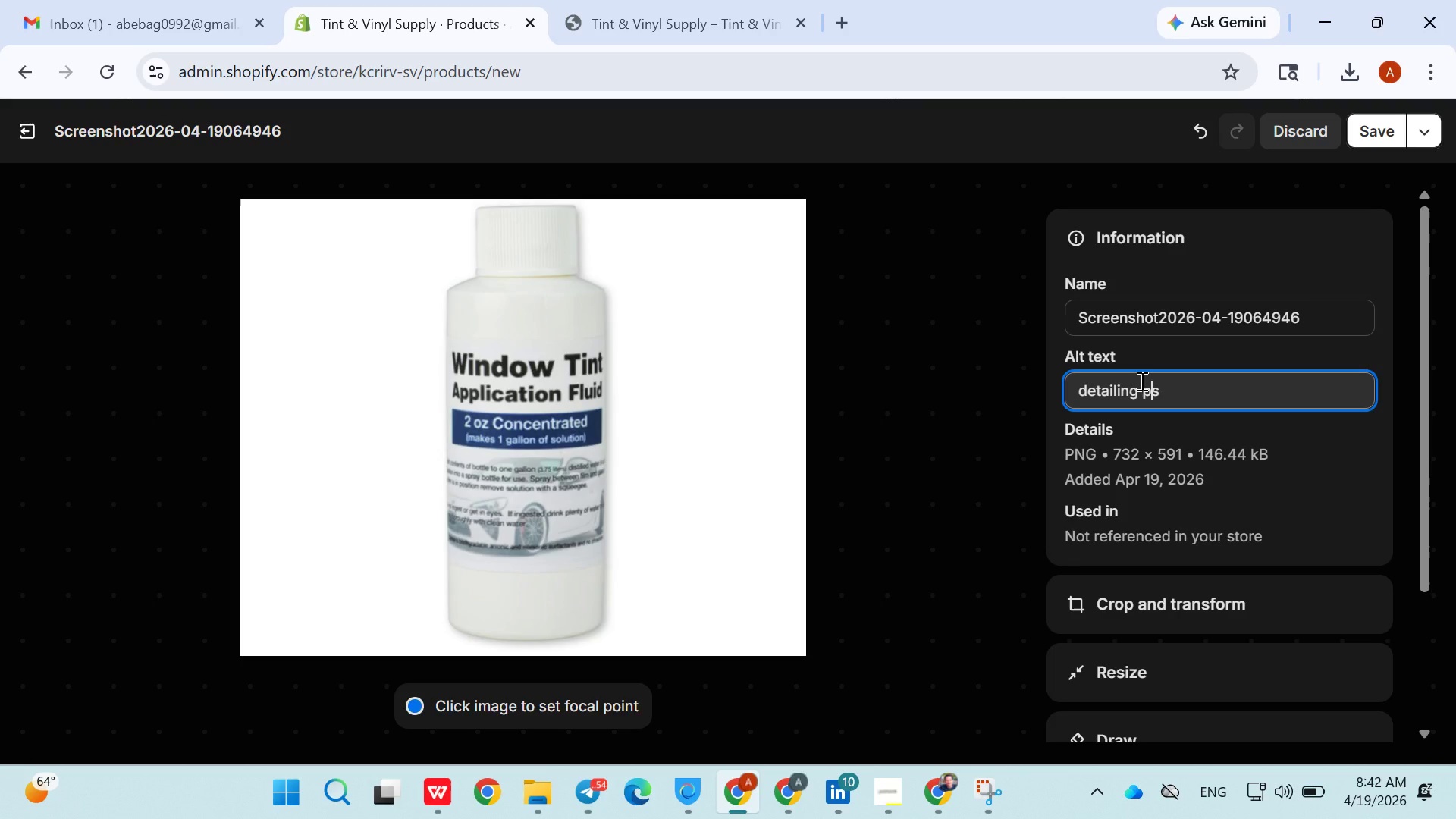 
left_click([1141, 381])
 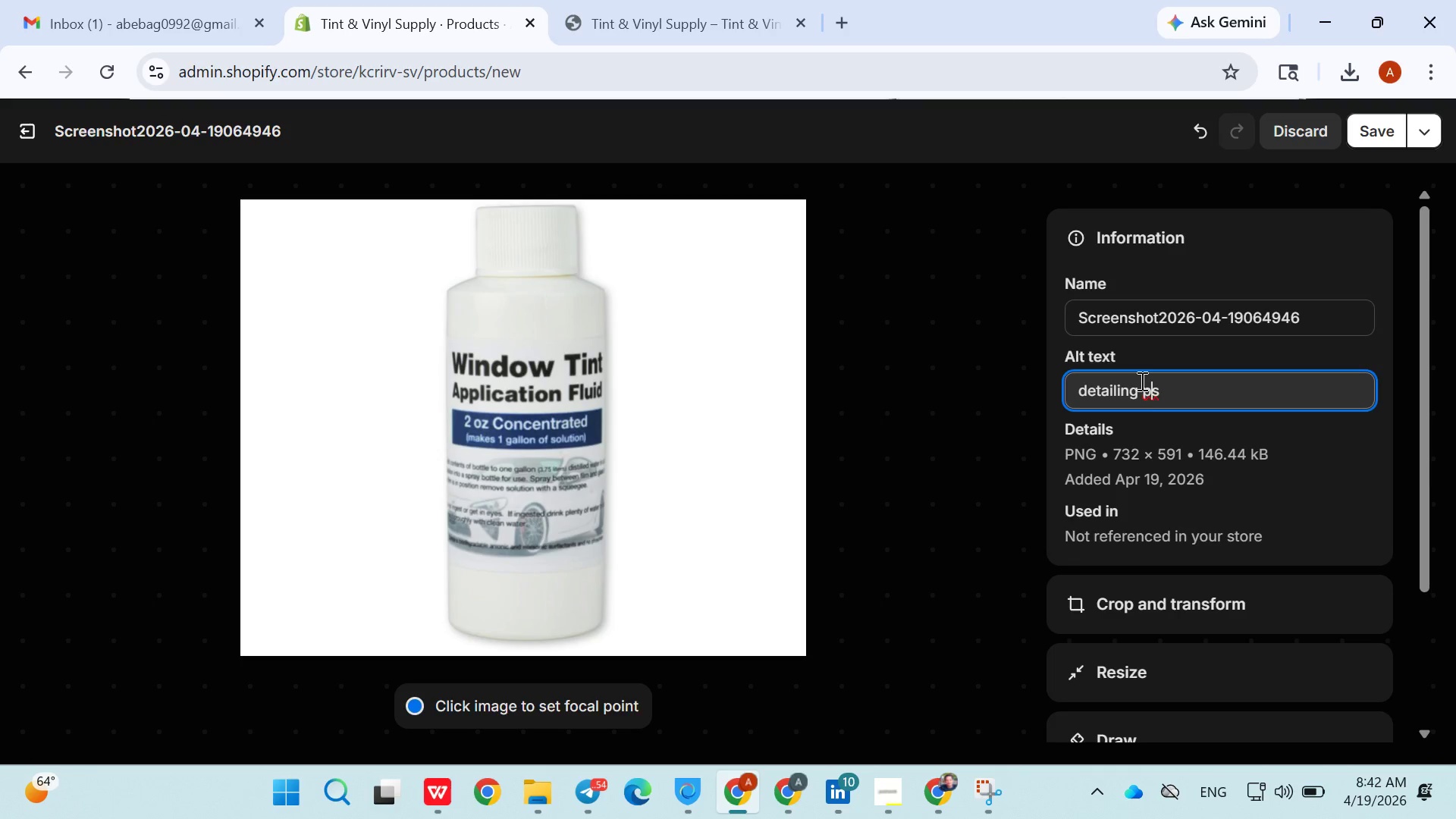 
type(ray )
key(Backspace)
 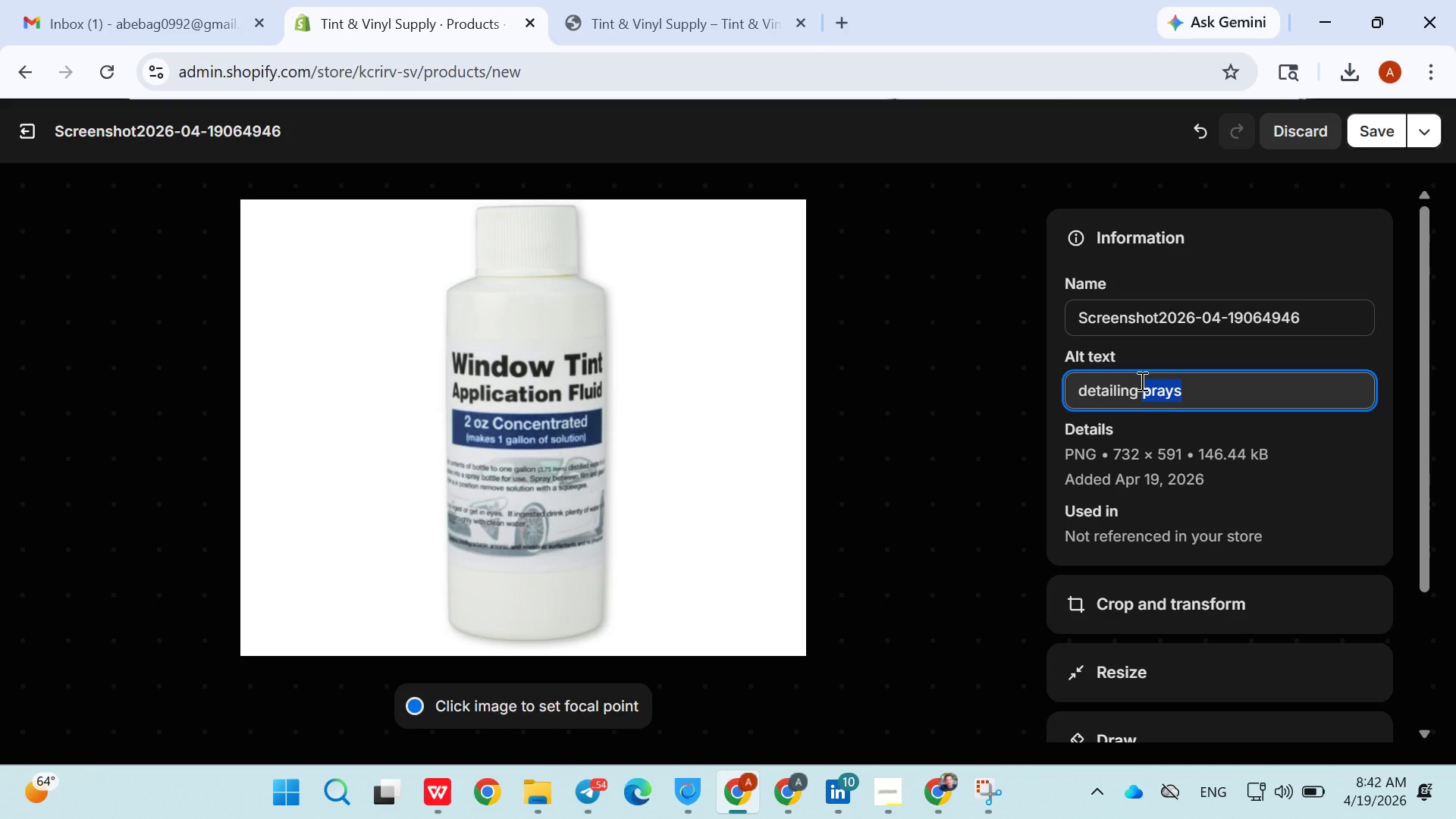 
left_click([1141, 381])
 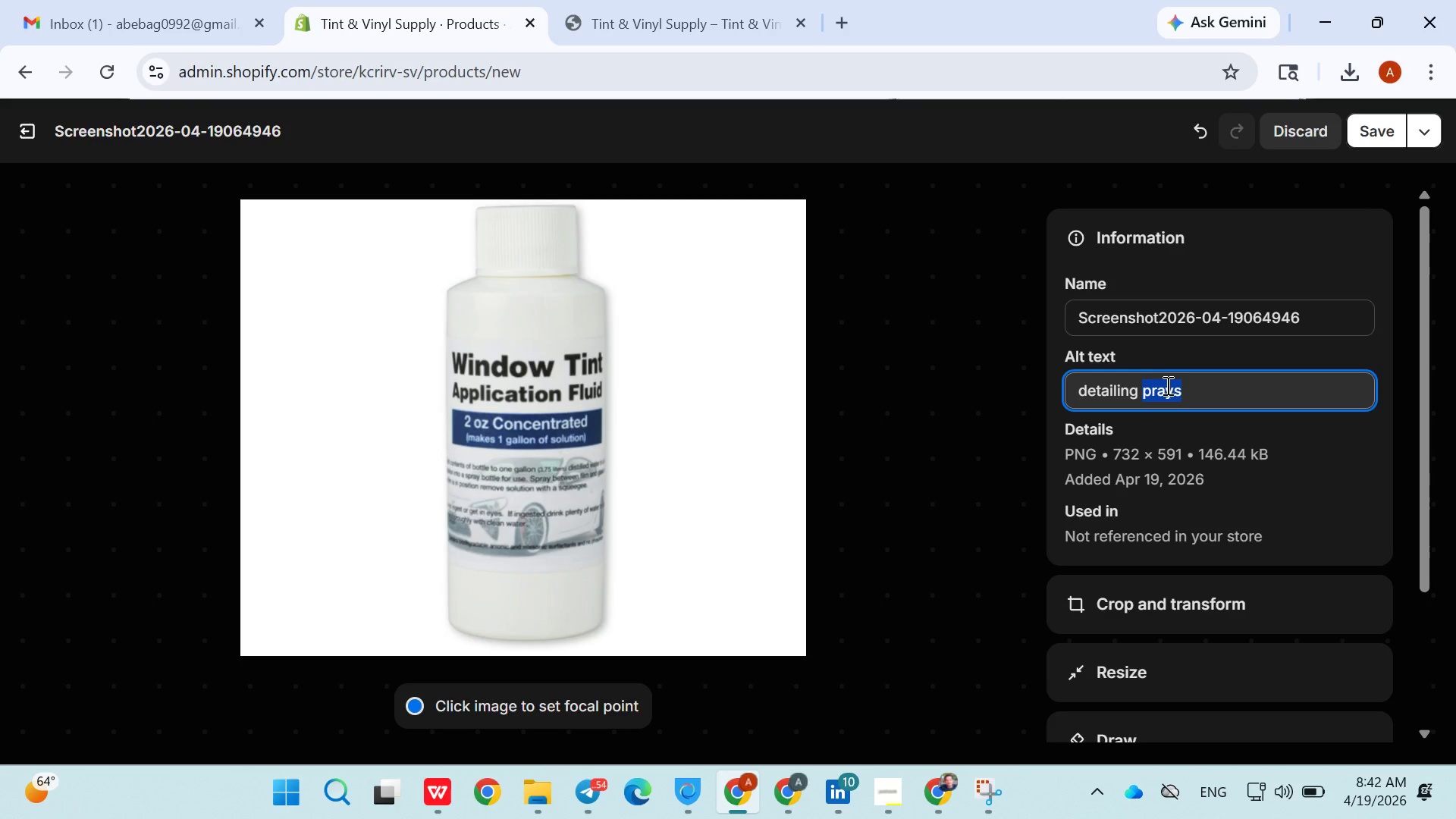 
double_click([1168, 386])
 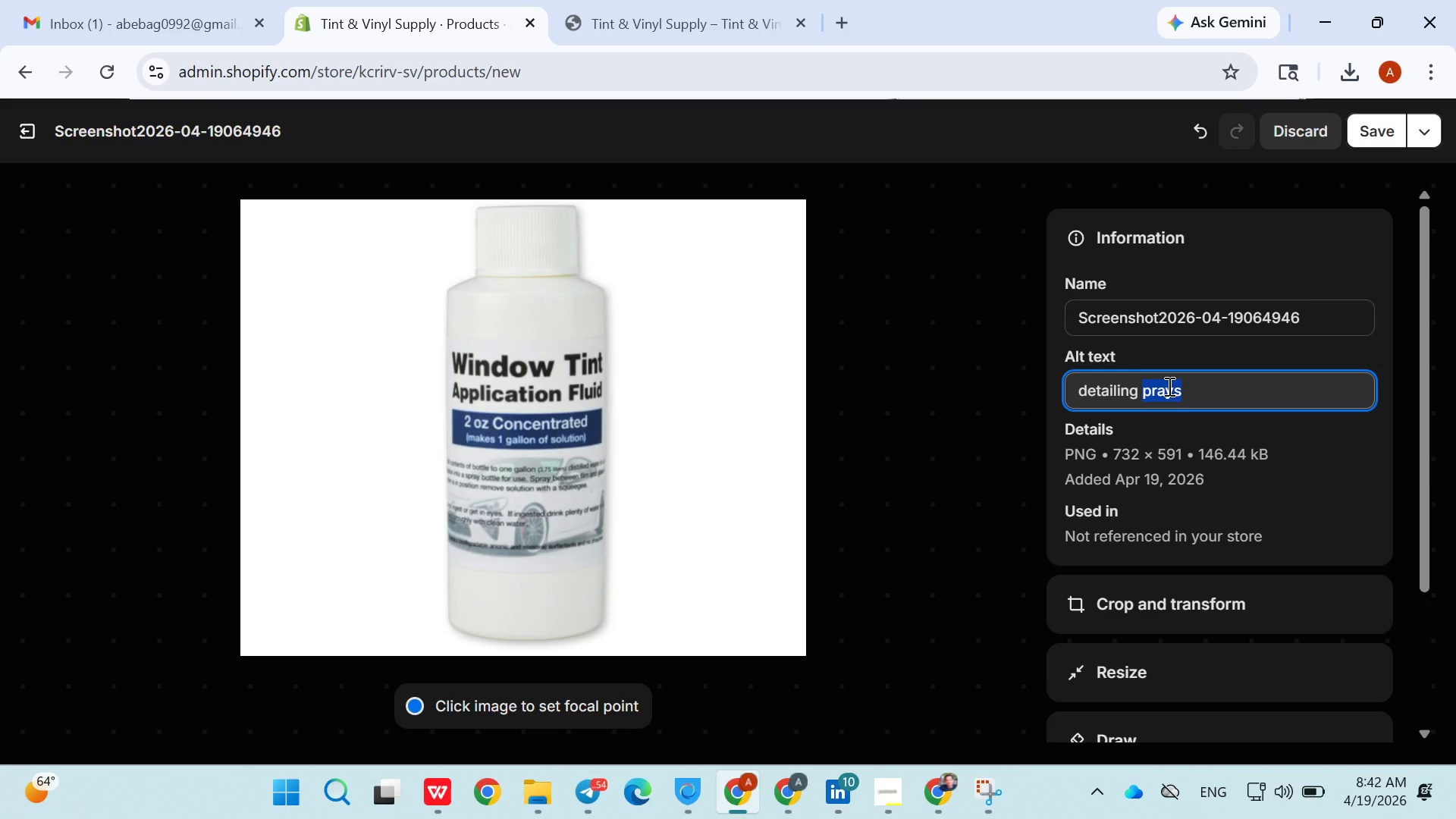 
key(S)
 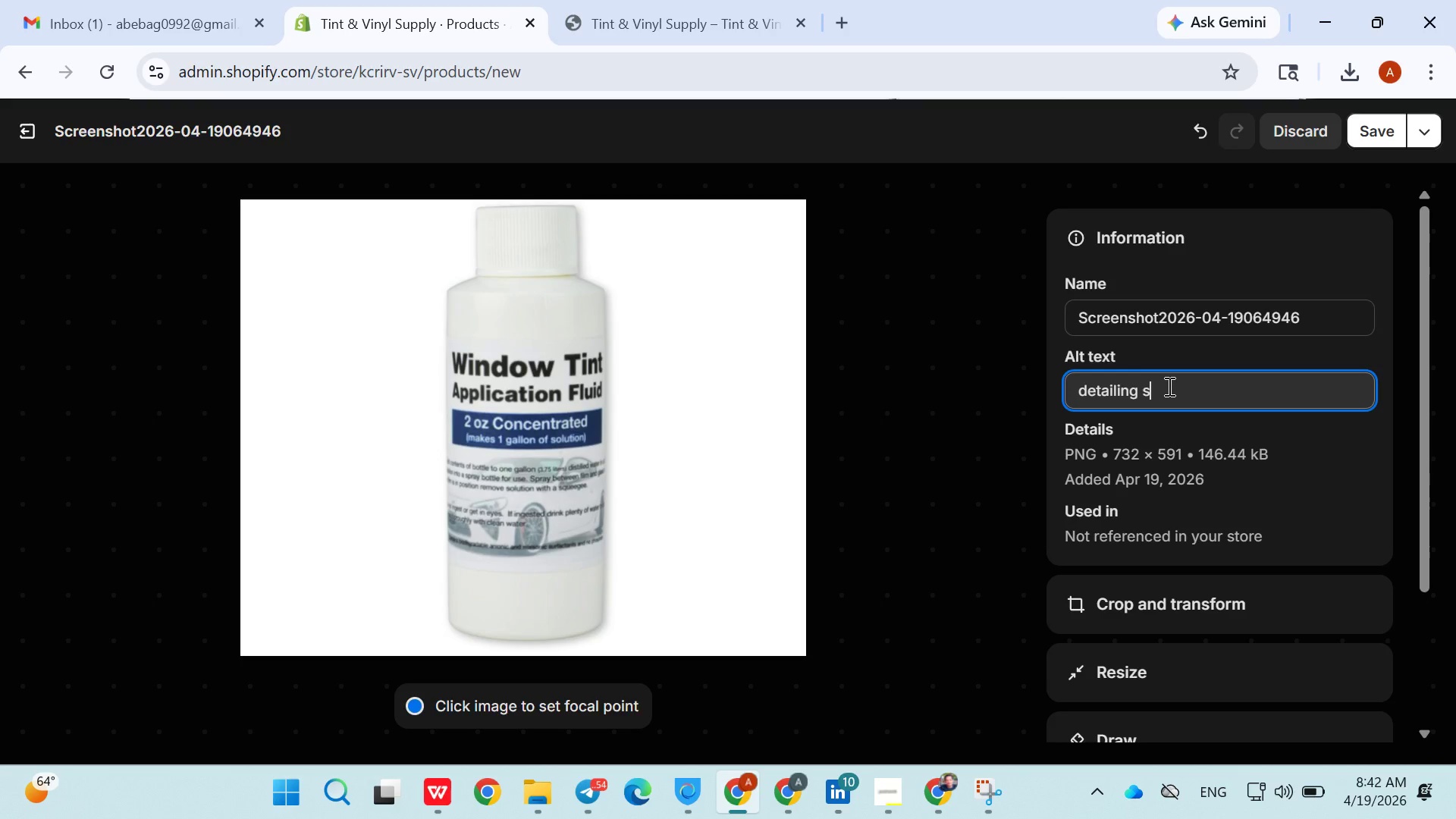 
double_click([1168, 386])
 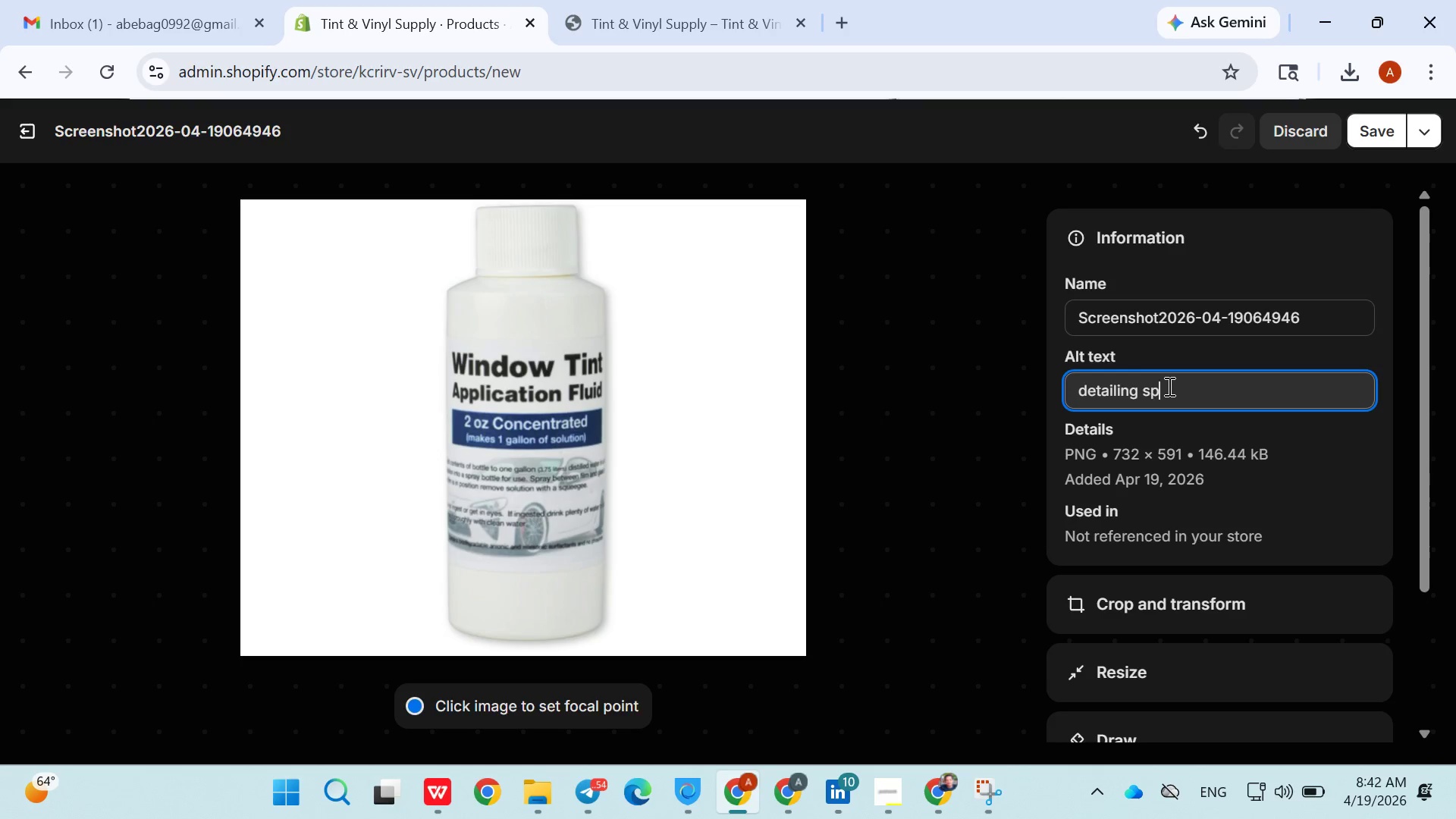 
key(P)
 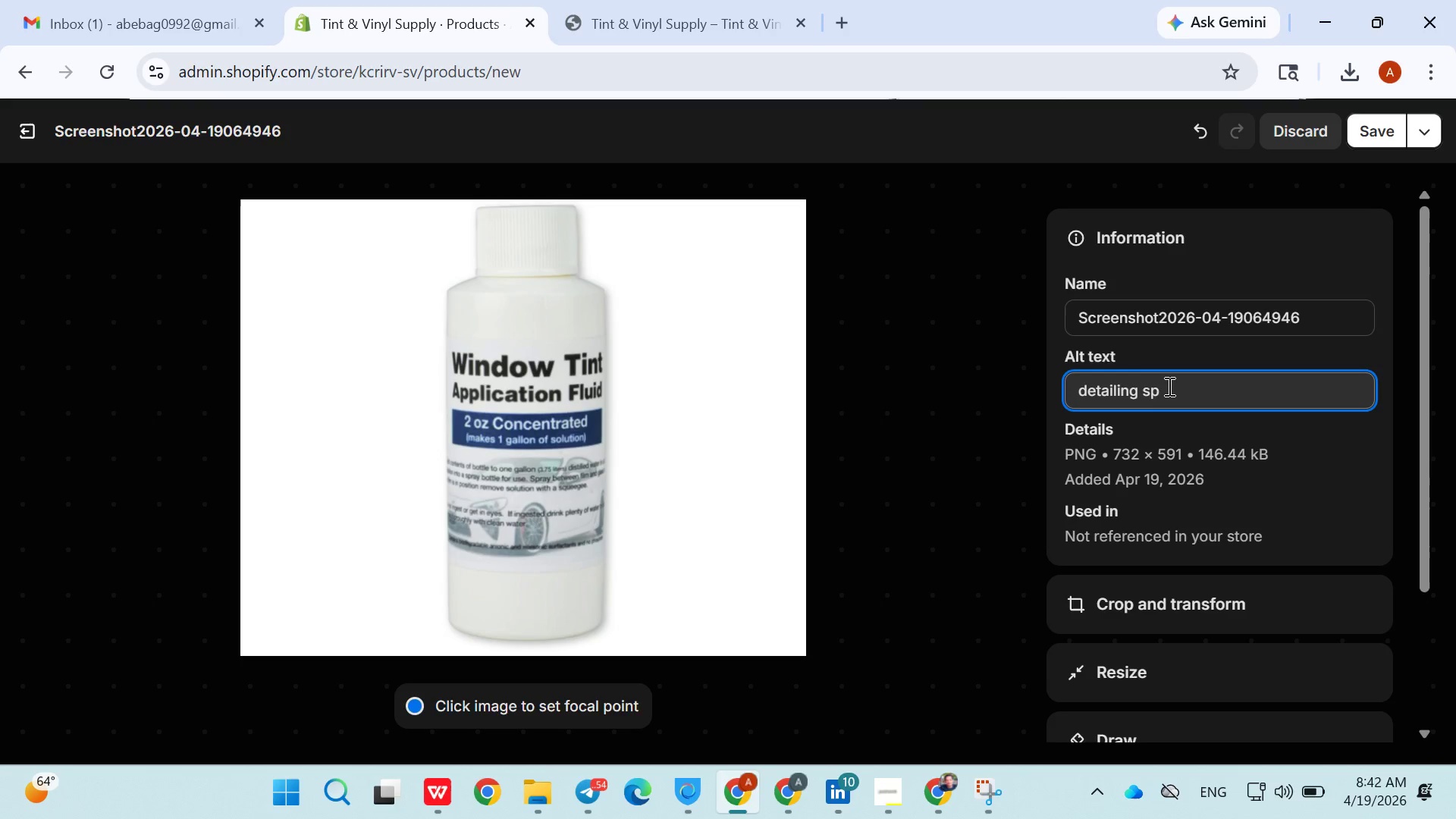 
left_click([1168, 386])
 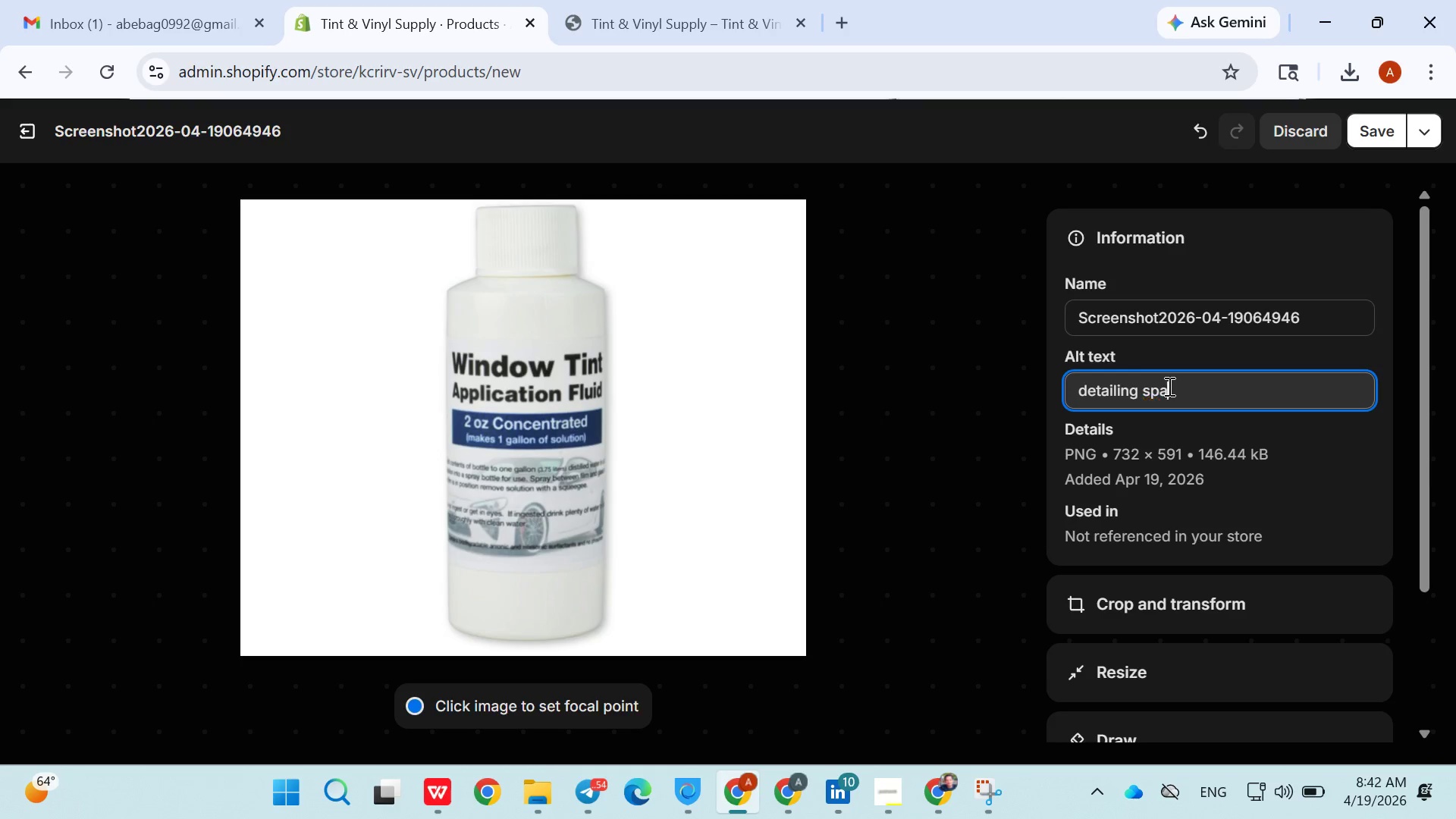 
type(ay )
 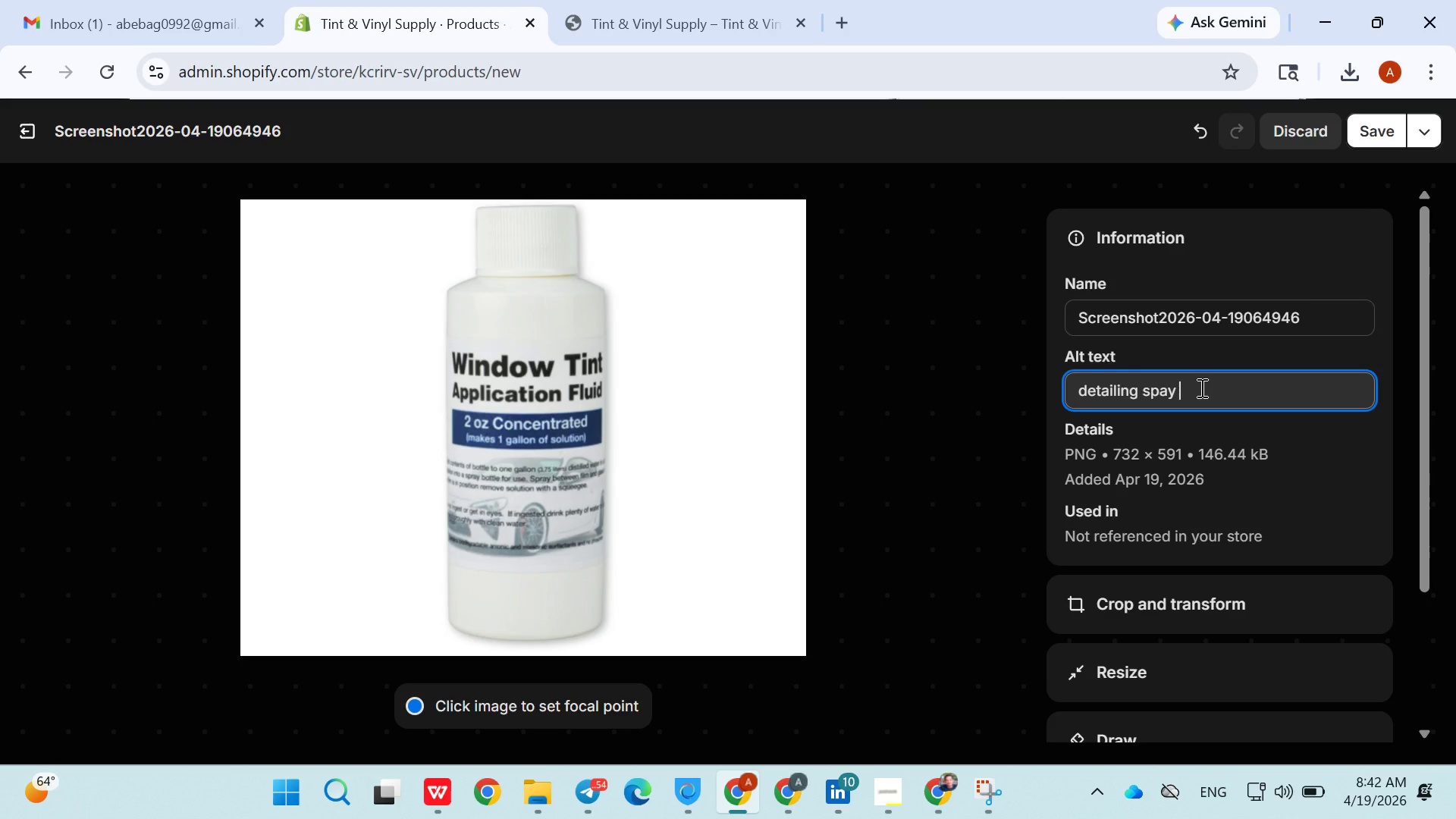 
key(B)
 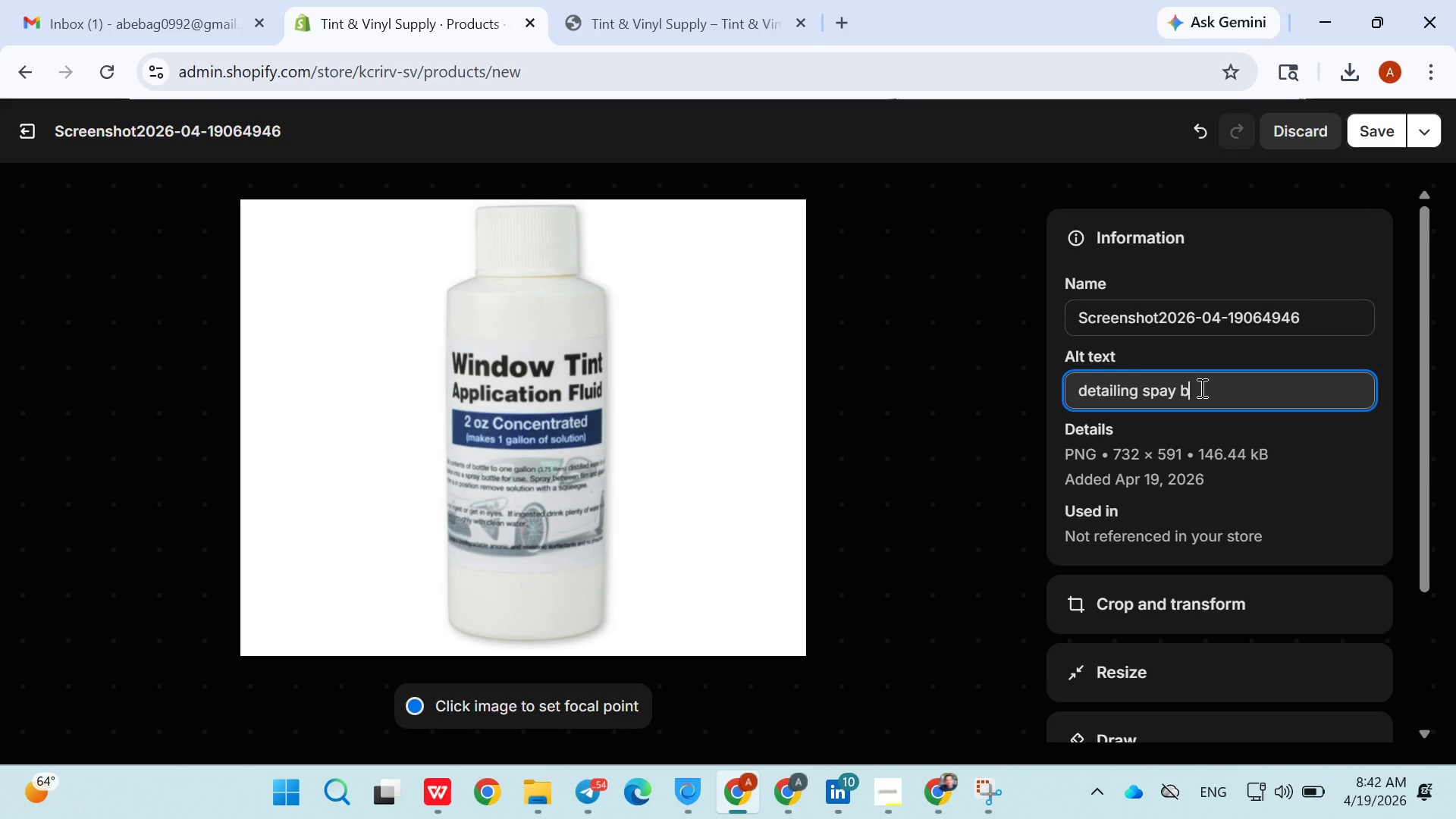 
left_click([1200, 388])
 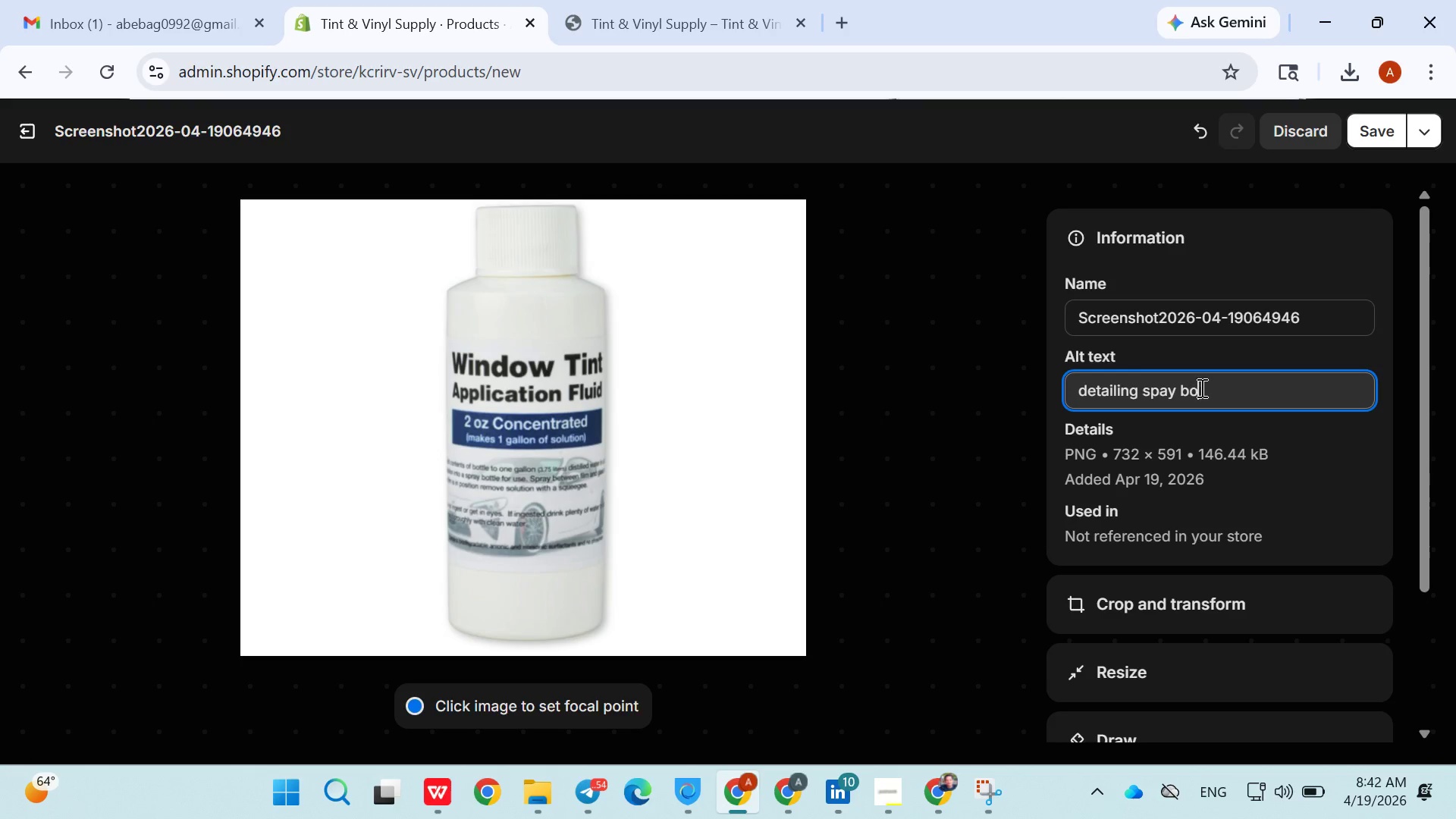 
type(ottle wra)
 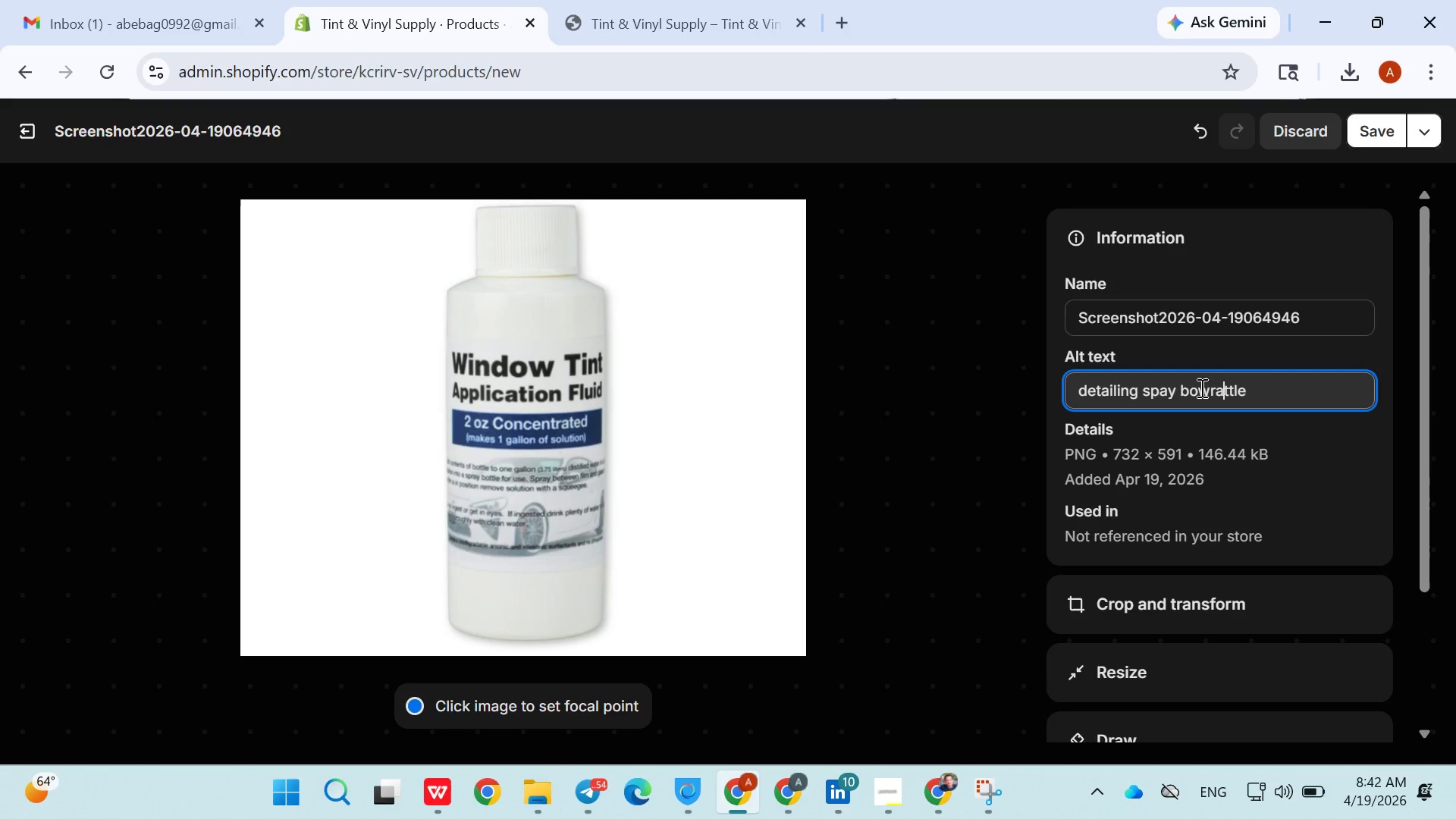 
left_click([1200, 388])
 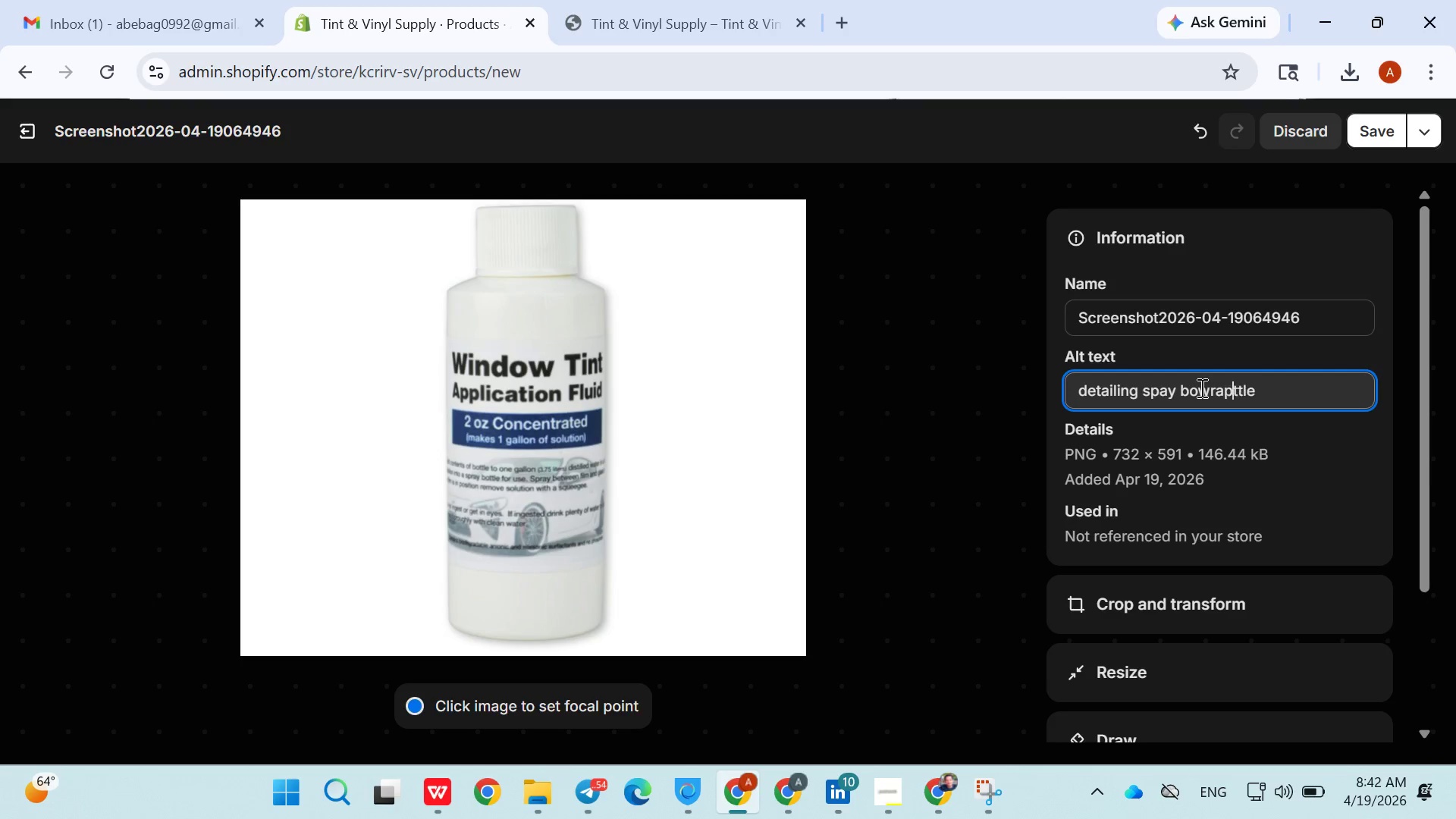 
type(p solution)
 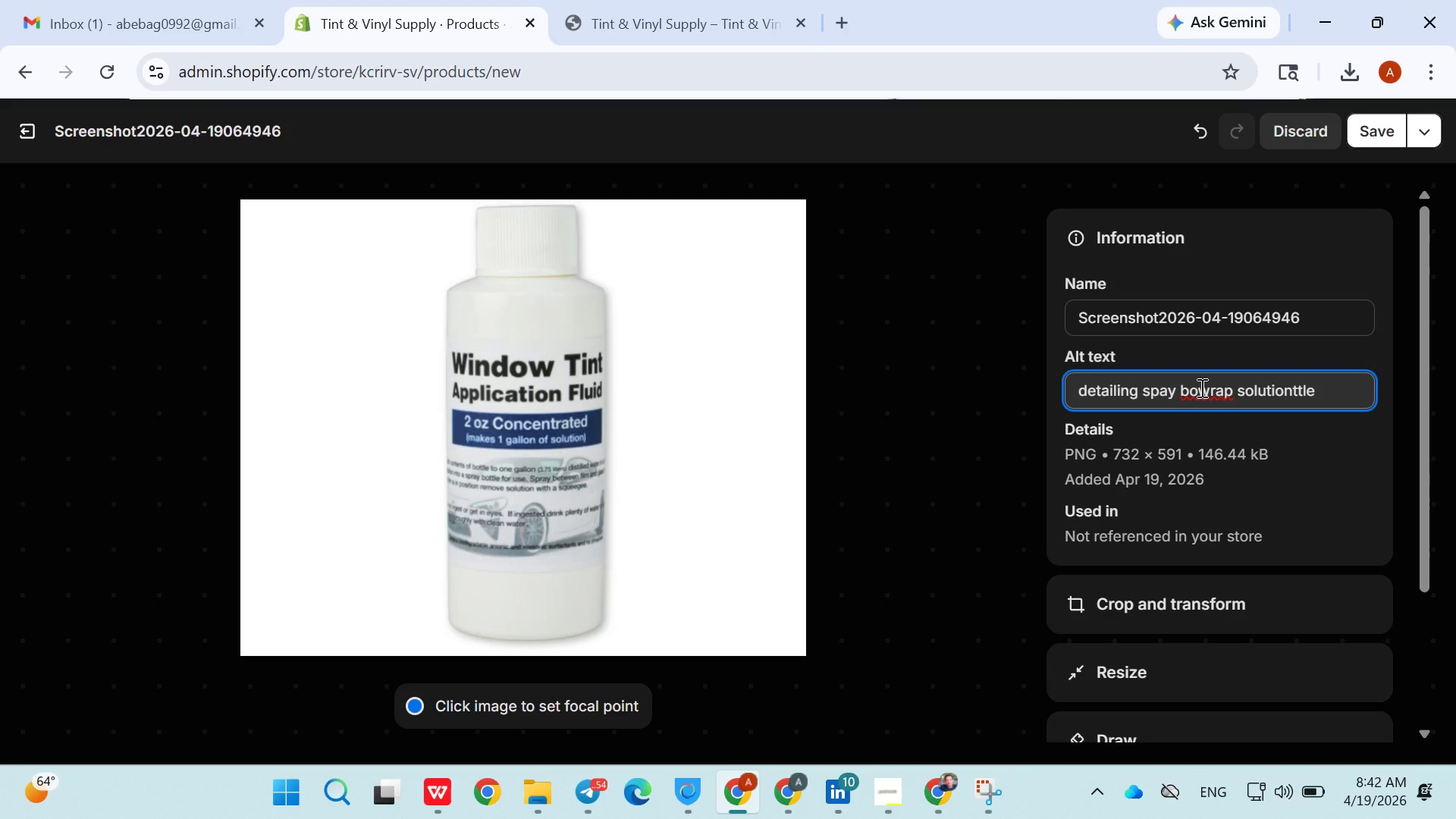 
left_click_drag(start_coordinate=[1200, 388], to_coordinate=[1212, 386])
 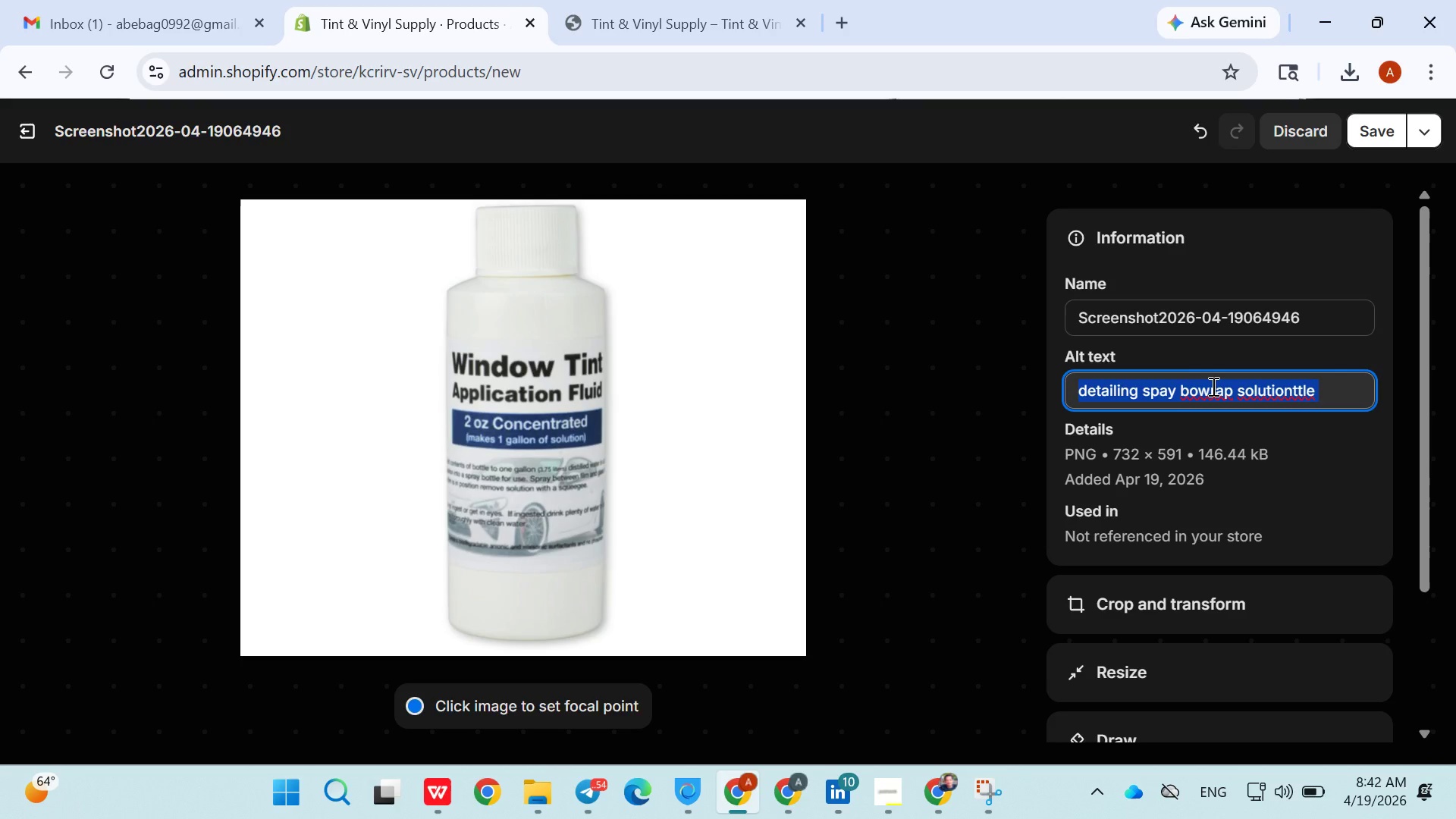 
hold_key(key=ShiftRight, duration=1.17)
 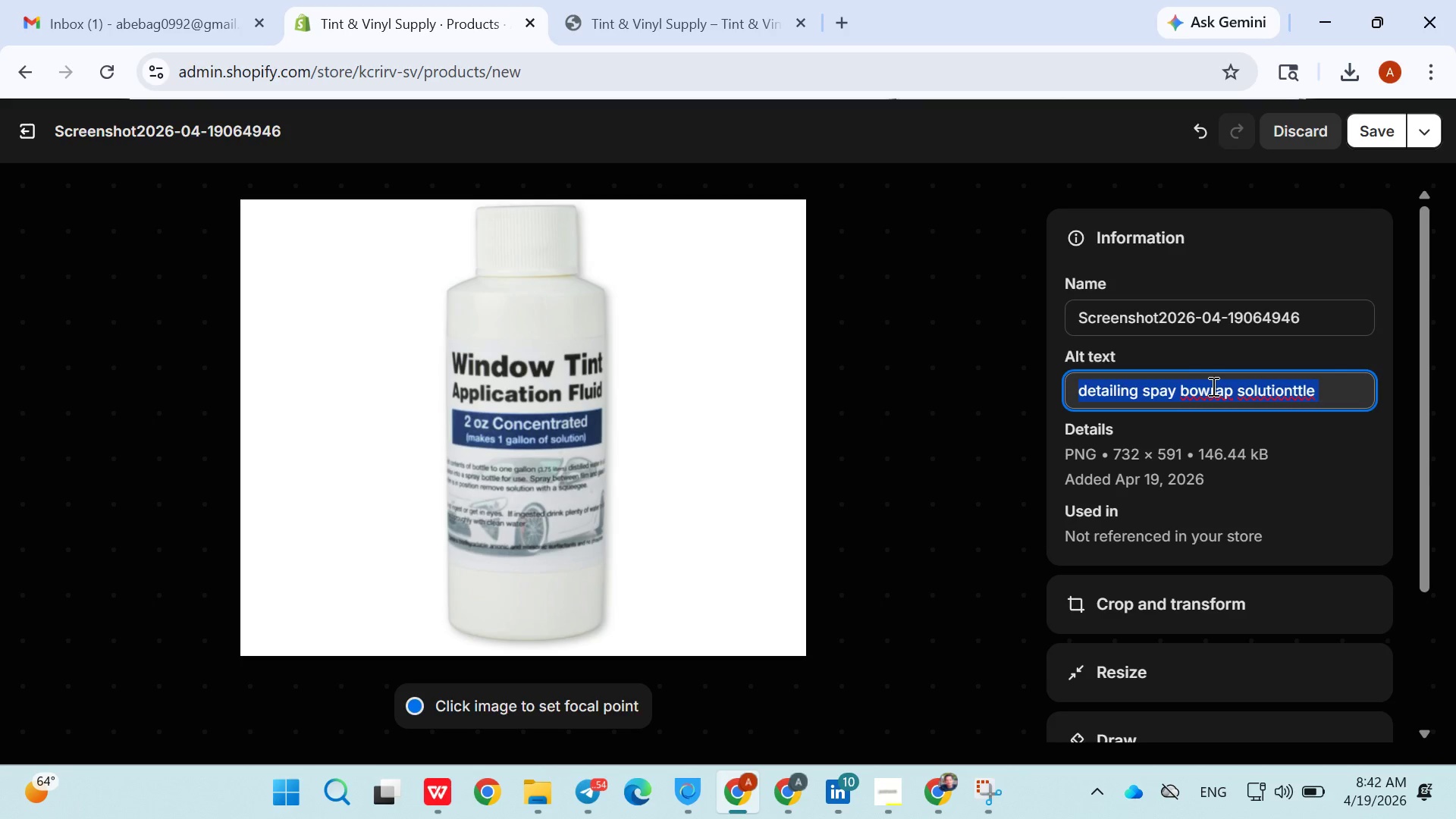 
hold_key(key=ArrowLeft, duration=0.52)
 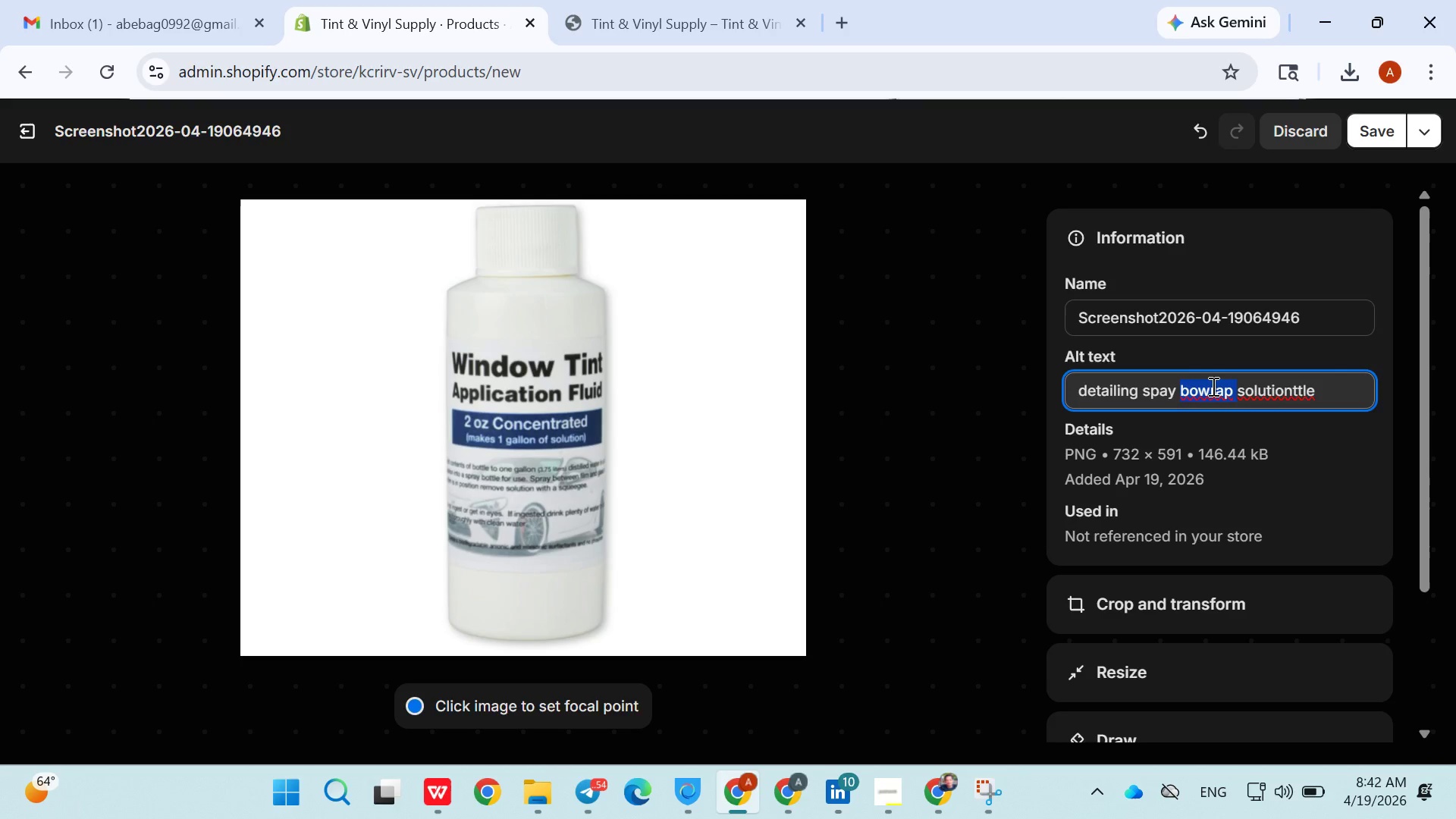 
double_click([1212, 386])
 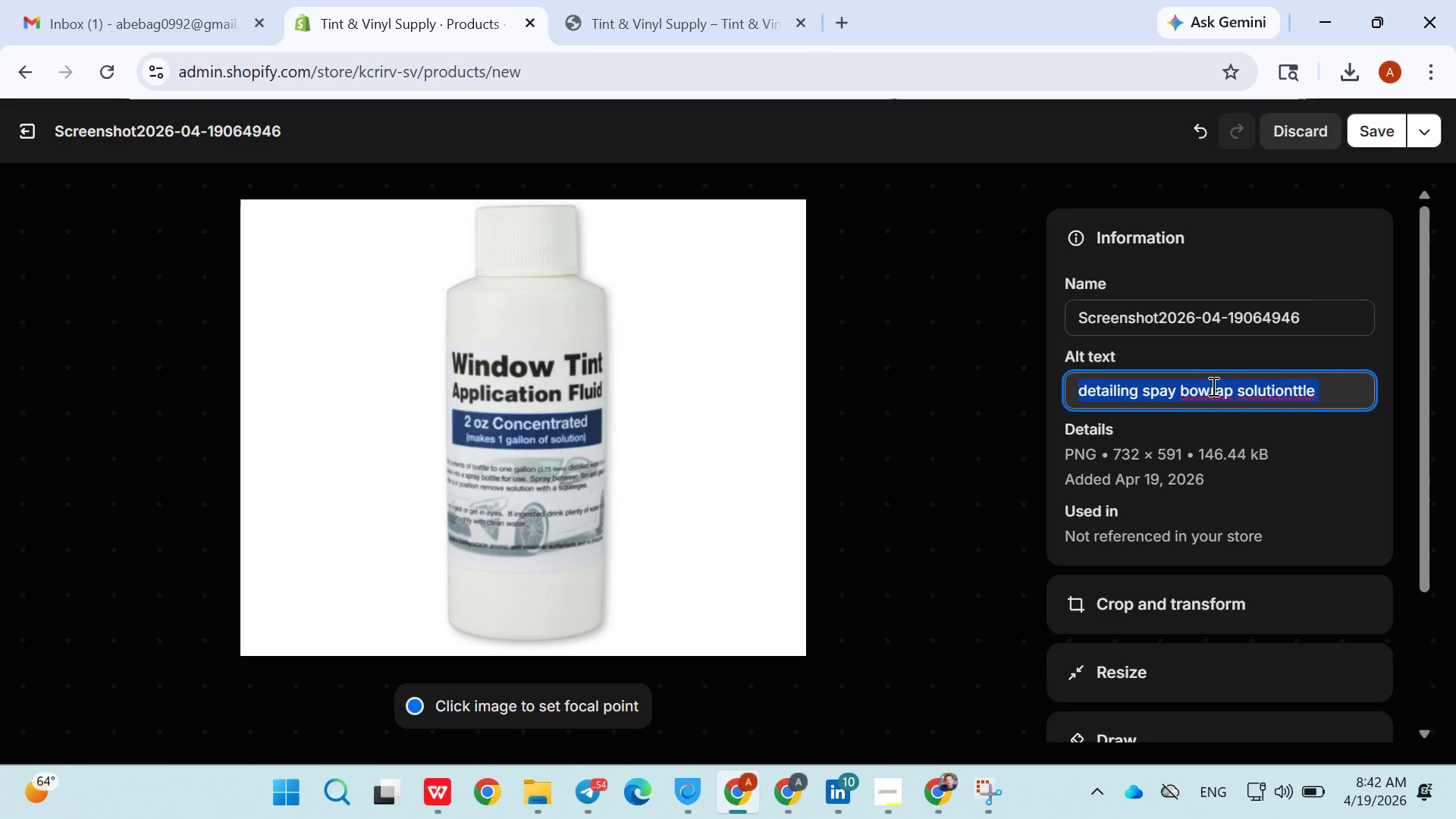 
triple_click([1212, 386])
 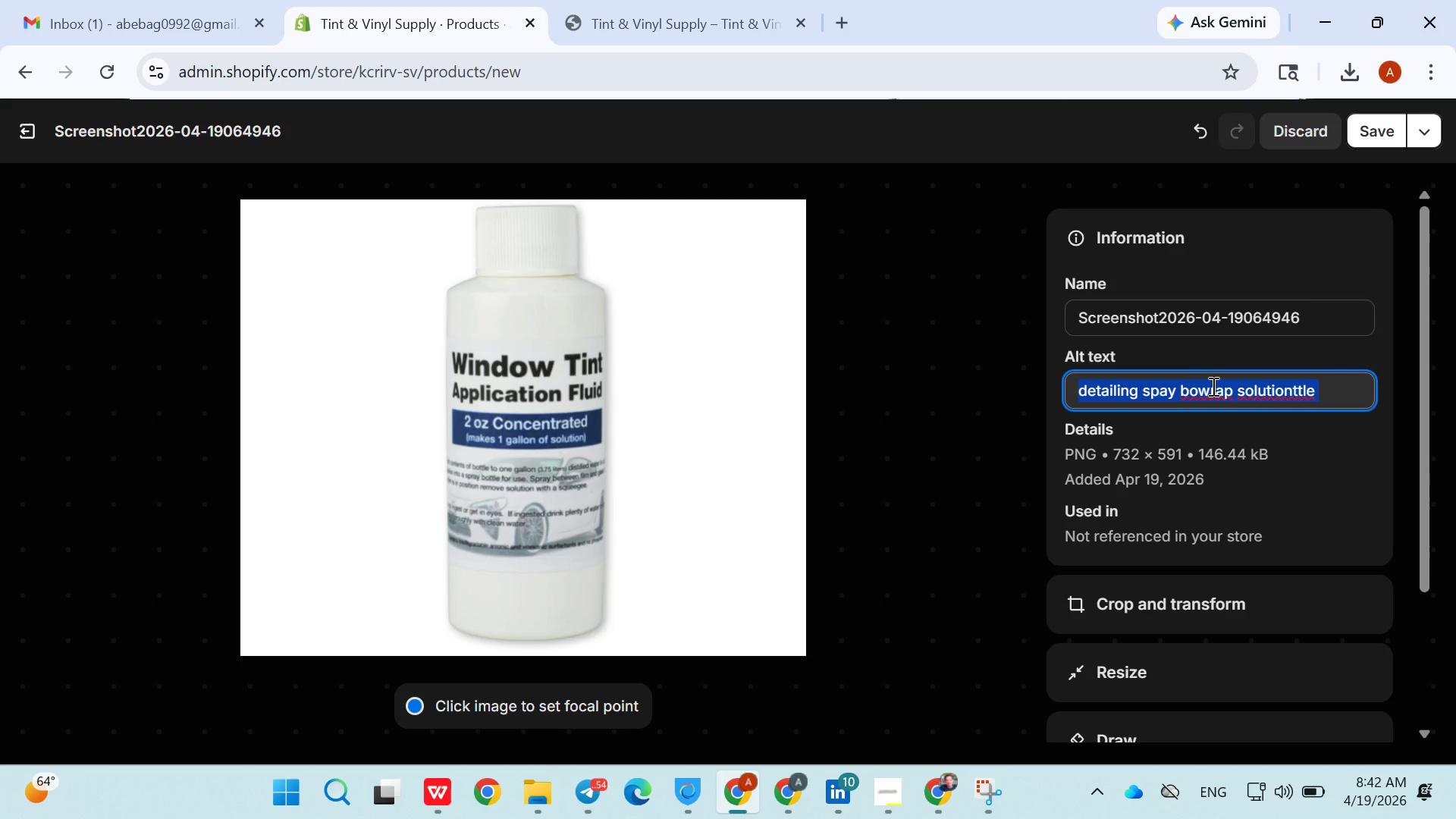 
triple_click([1212, 386])
 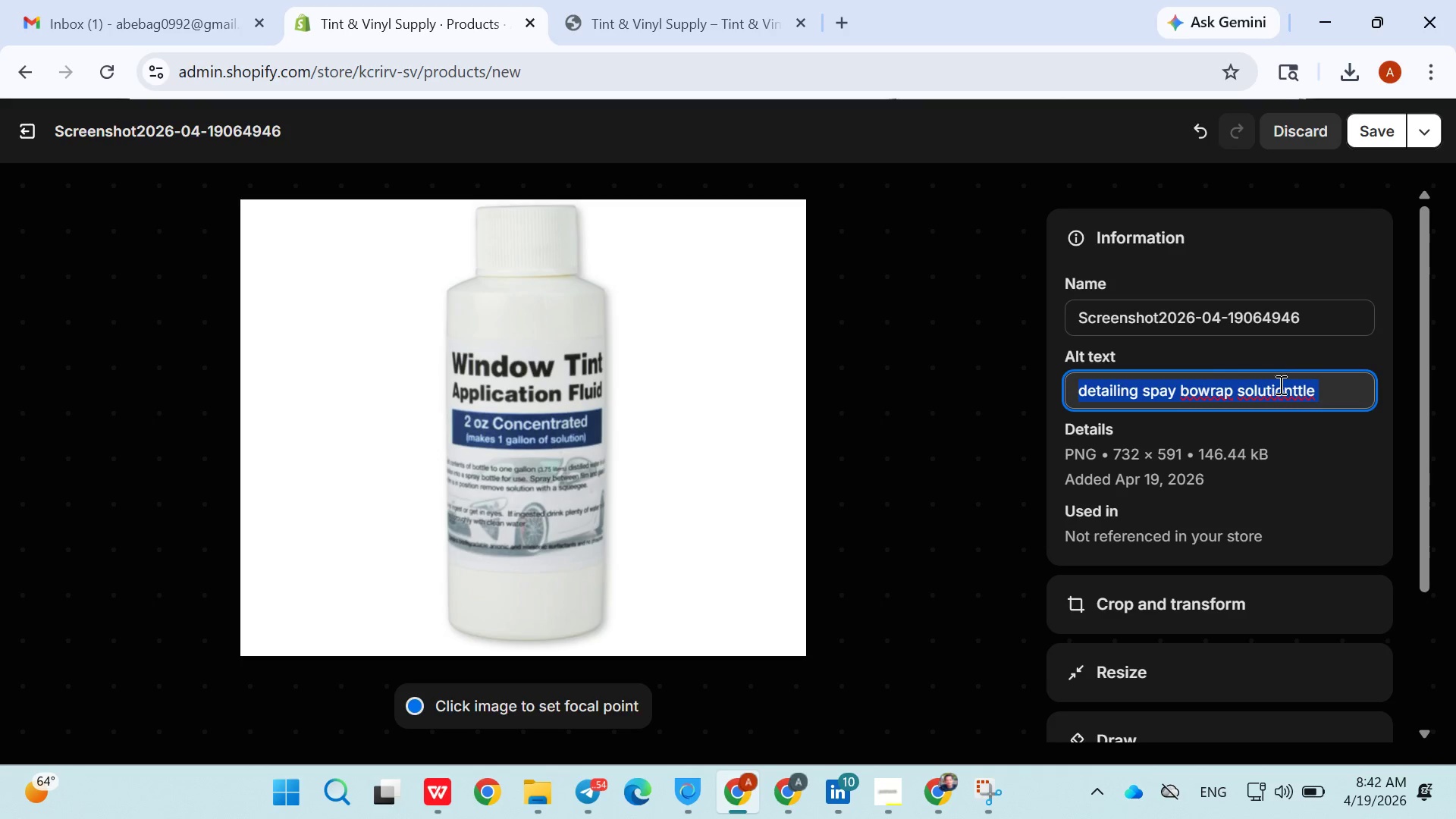 
left_click([1280, 385])
 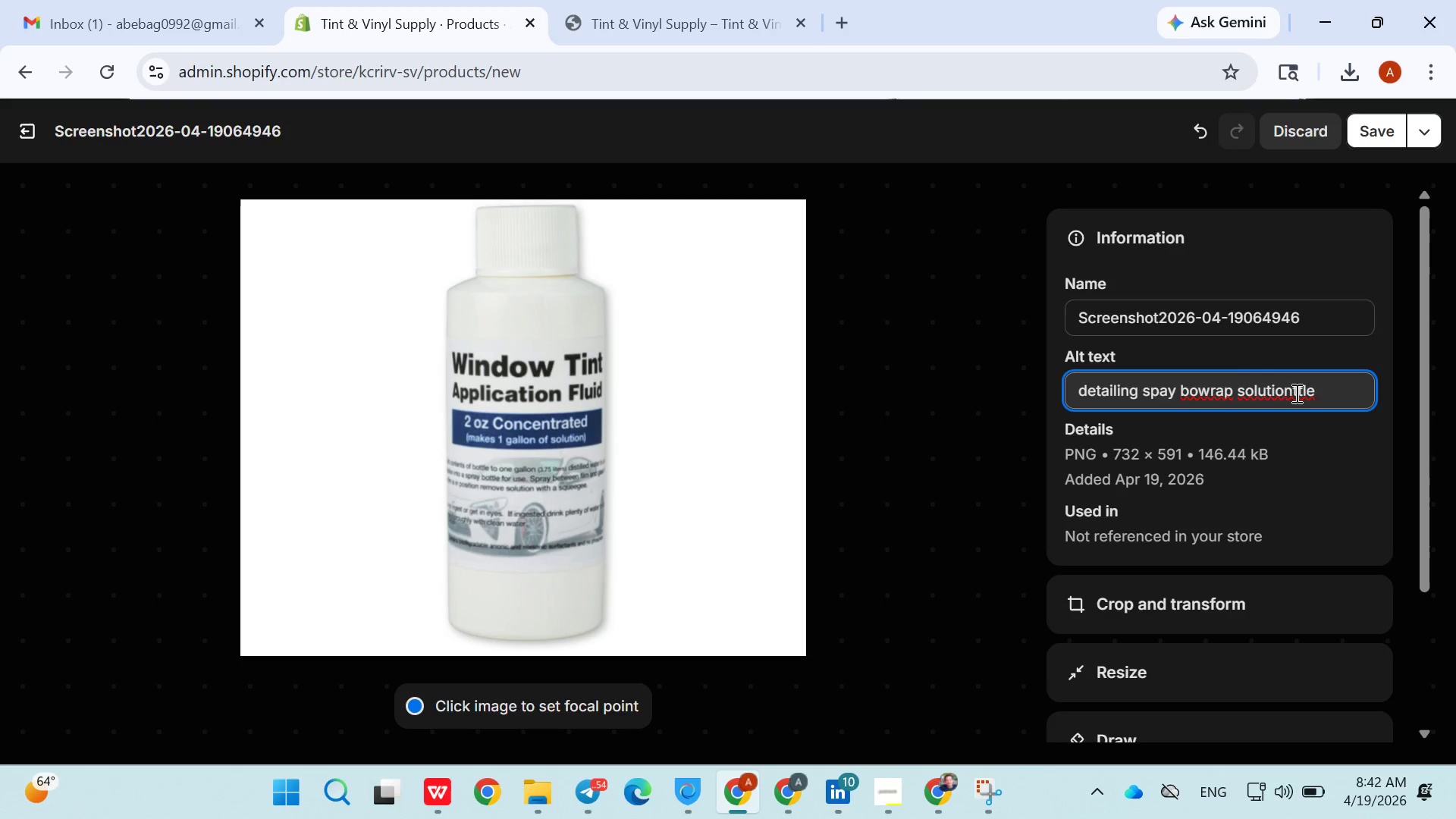 
left_click([1296, 393])
 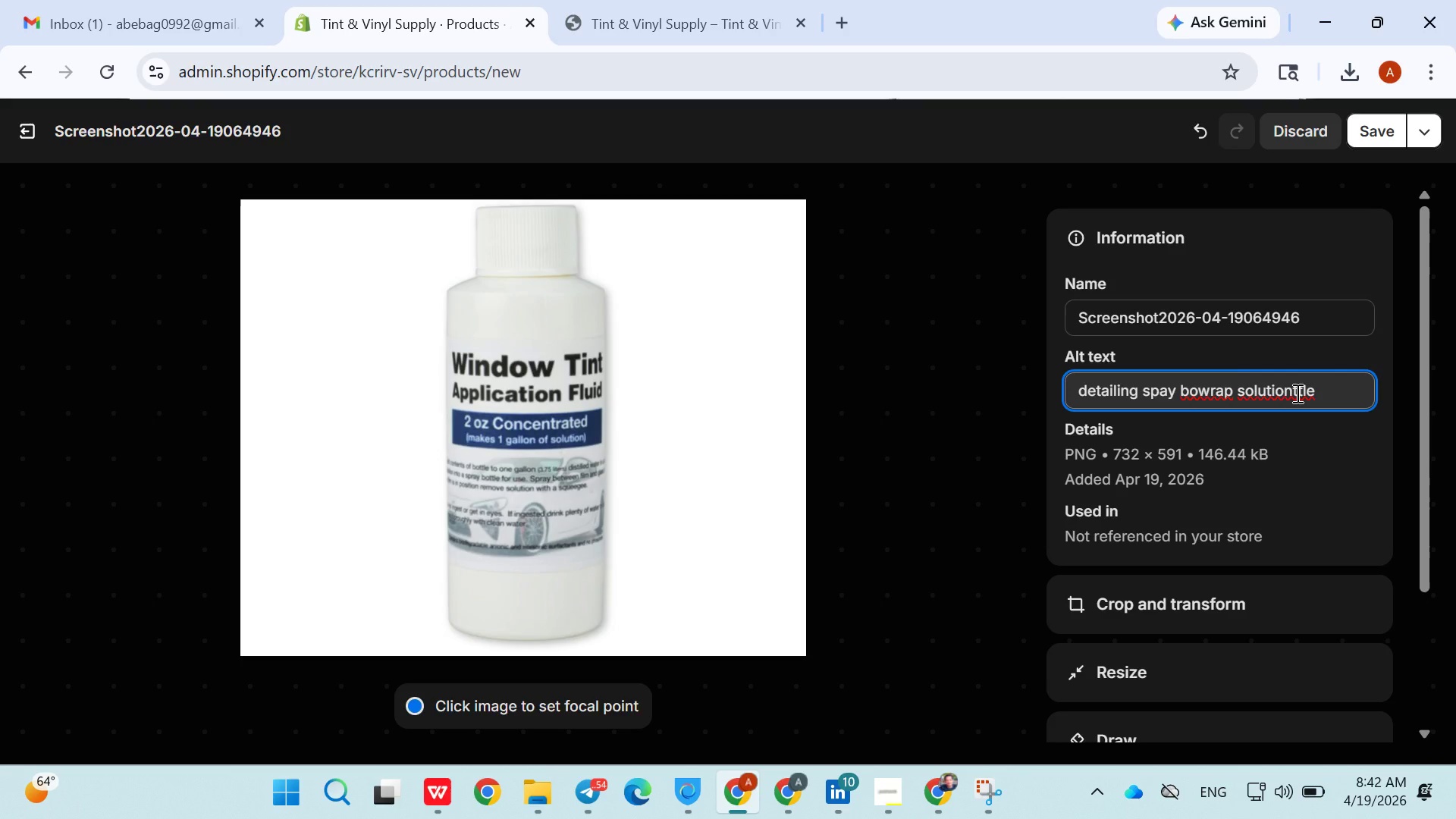 
left_click_drag(start_coordinate=[1296, 393], to_coordinate=[1241, 400])
 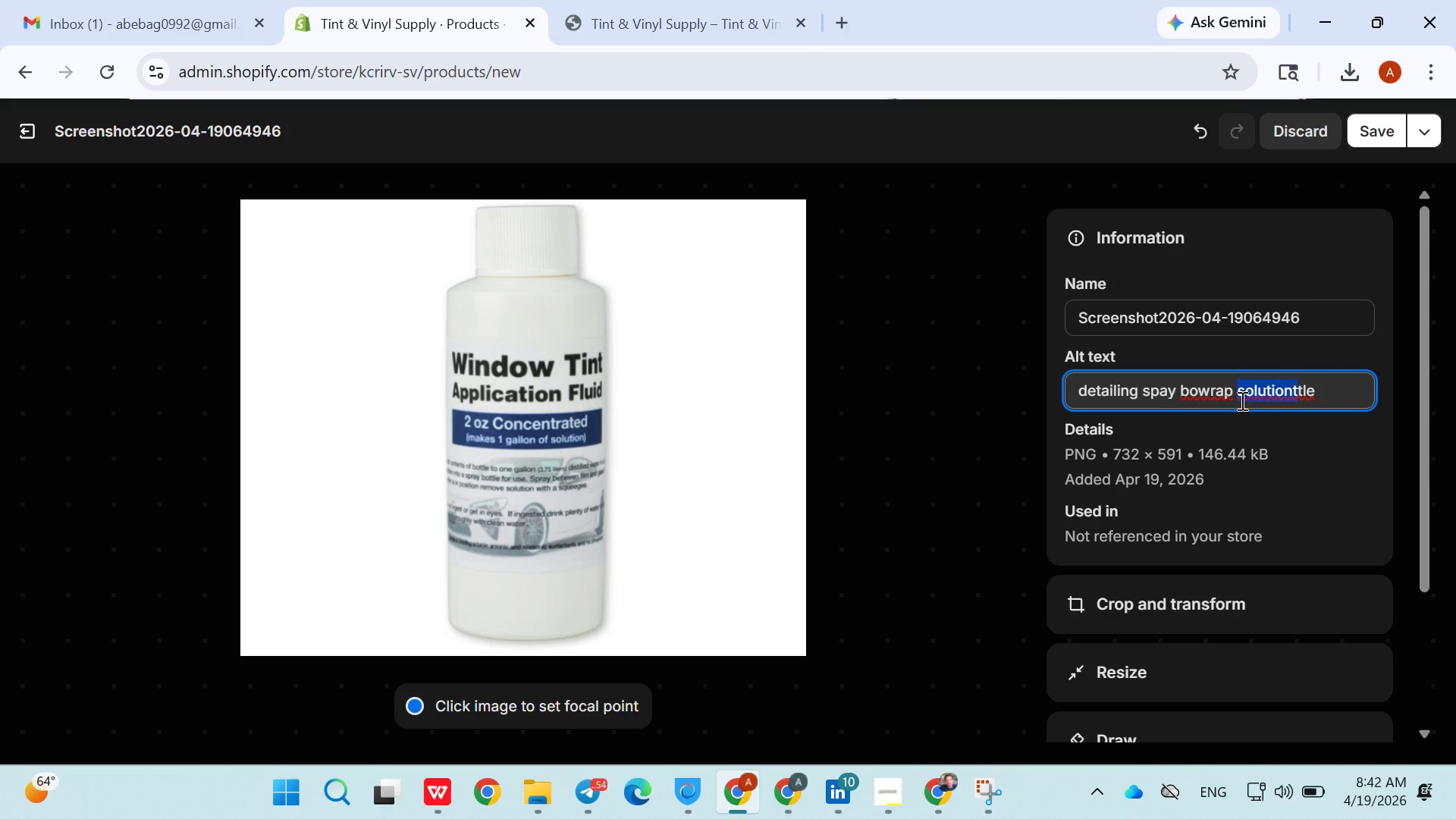 
key(Backspace)
 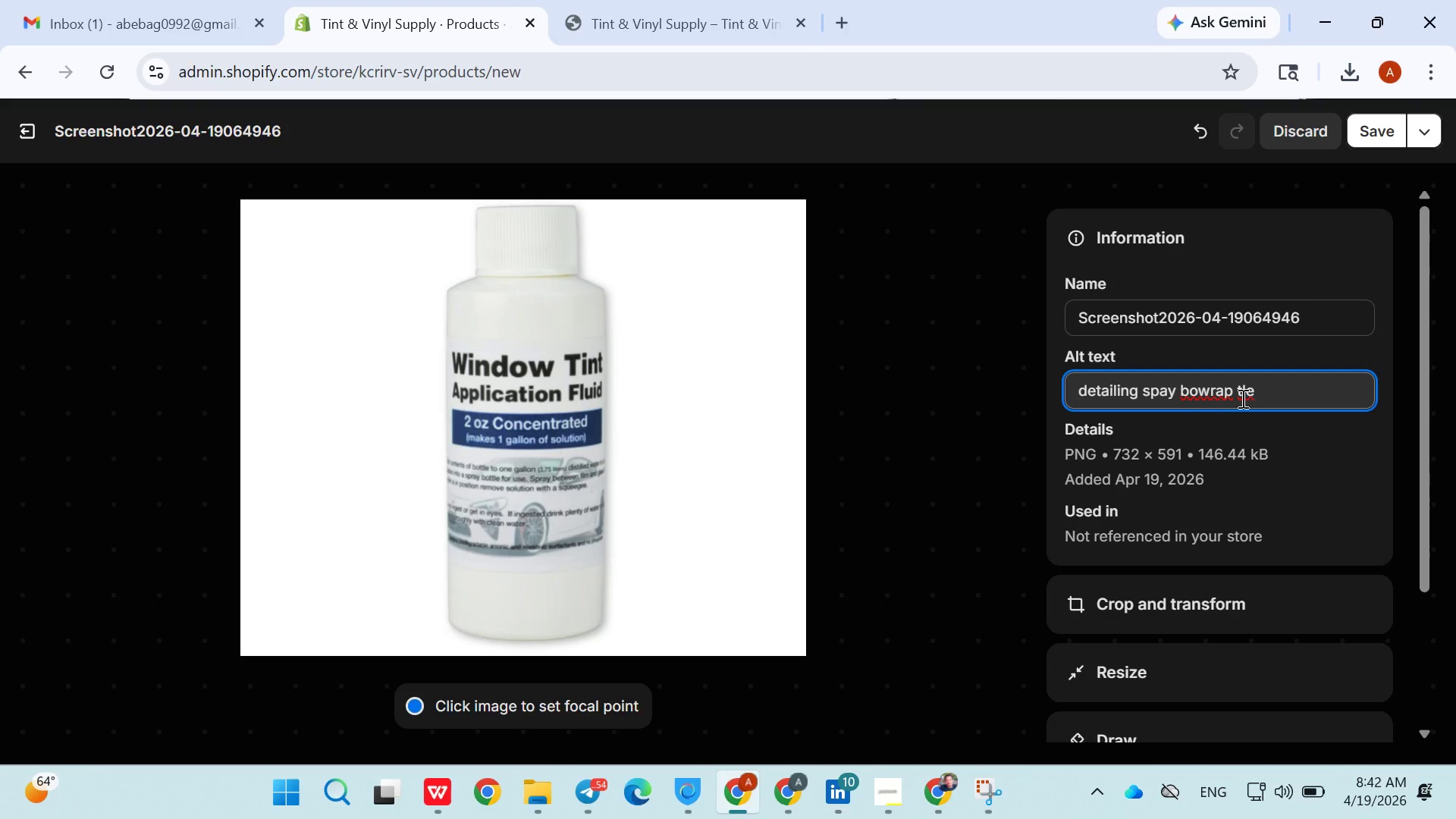 
left_click([1198, 394])
 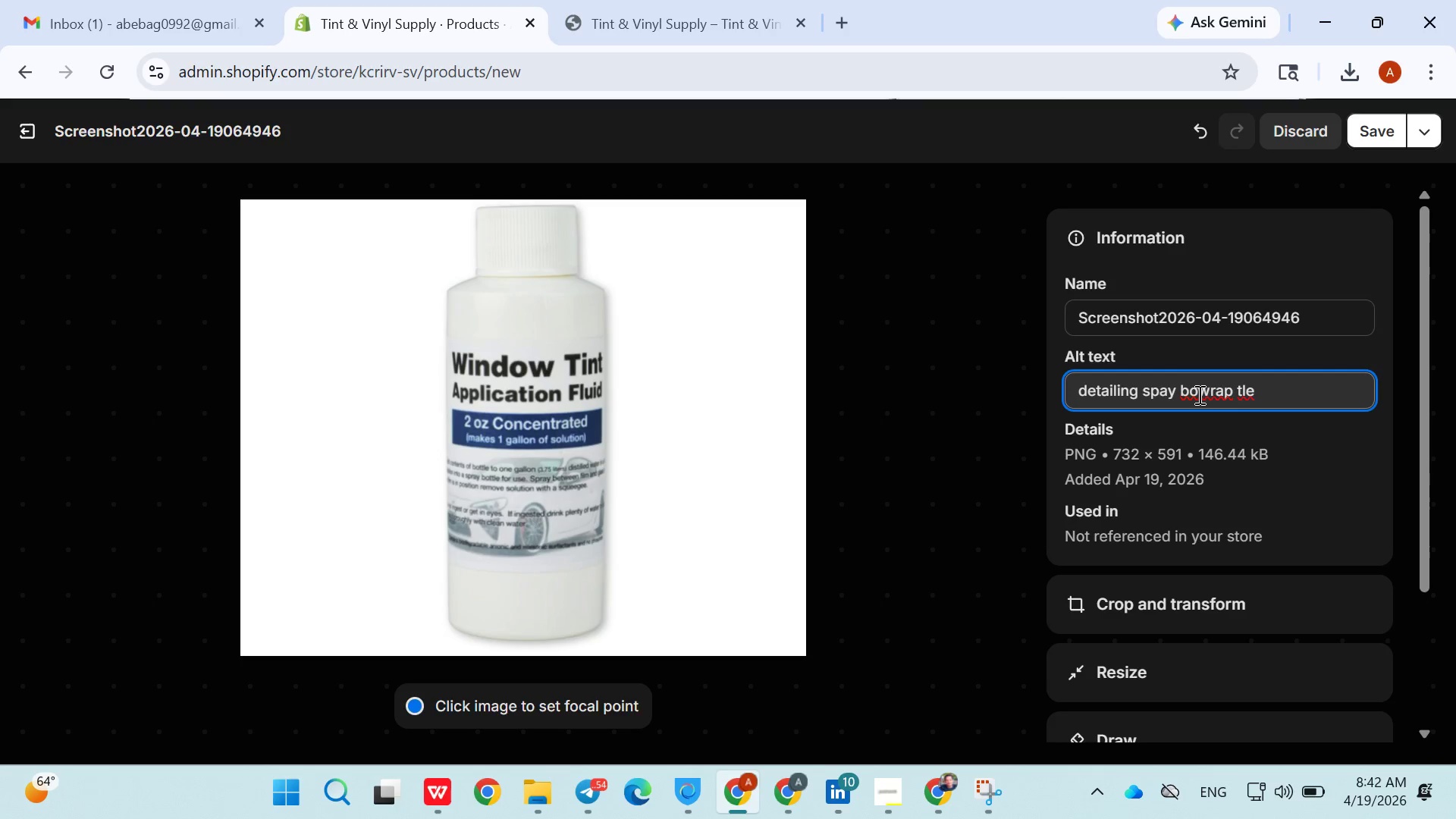 
key(Backspace)
 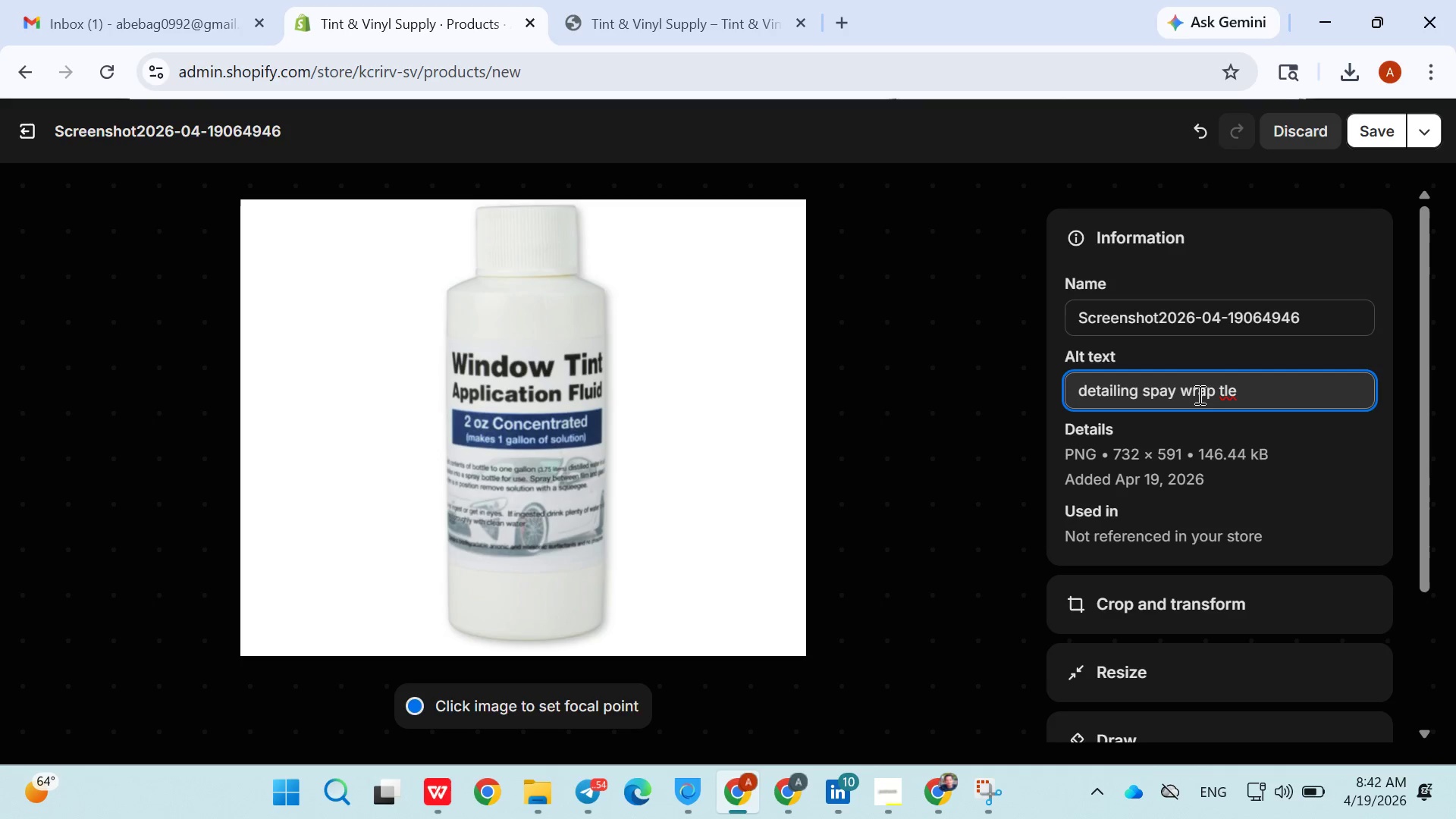 
key(Backspace)
 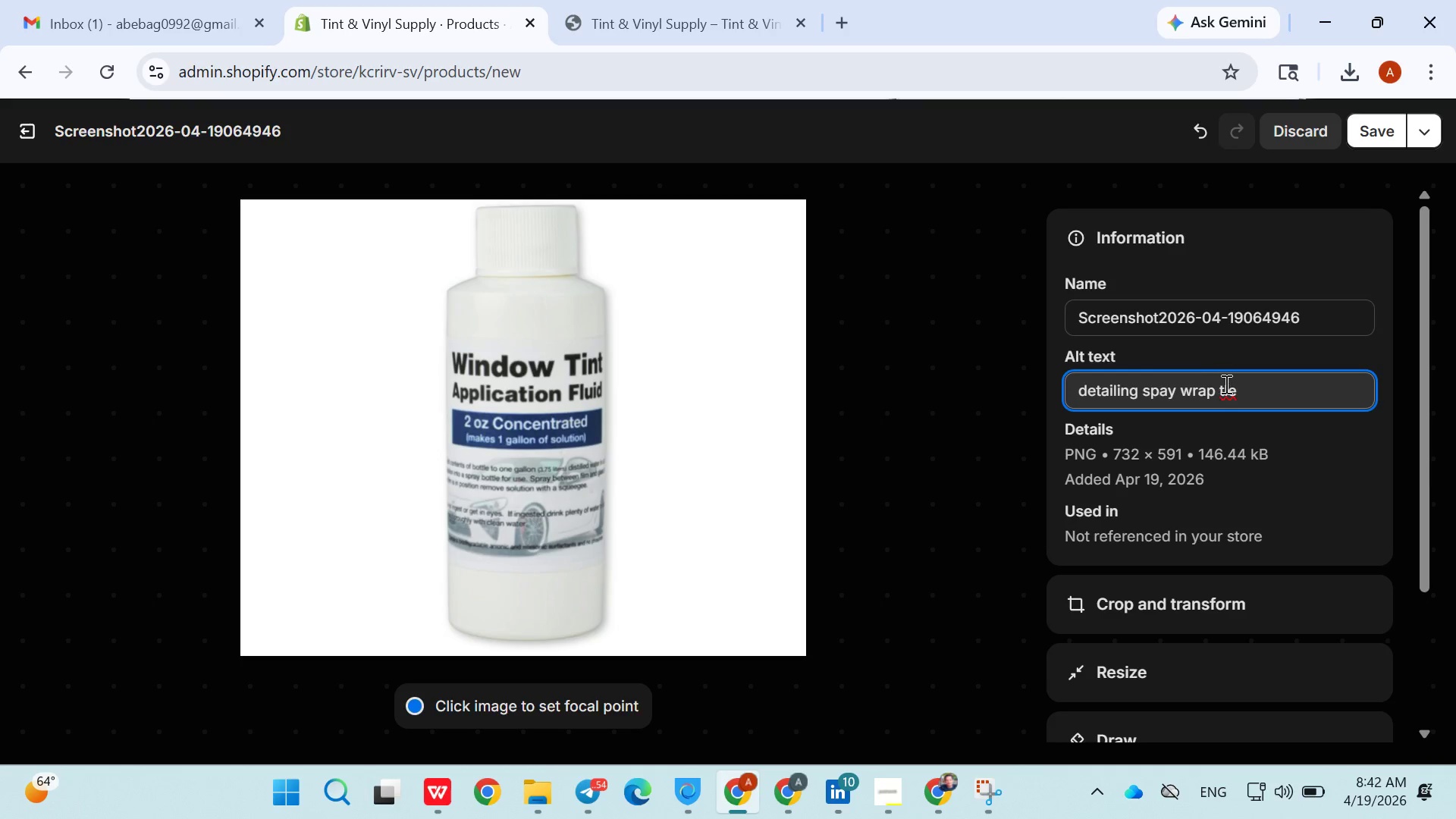 
double_click([1225, 384])
 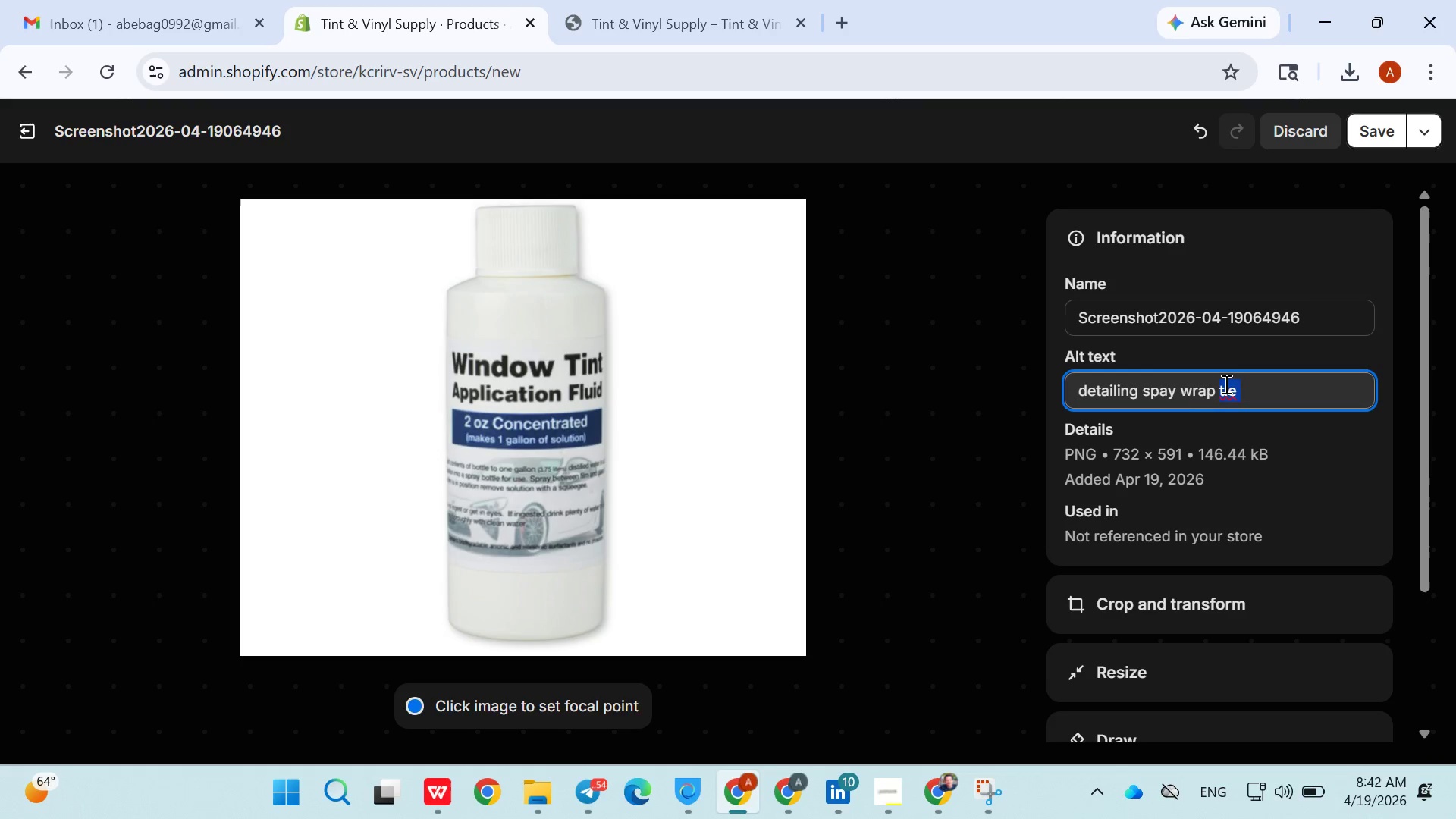 
type(bottle )
 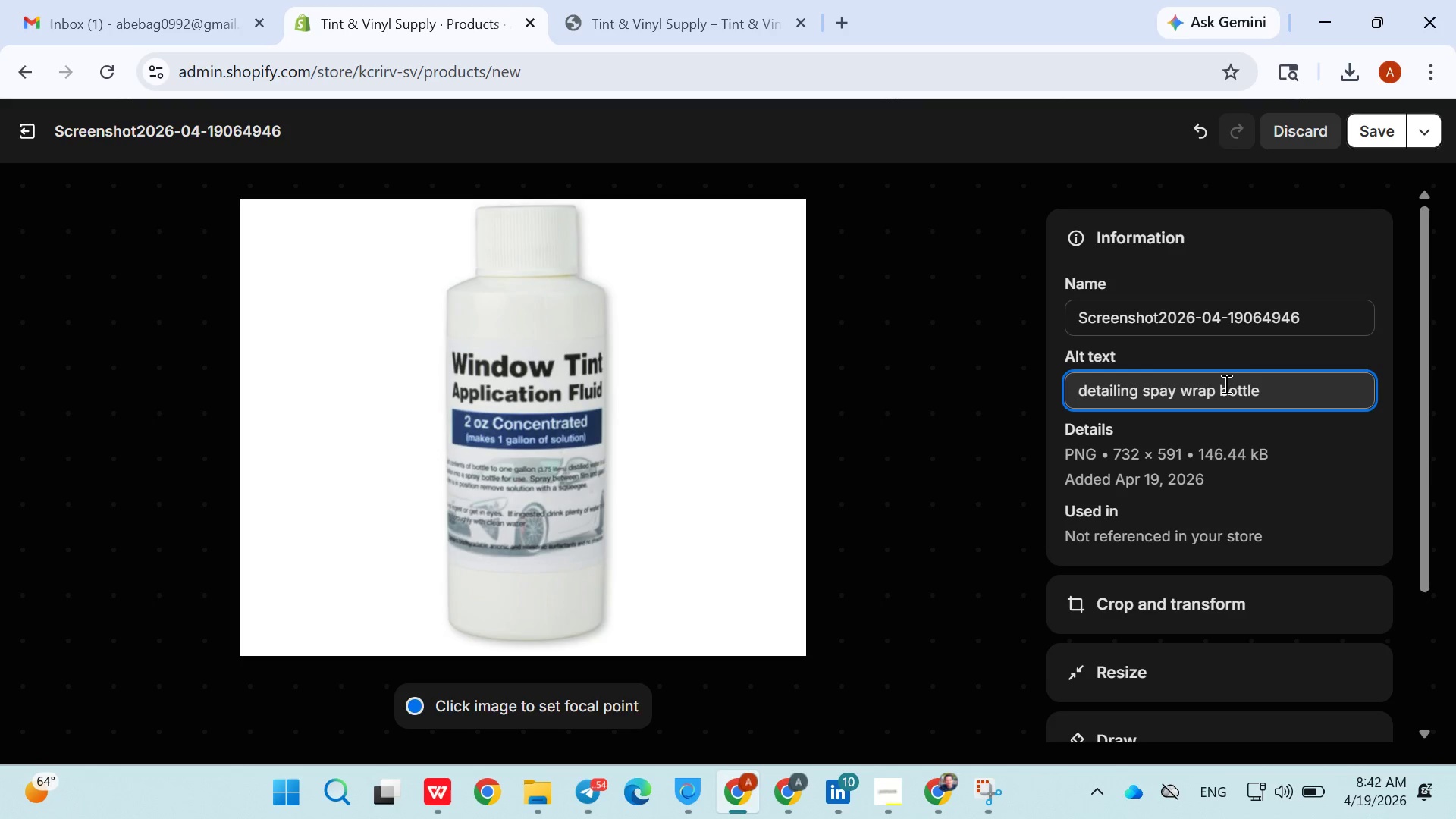 
double_click([1225, 384])
 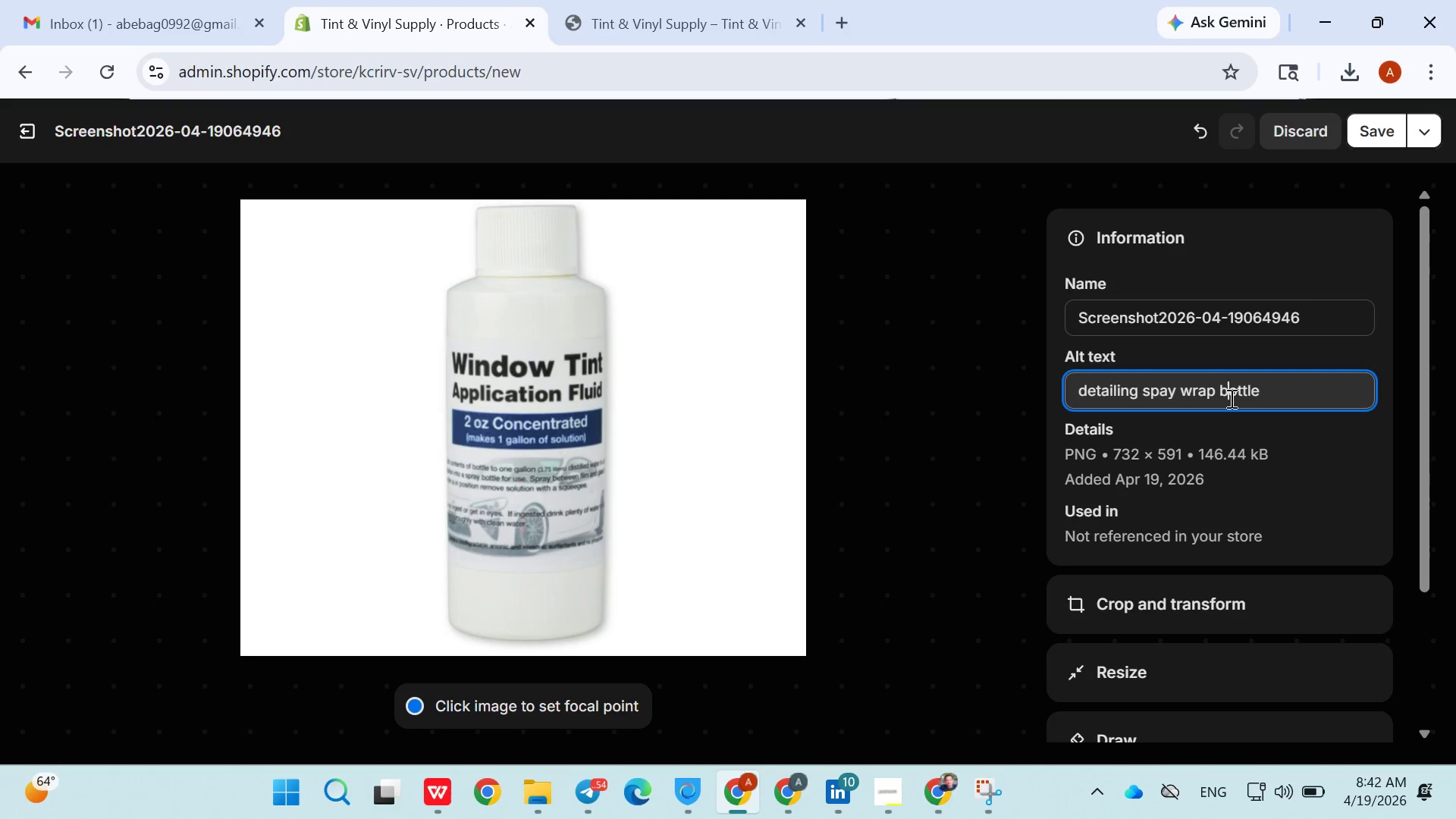 
double_click([1230, 398])
 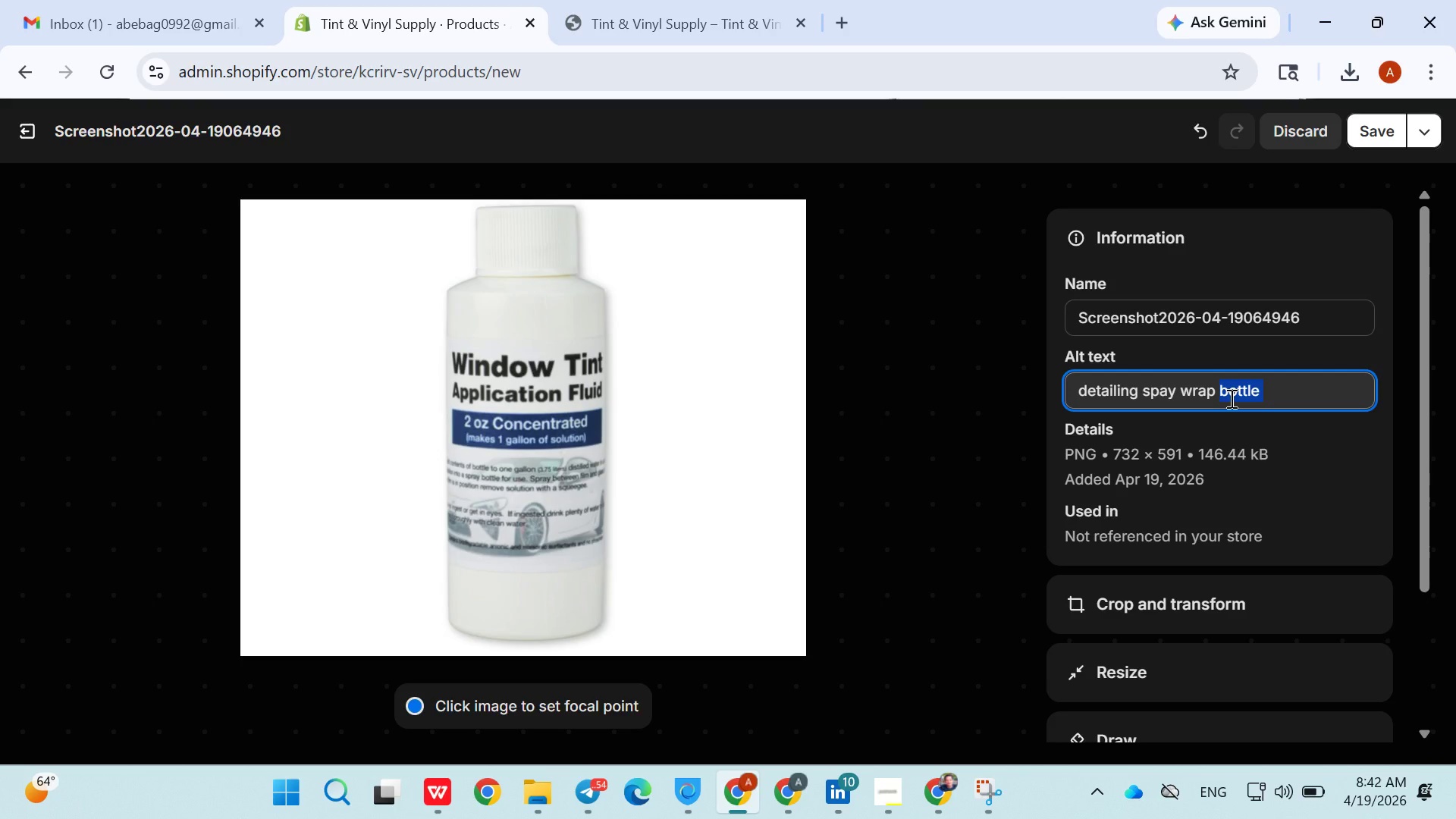 
key(Control+X)
 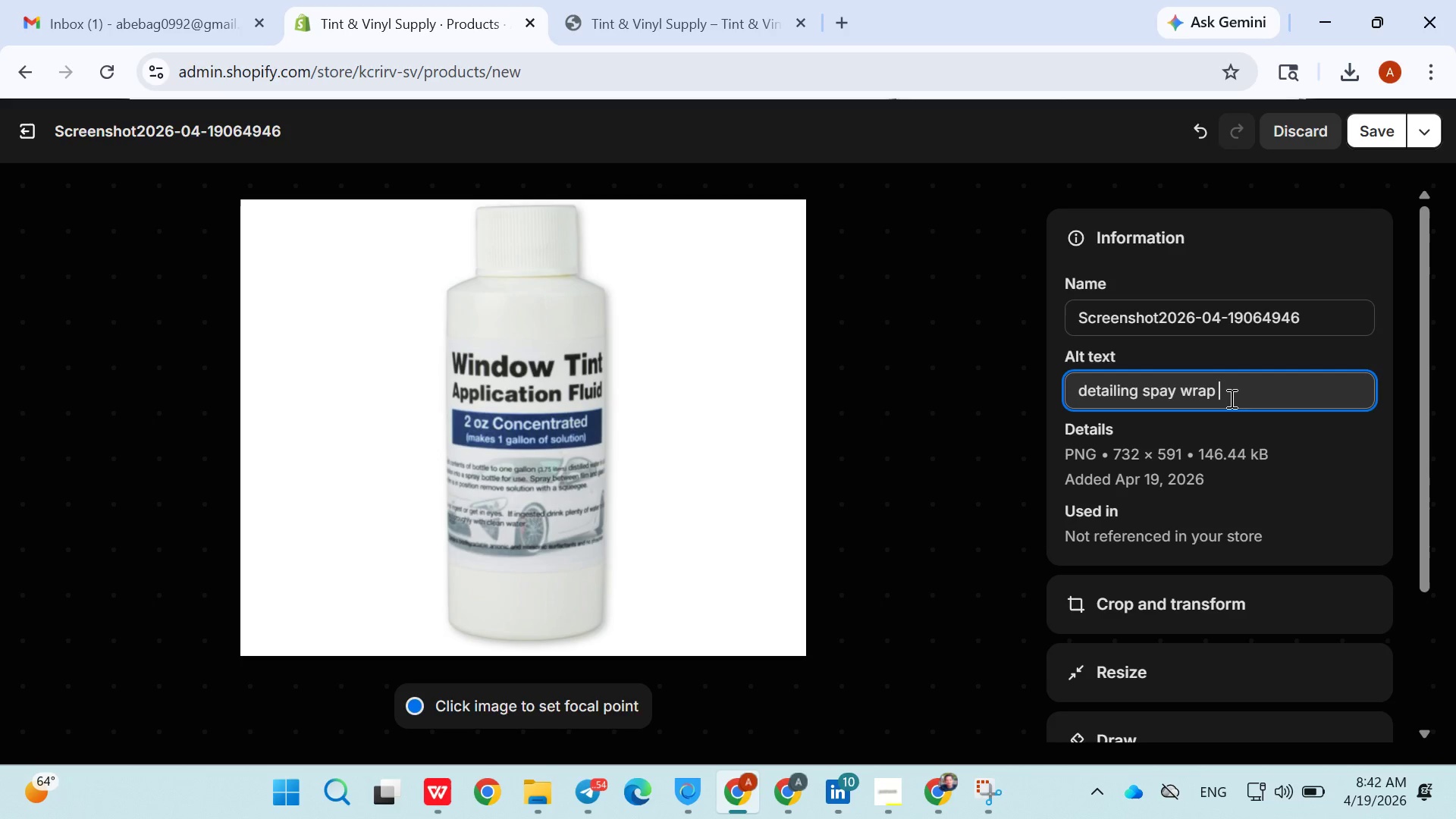 
left_click_drag(start_coordinate=[1230, 398], to_coordinate=[1173, 392])
 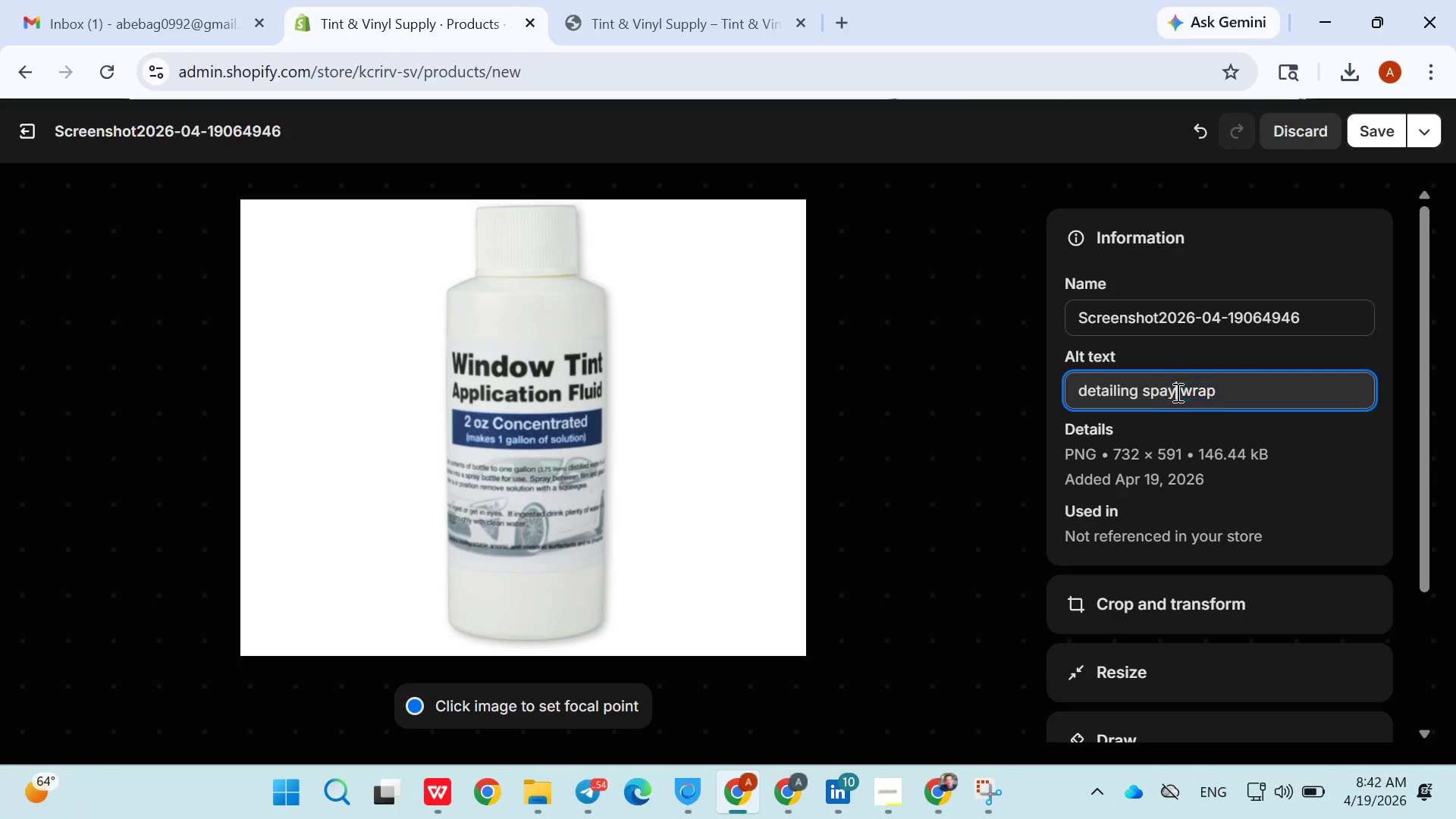 
double_click([1176, 392])
 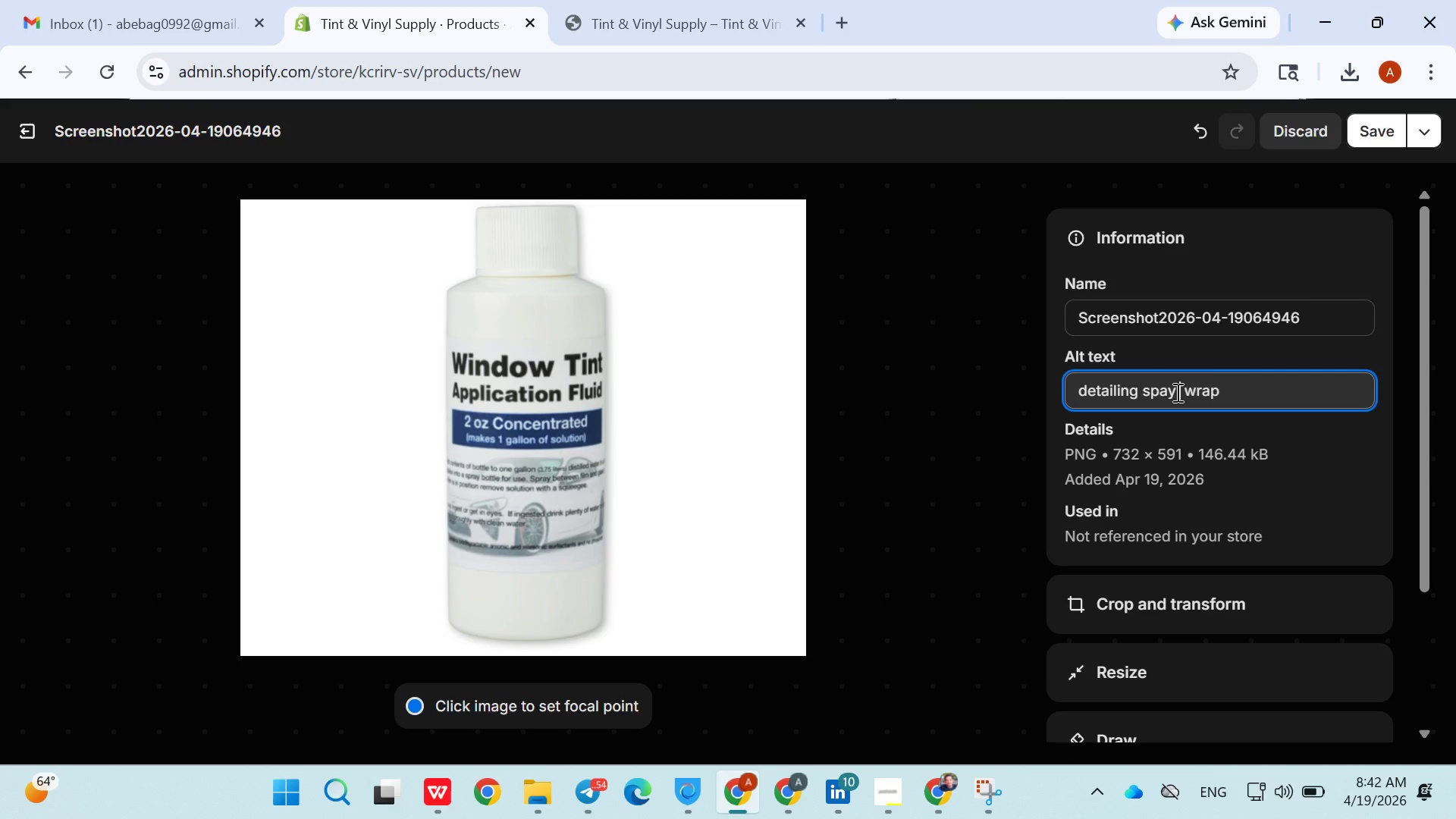 
key(Space)
 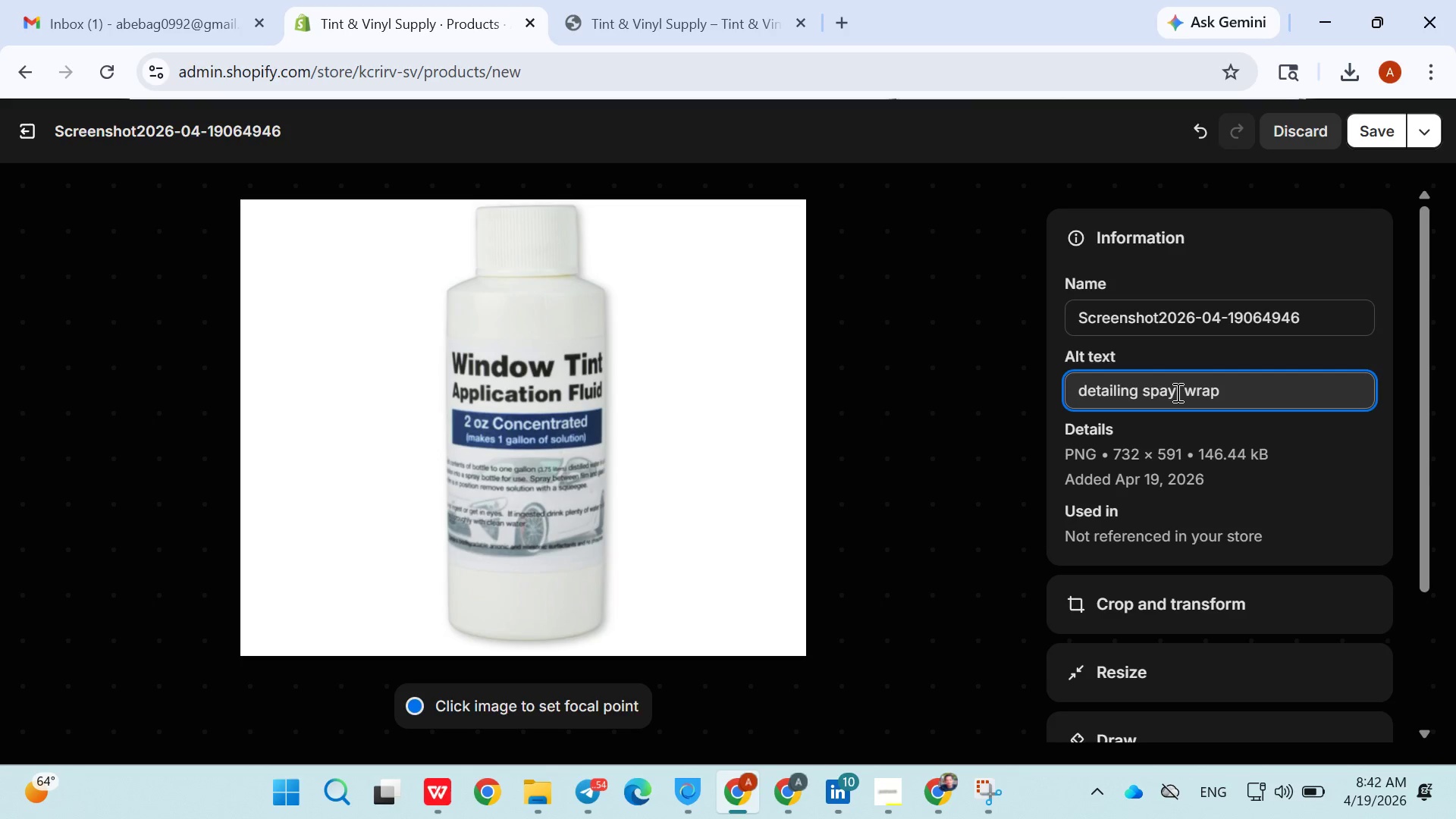 
key(Control+V)
 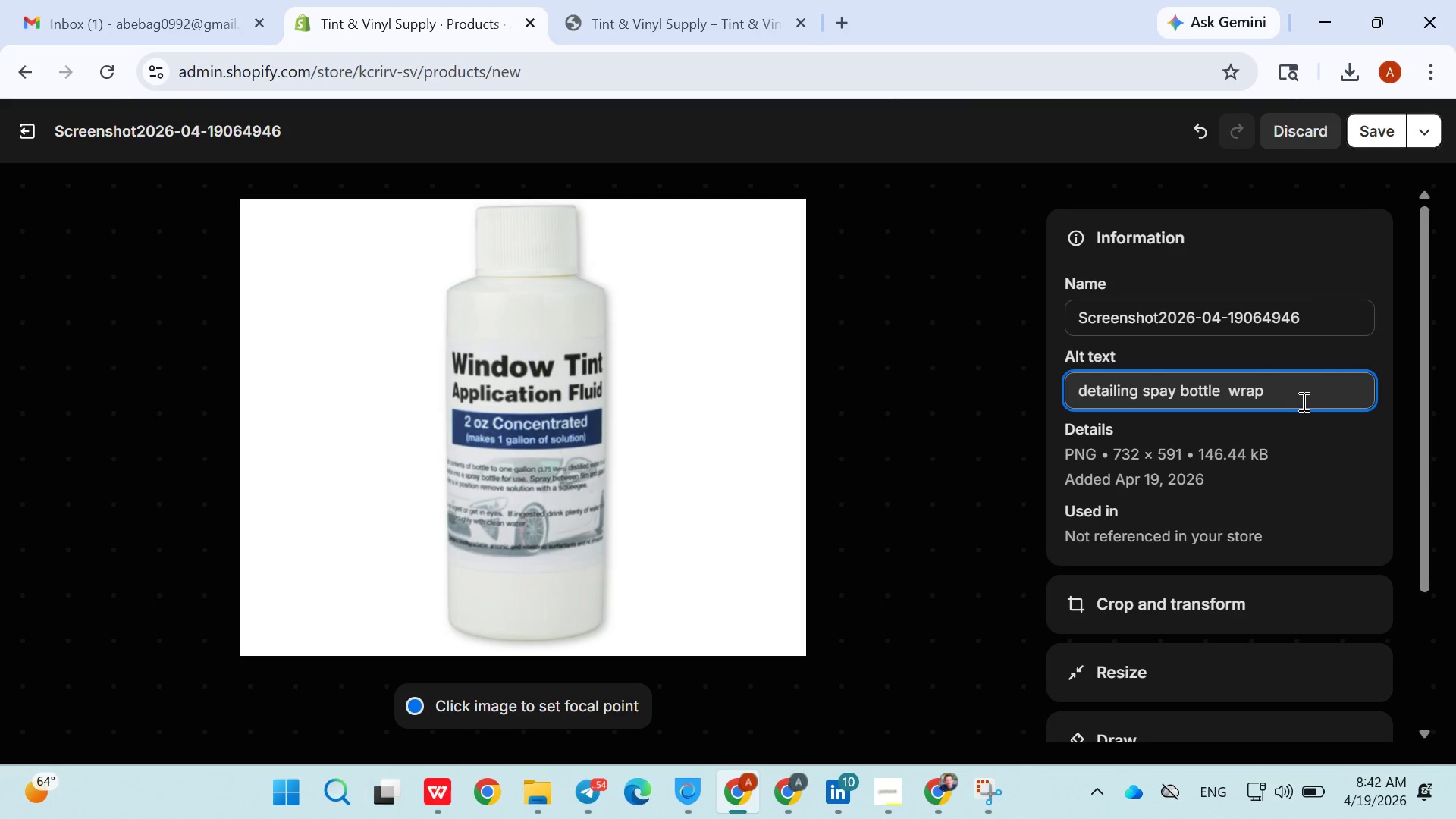 
left_click([1302, 401])
 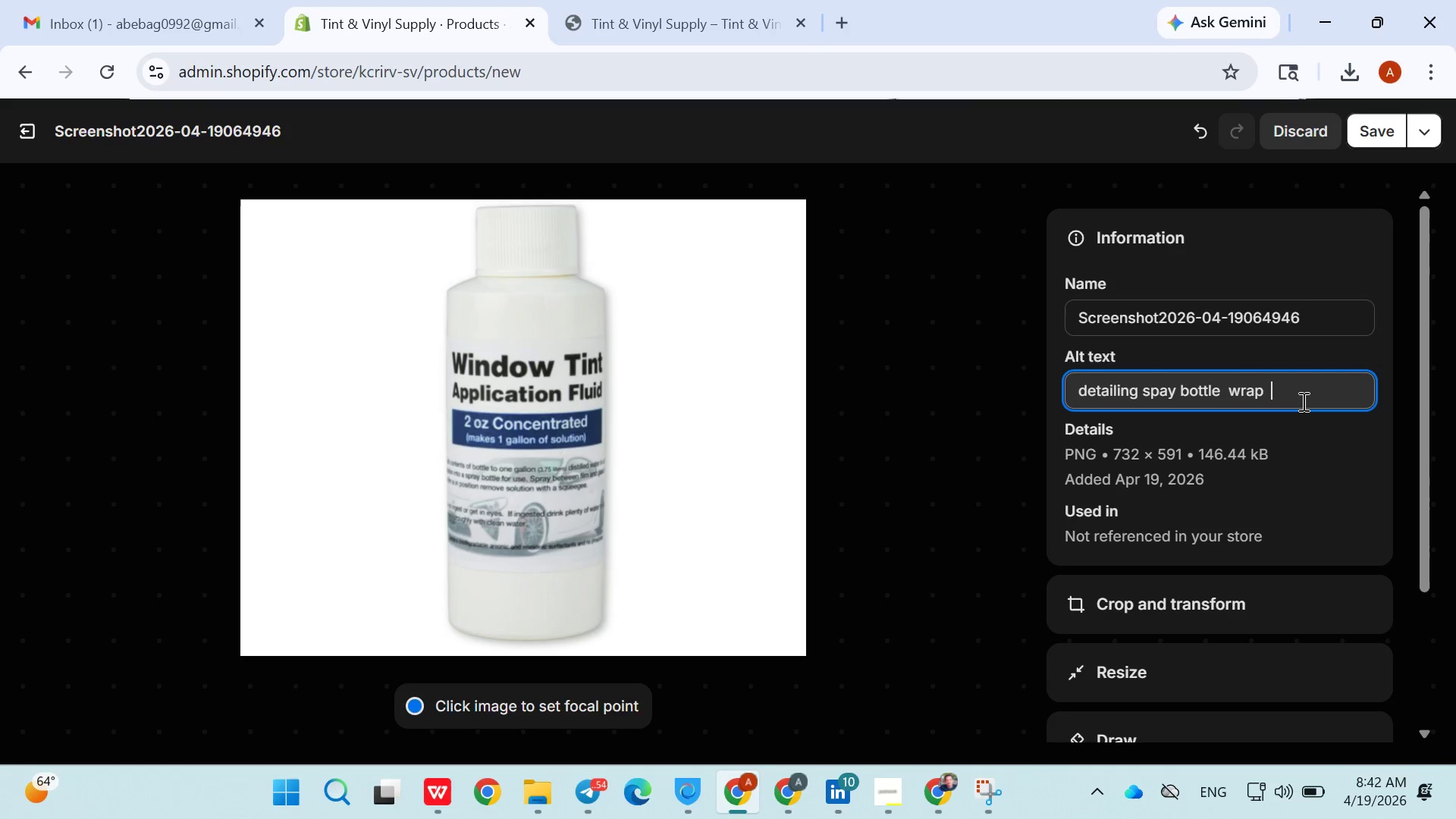 
type( soli)
key(Backspace)
type(ut)
 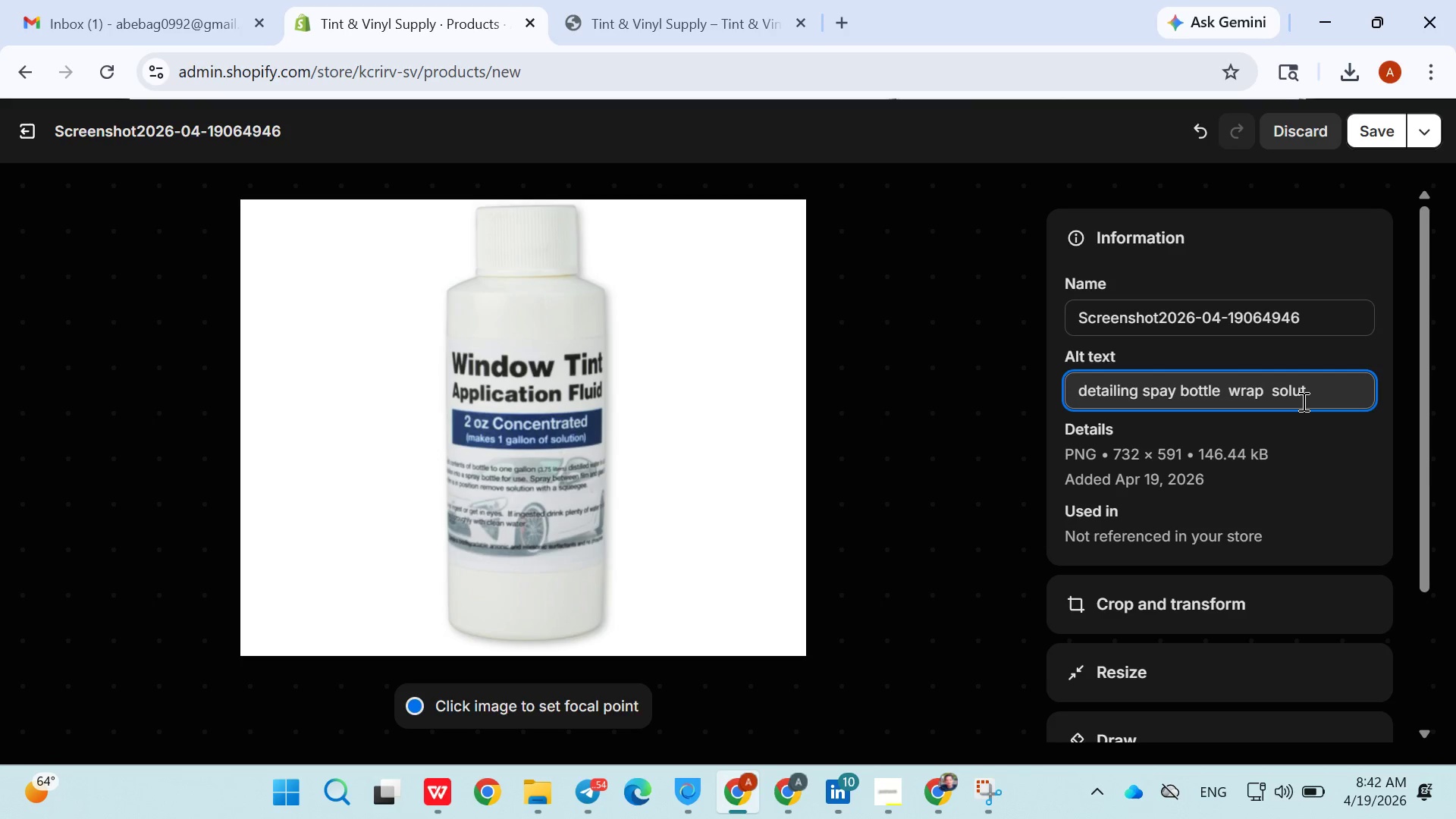 
left_click([1302, 401])
 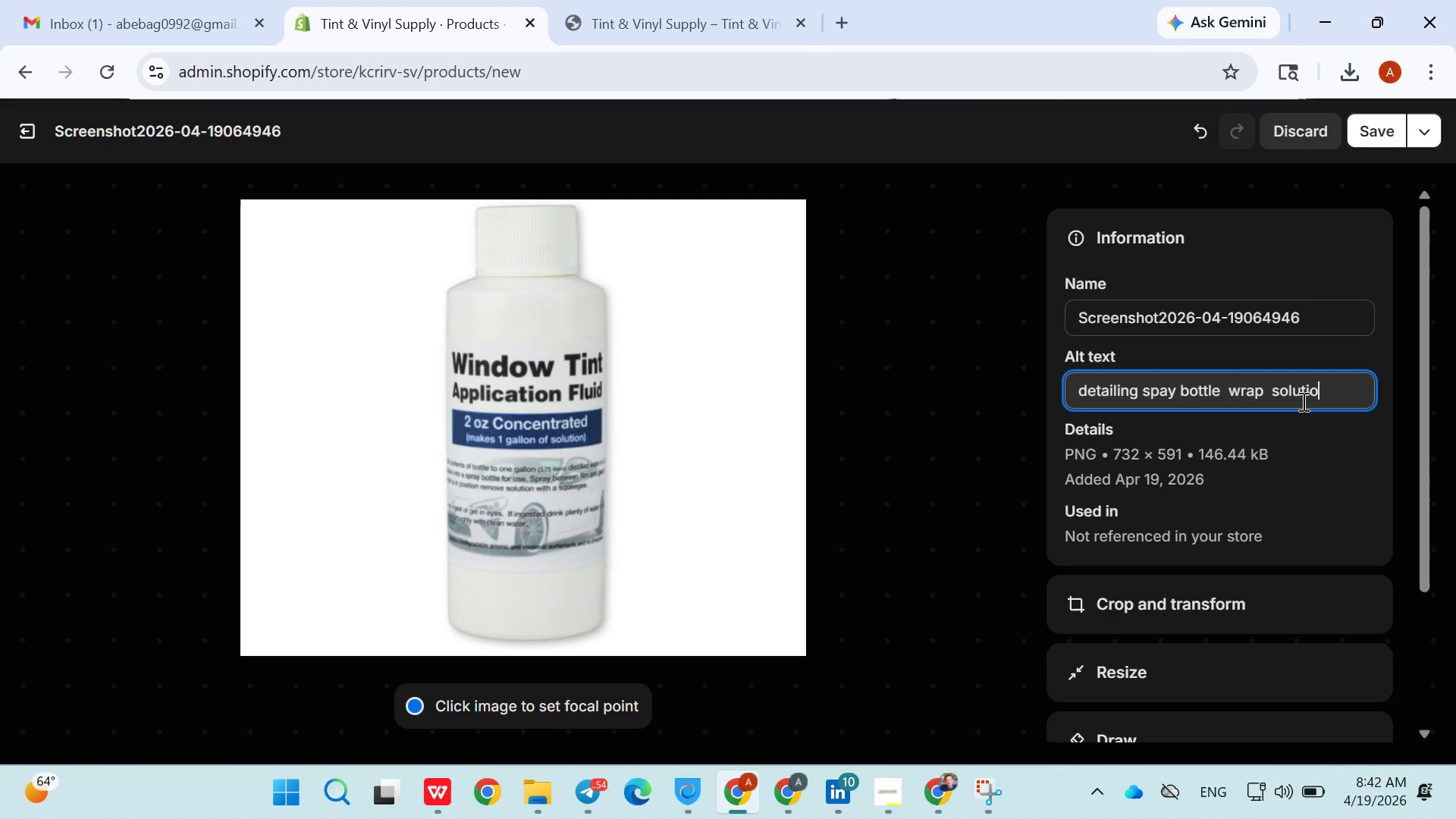 
type(ion)
 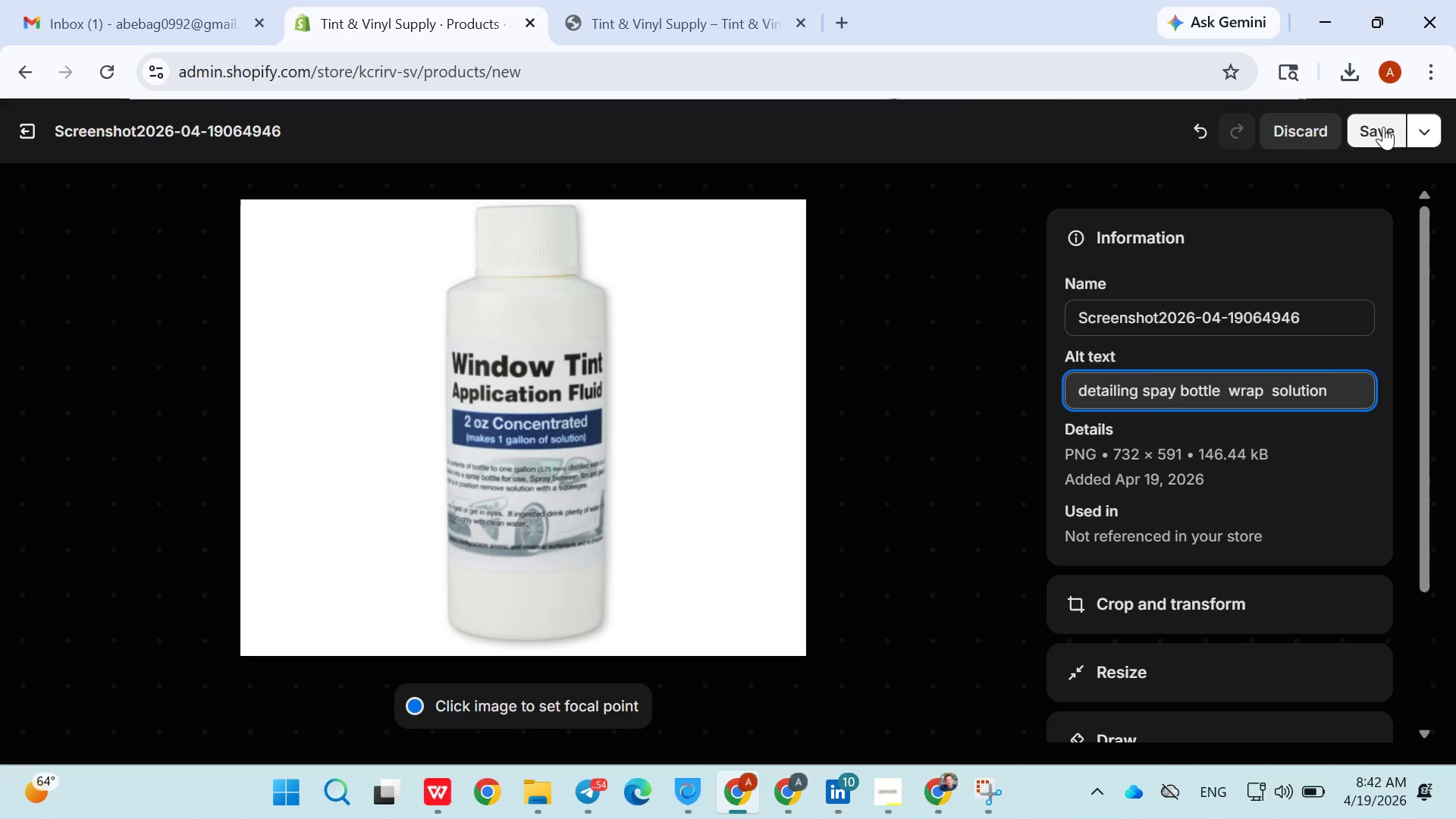 
left_click([1379, 127])
 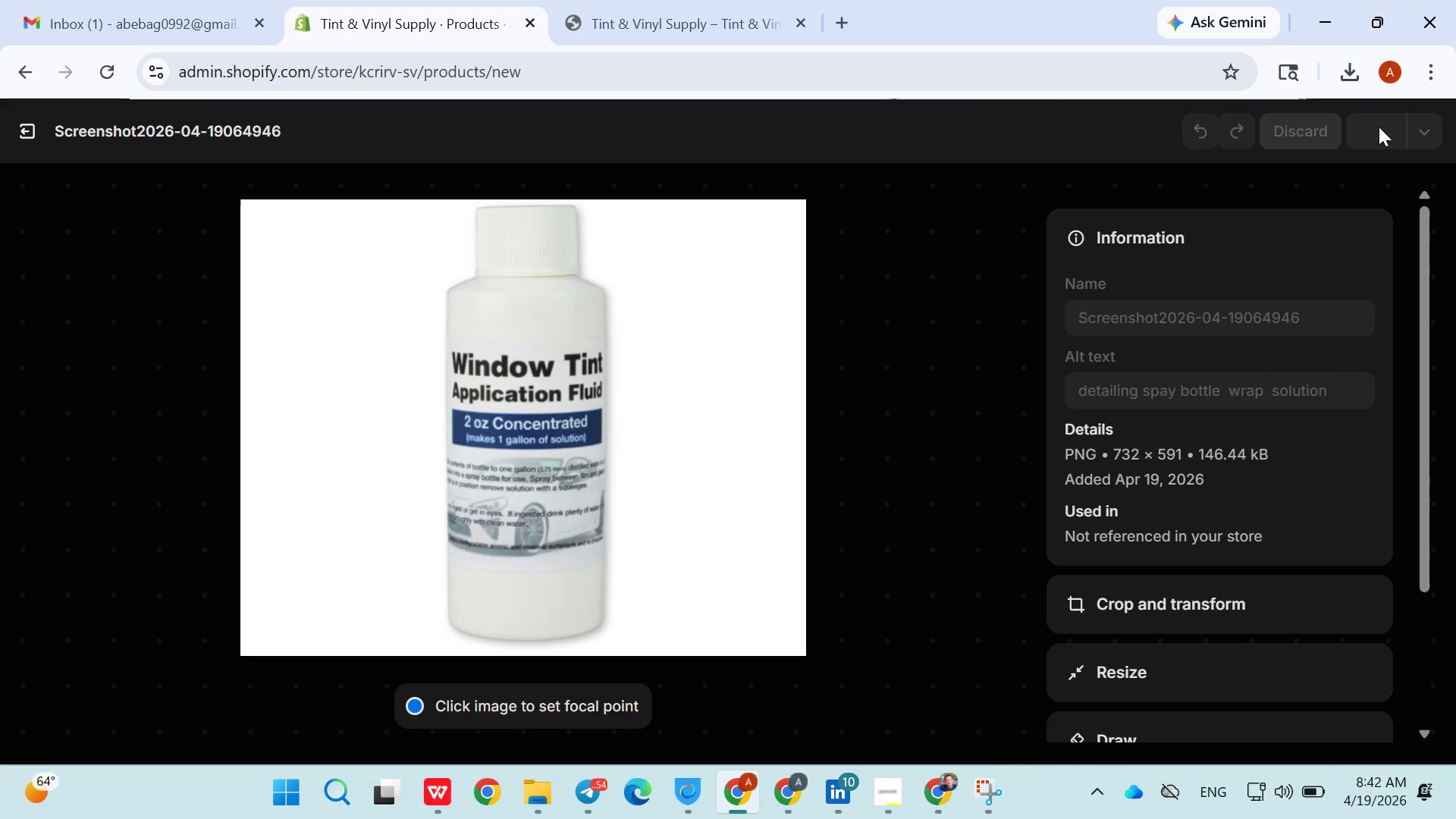 
left_click_drag(start_coordinate=[1379, 127], to_coordinate=[1012, 340])
 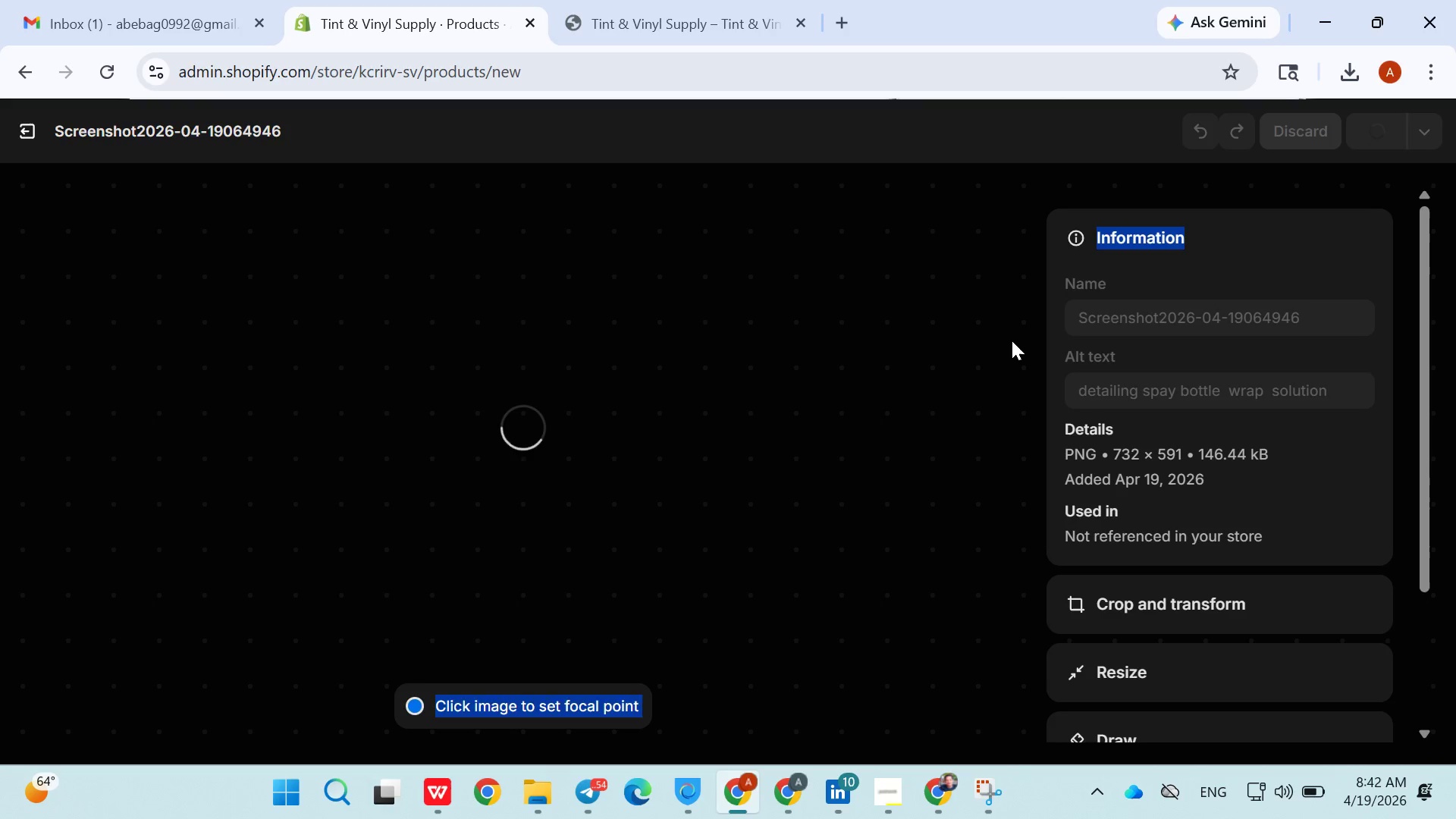 
triple_click([1012, 340])
 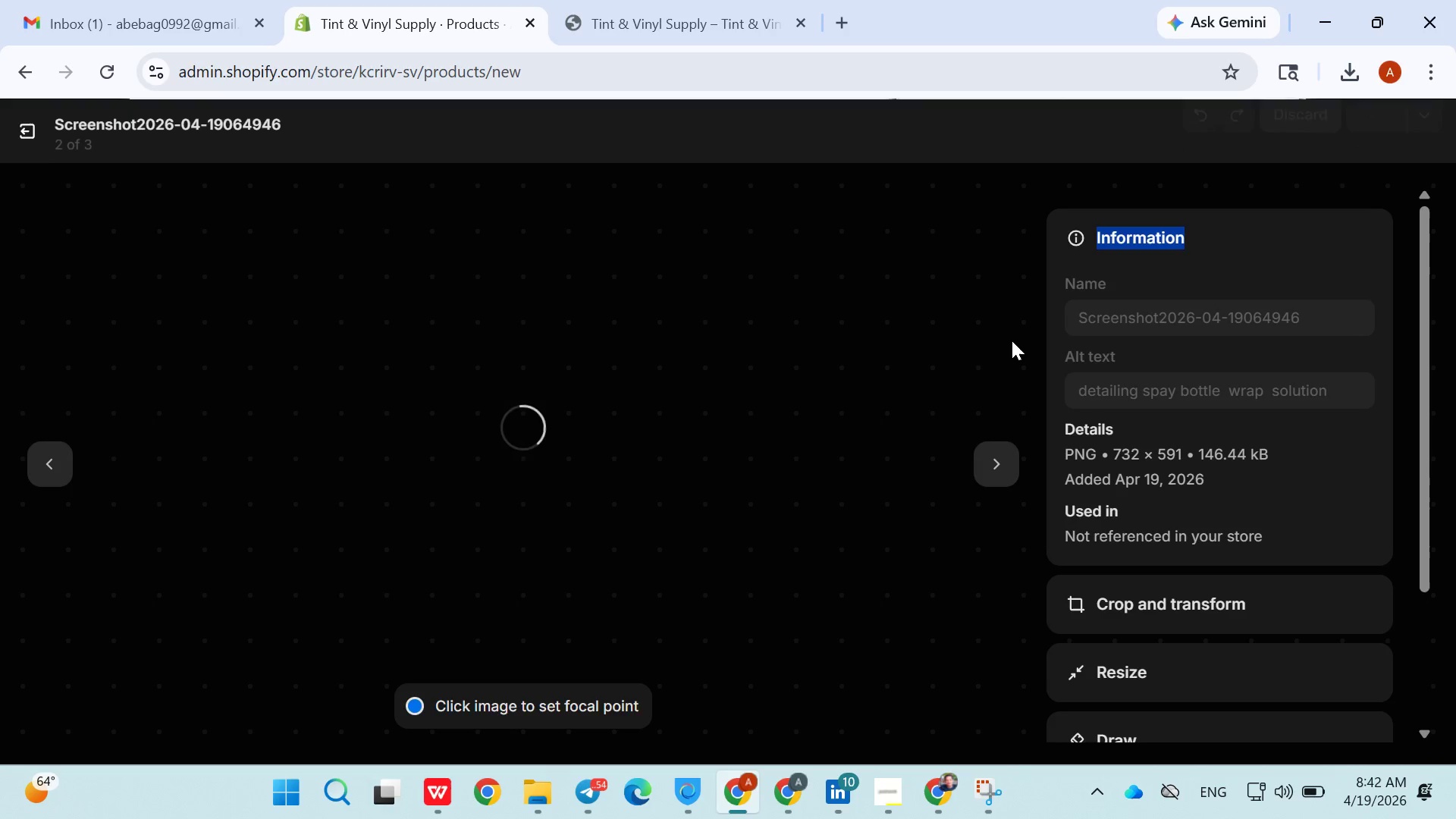 
triple_click([1012, 340])
 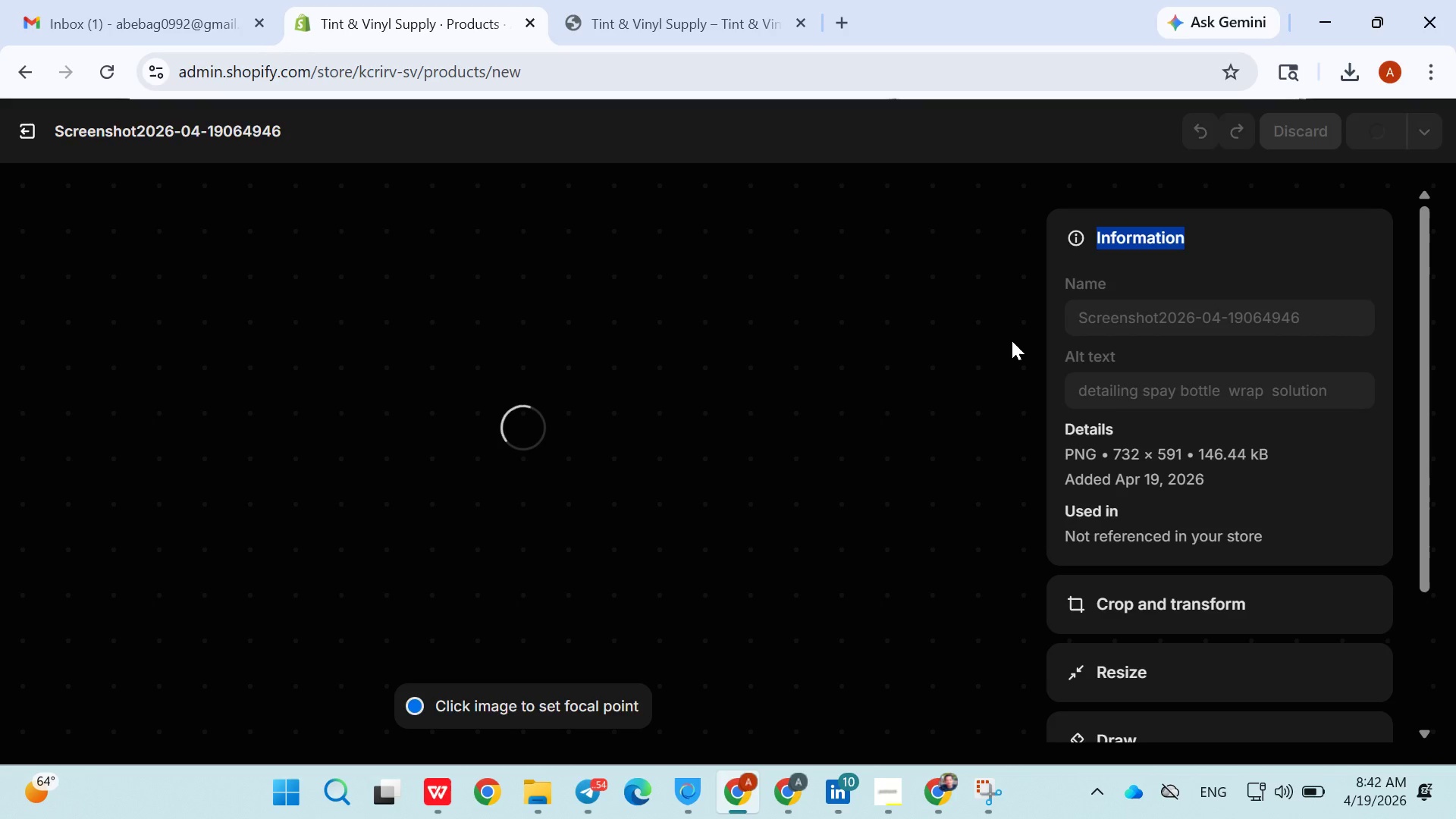 
left_click([1012, 340])
 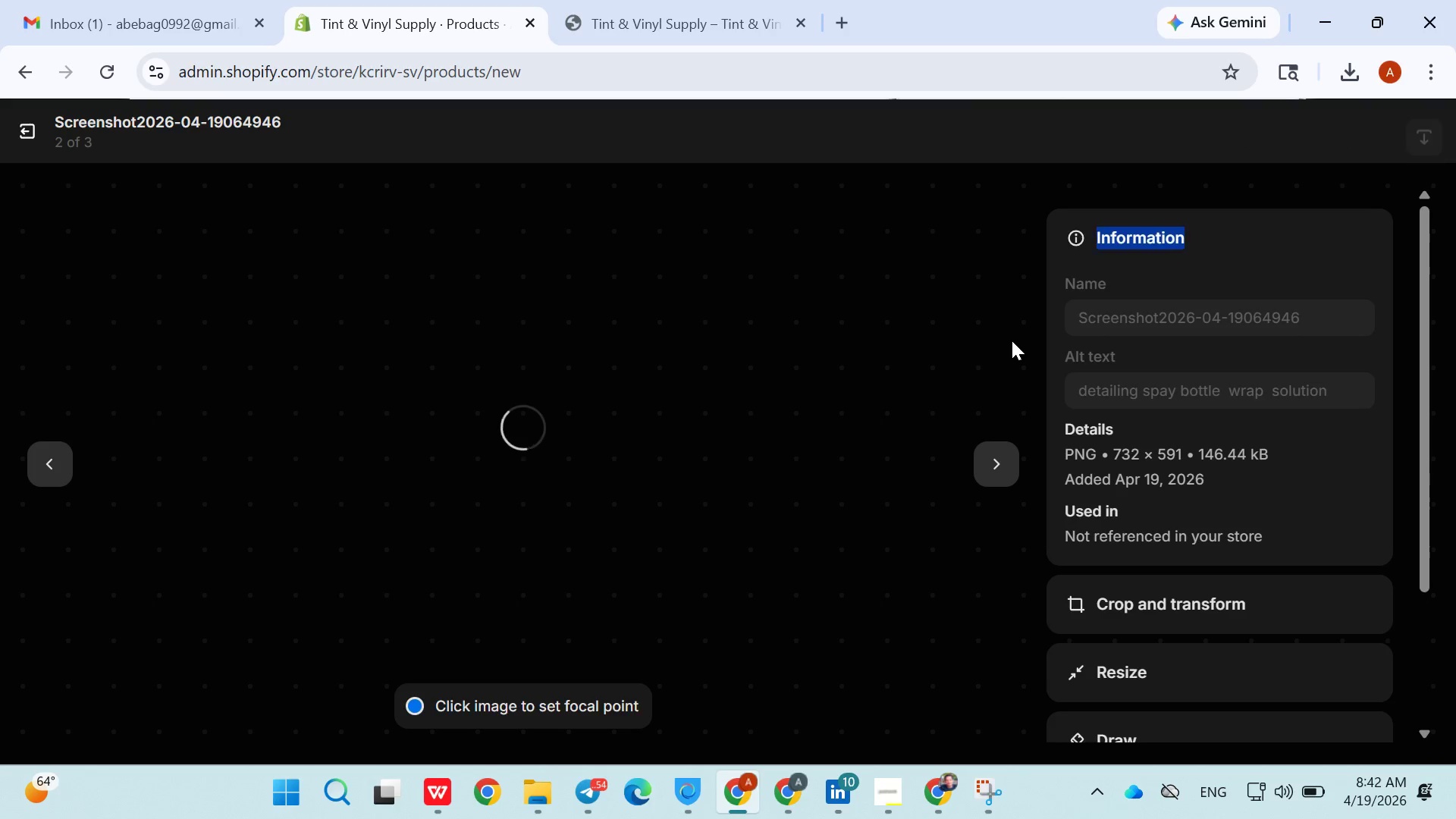 
triple_click([1012, 340])
 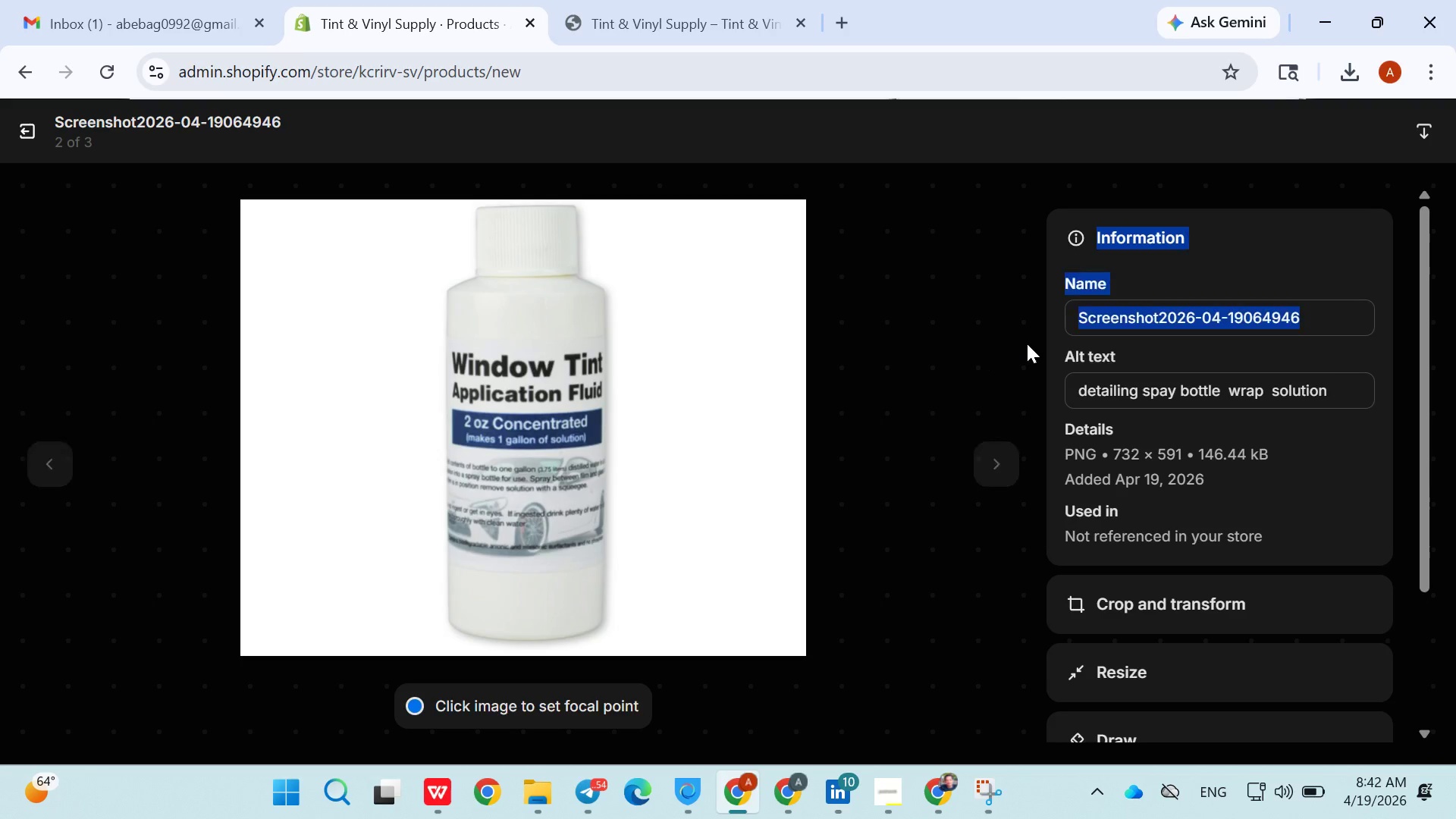 
left_click_drag(start_coordinate=[1012, 340], to_coordinate=[1021, 342])
 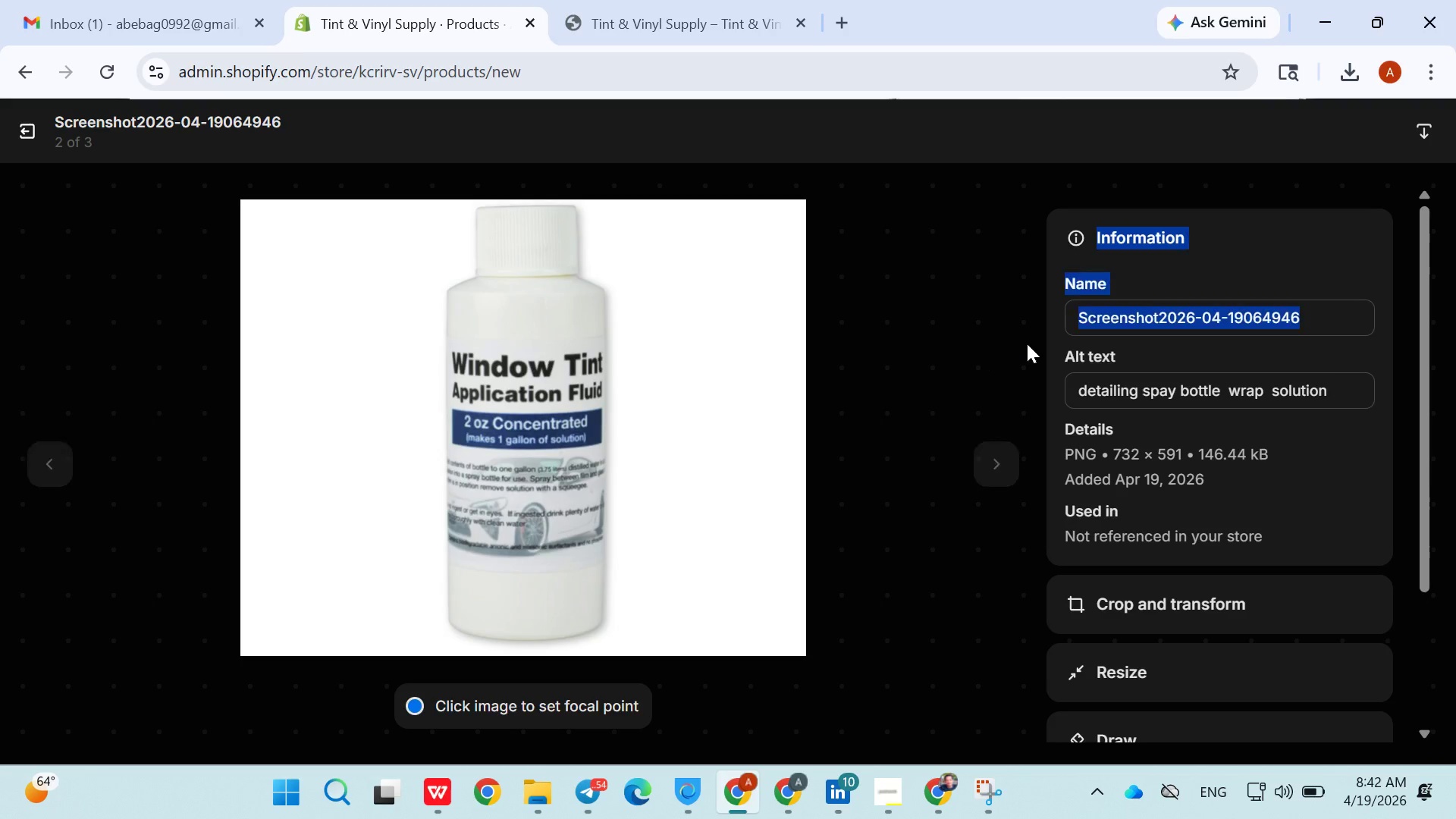 
left_click_drag(start_coordinate=[1023, 343], to_coordinate=[1029, 344])
 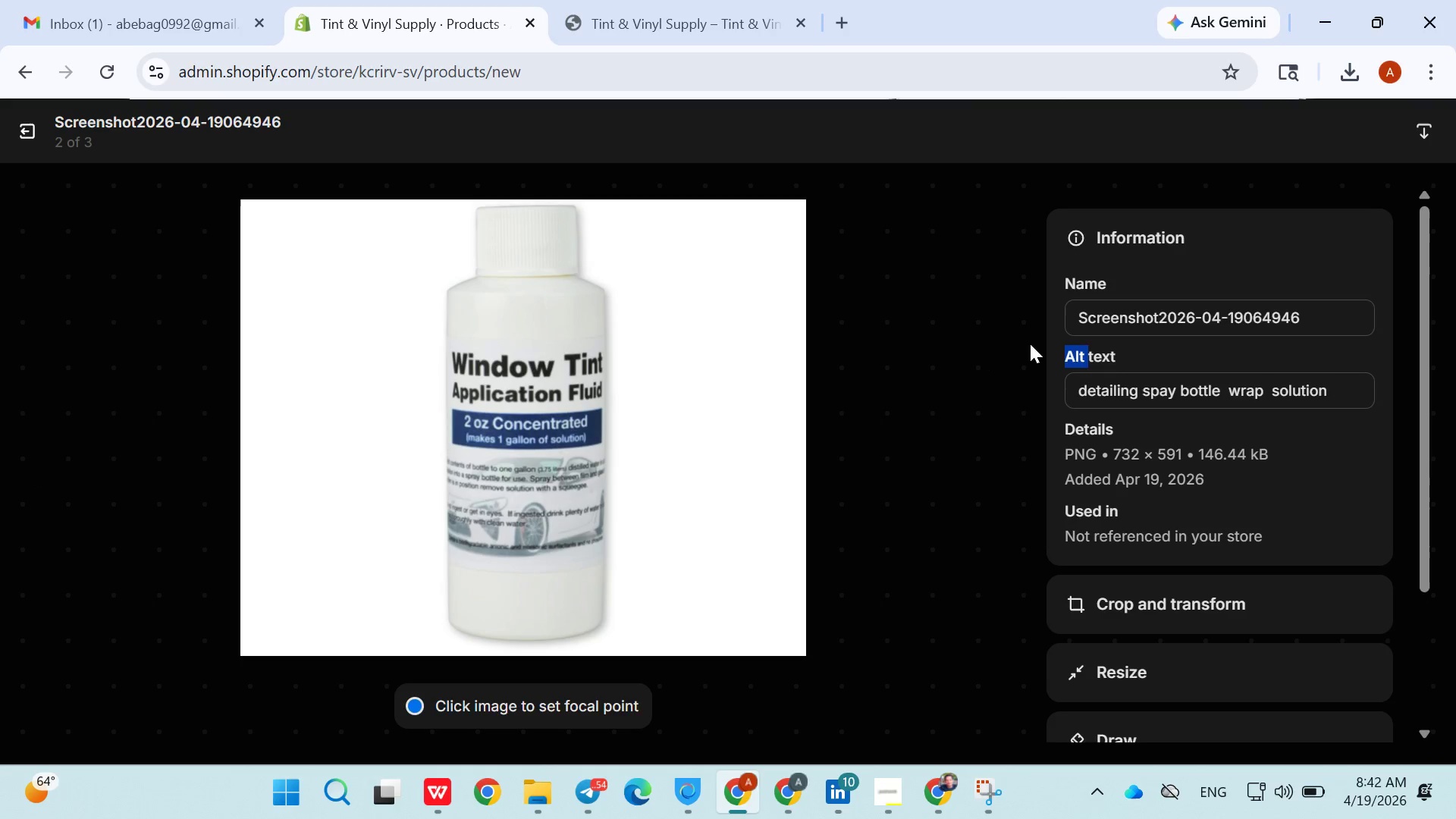 
triple_click([1030, 344])
 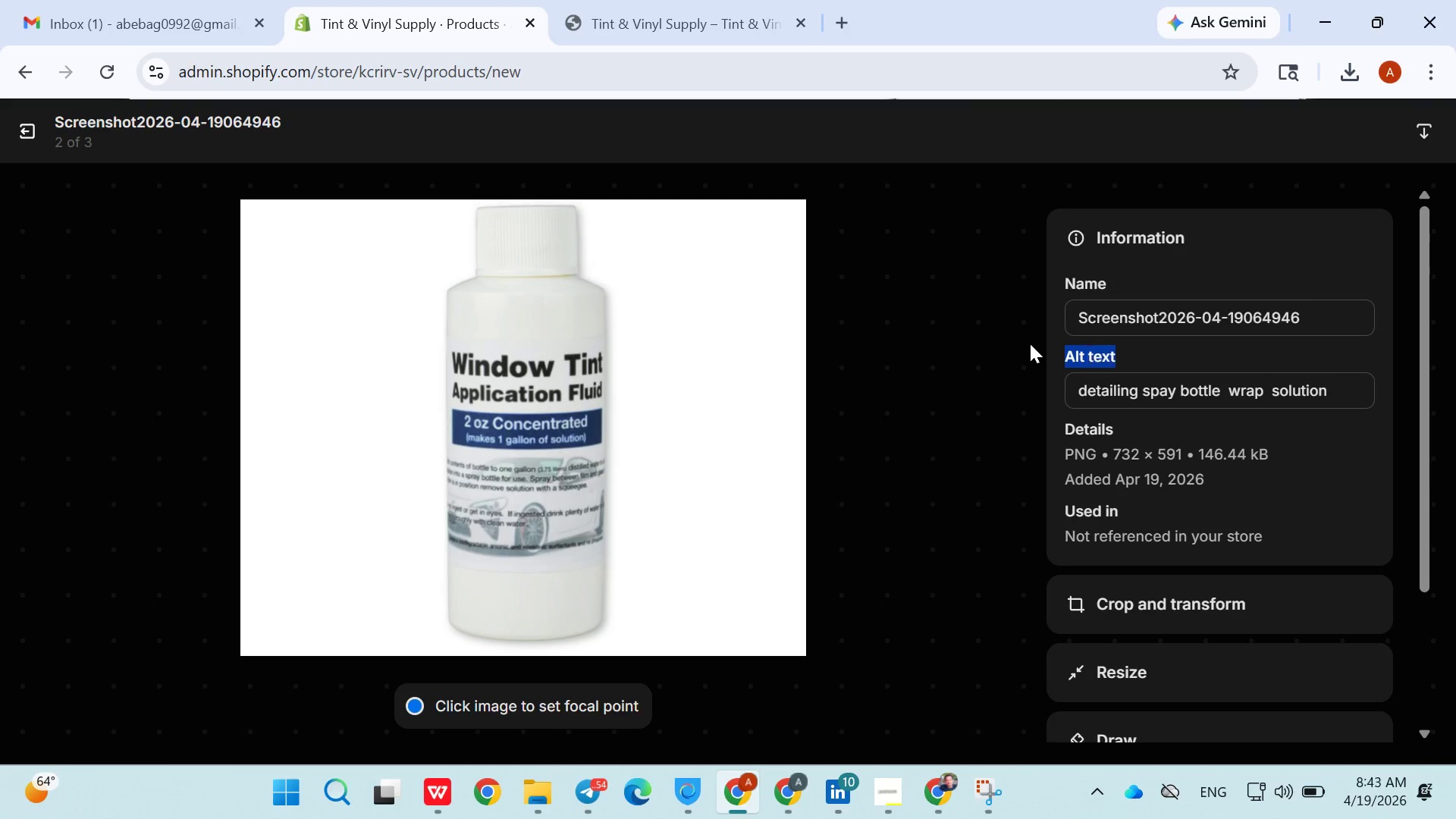 
triple_click([1030, 344])
 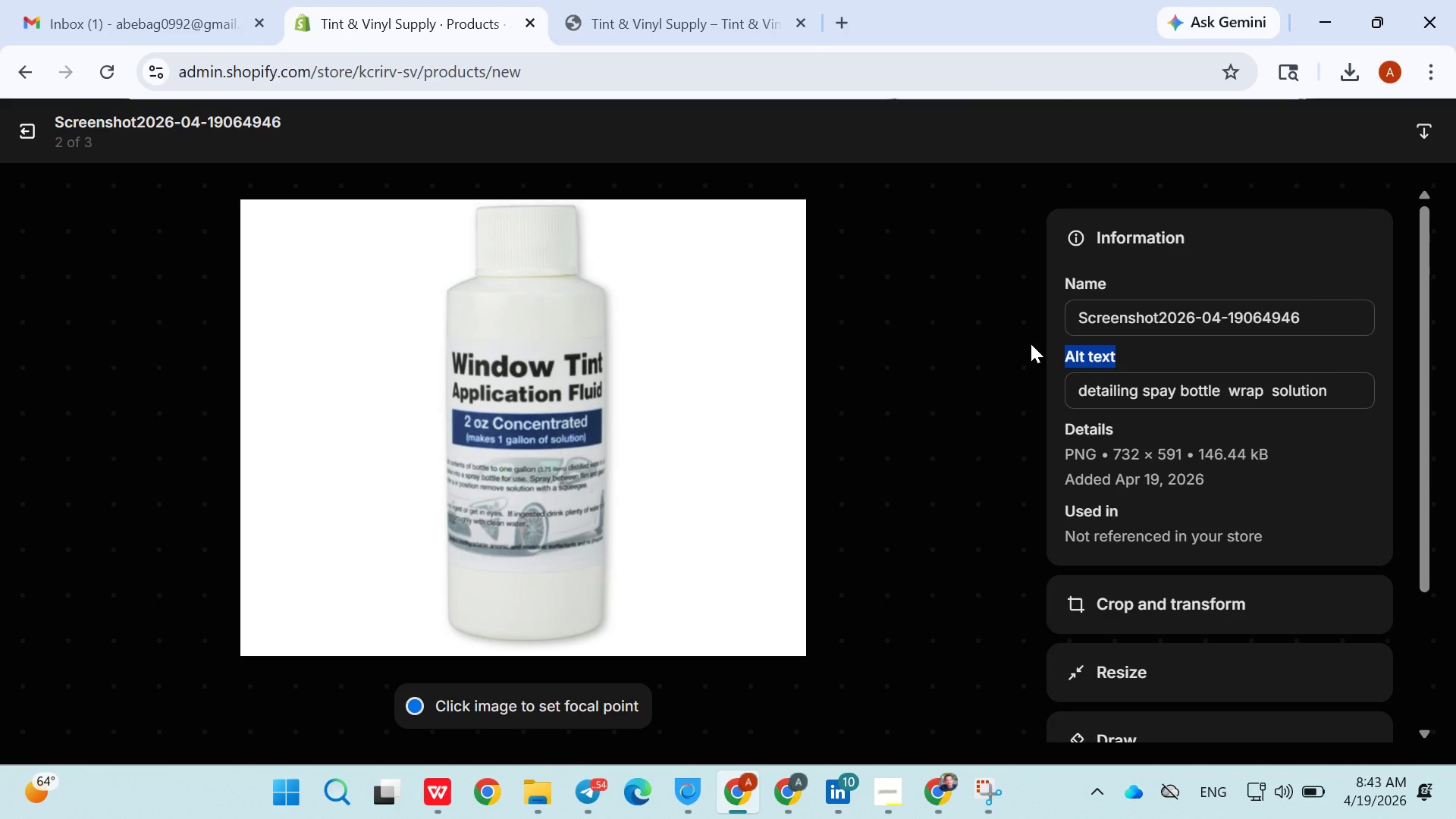 
double_click([1031, 344])
 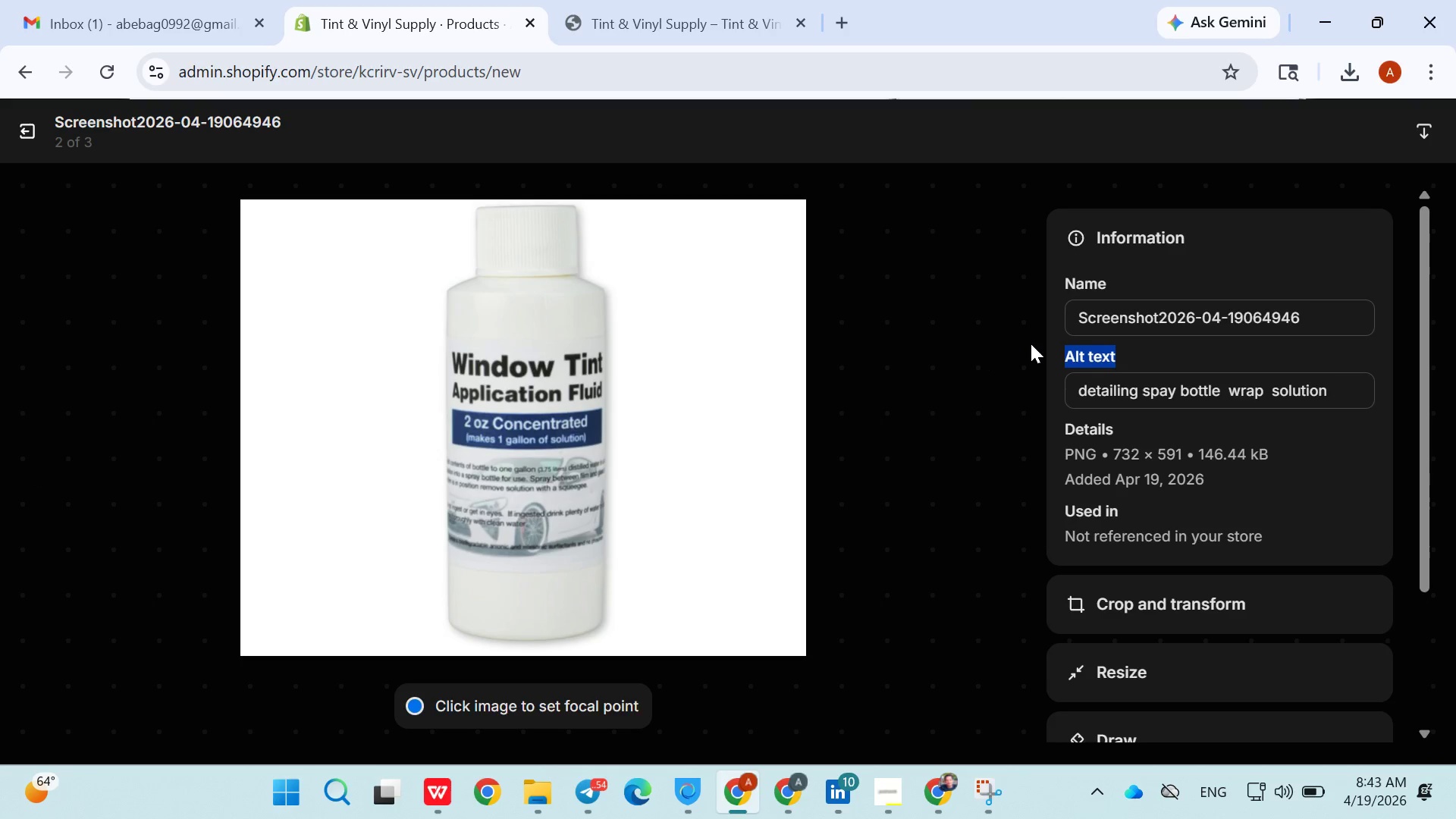 
triple_click([1031, 344])
 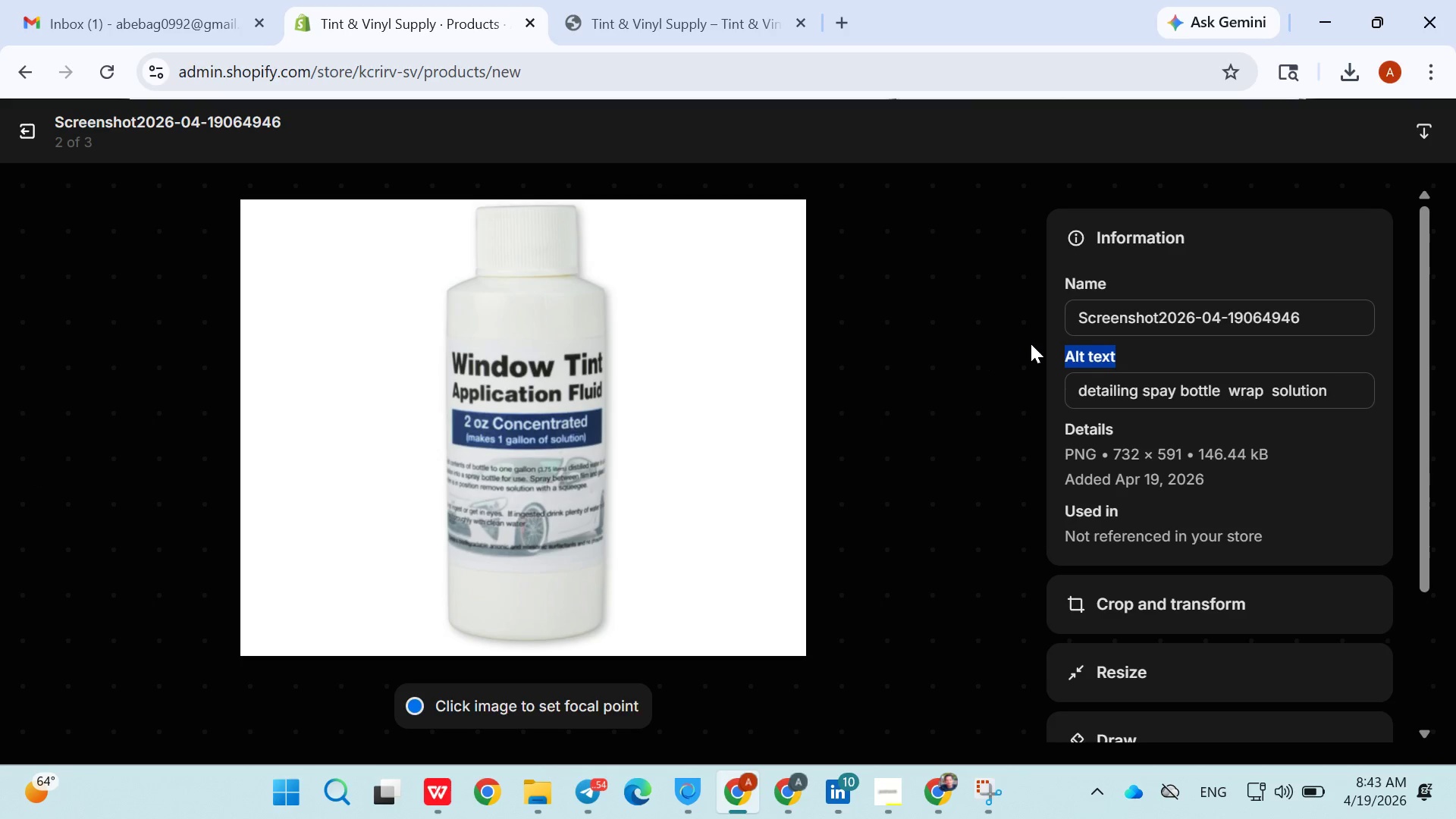 
triple_click([1031, 344])
 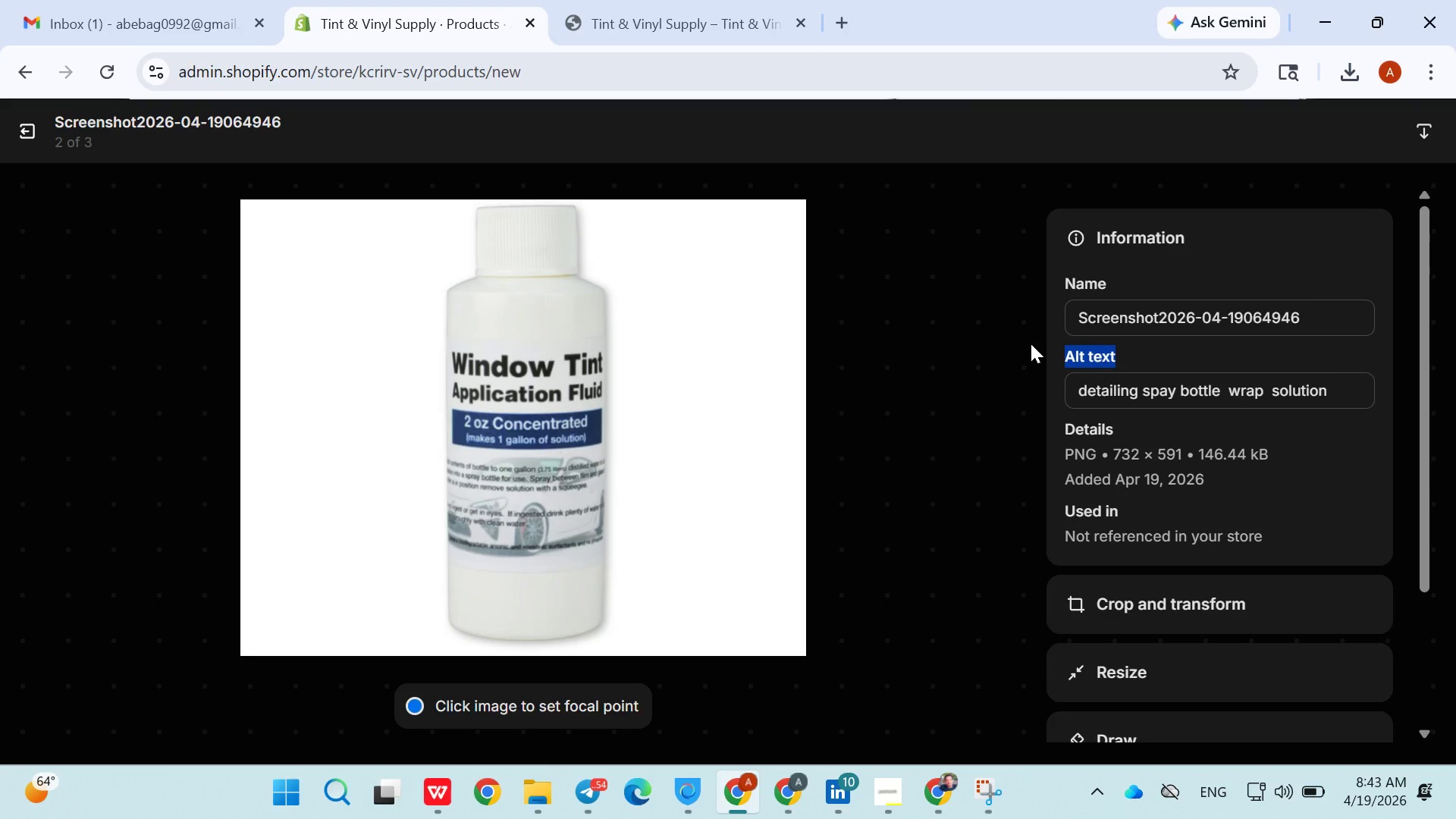 
triple_click([1031, 344])
 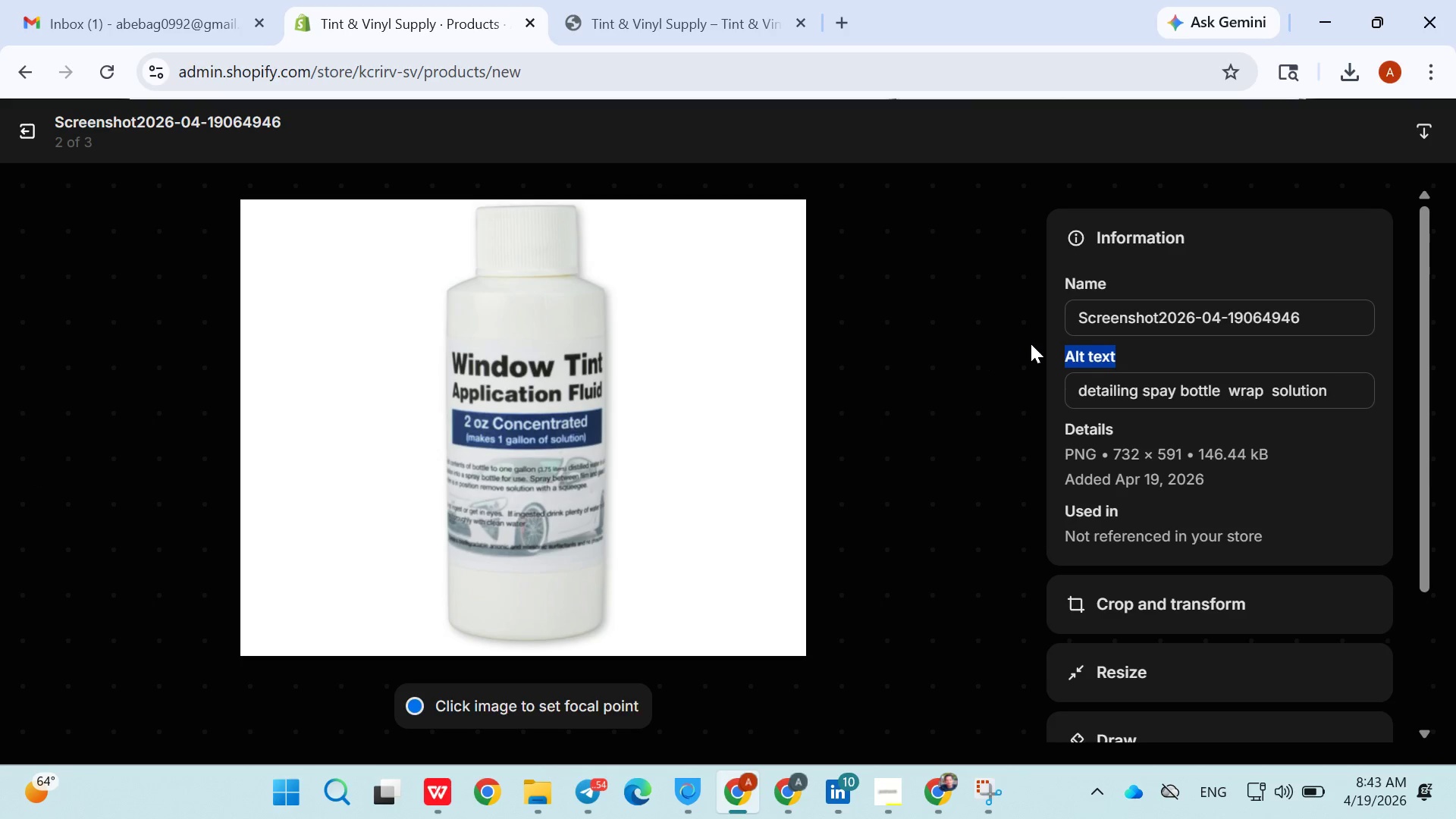 
triple_click([1031, 344])
 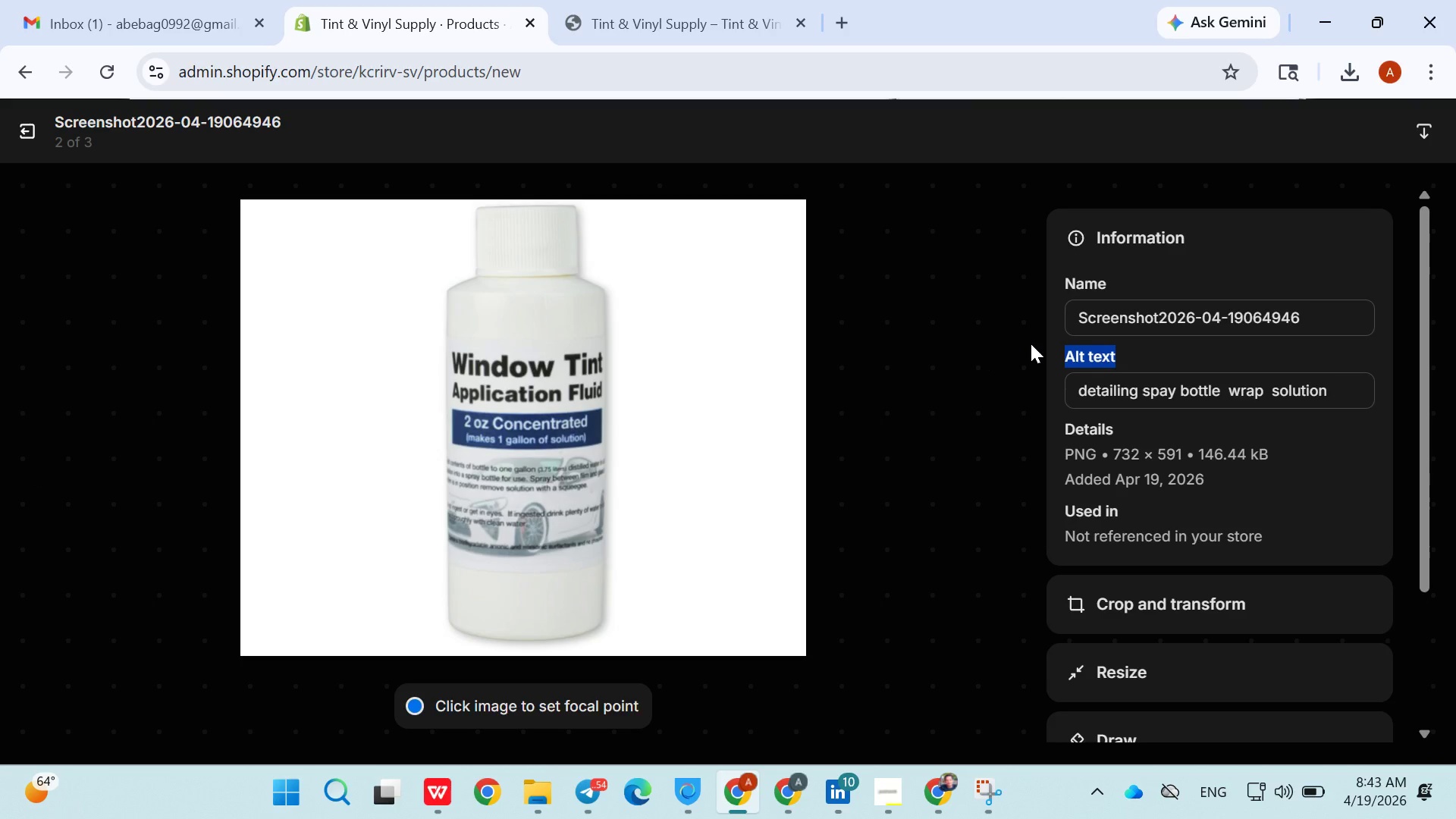 
triple_click([1031, 344])
 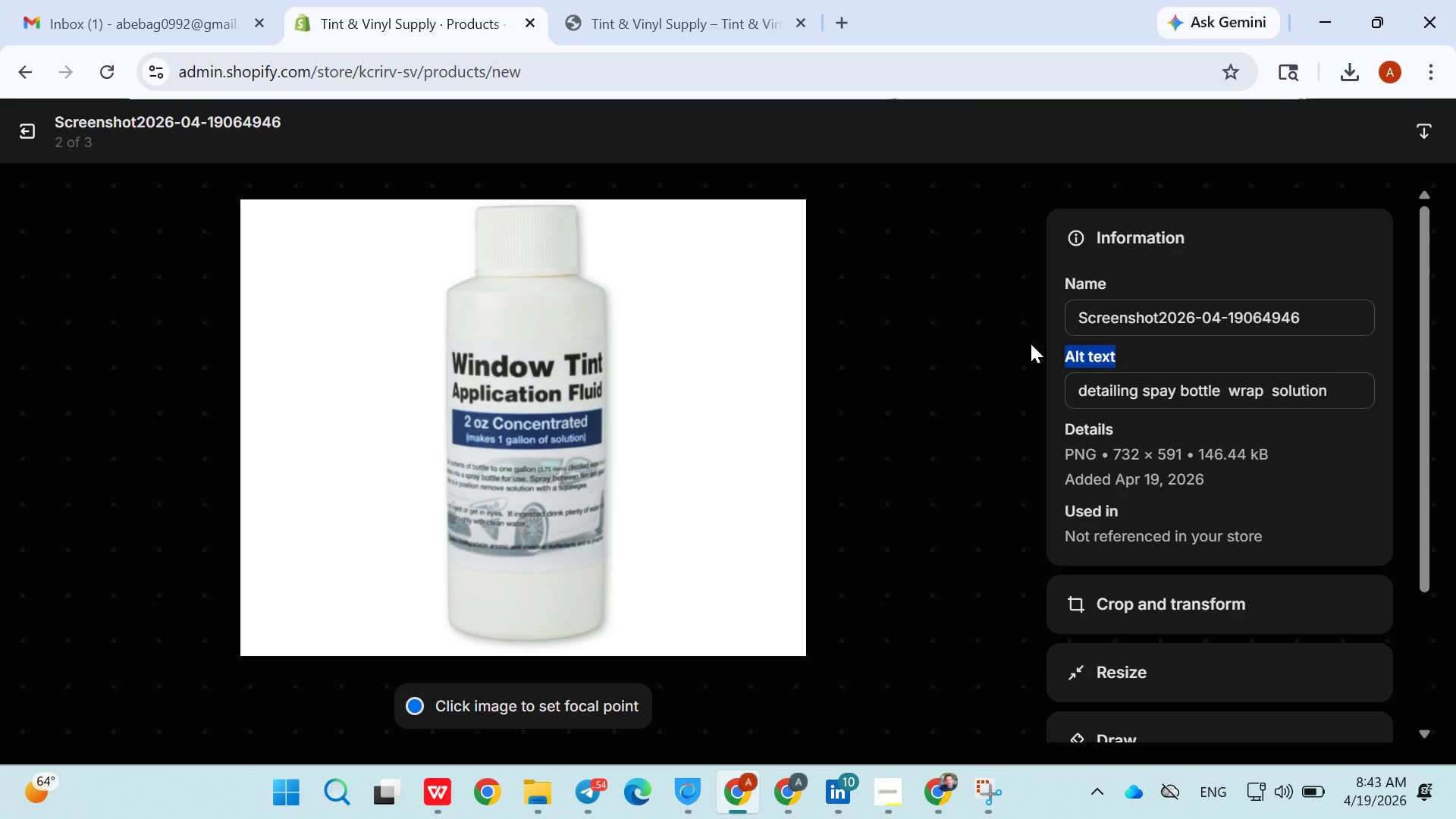 
triple_click([1031, 344])
 